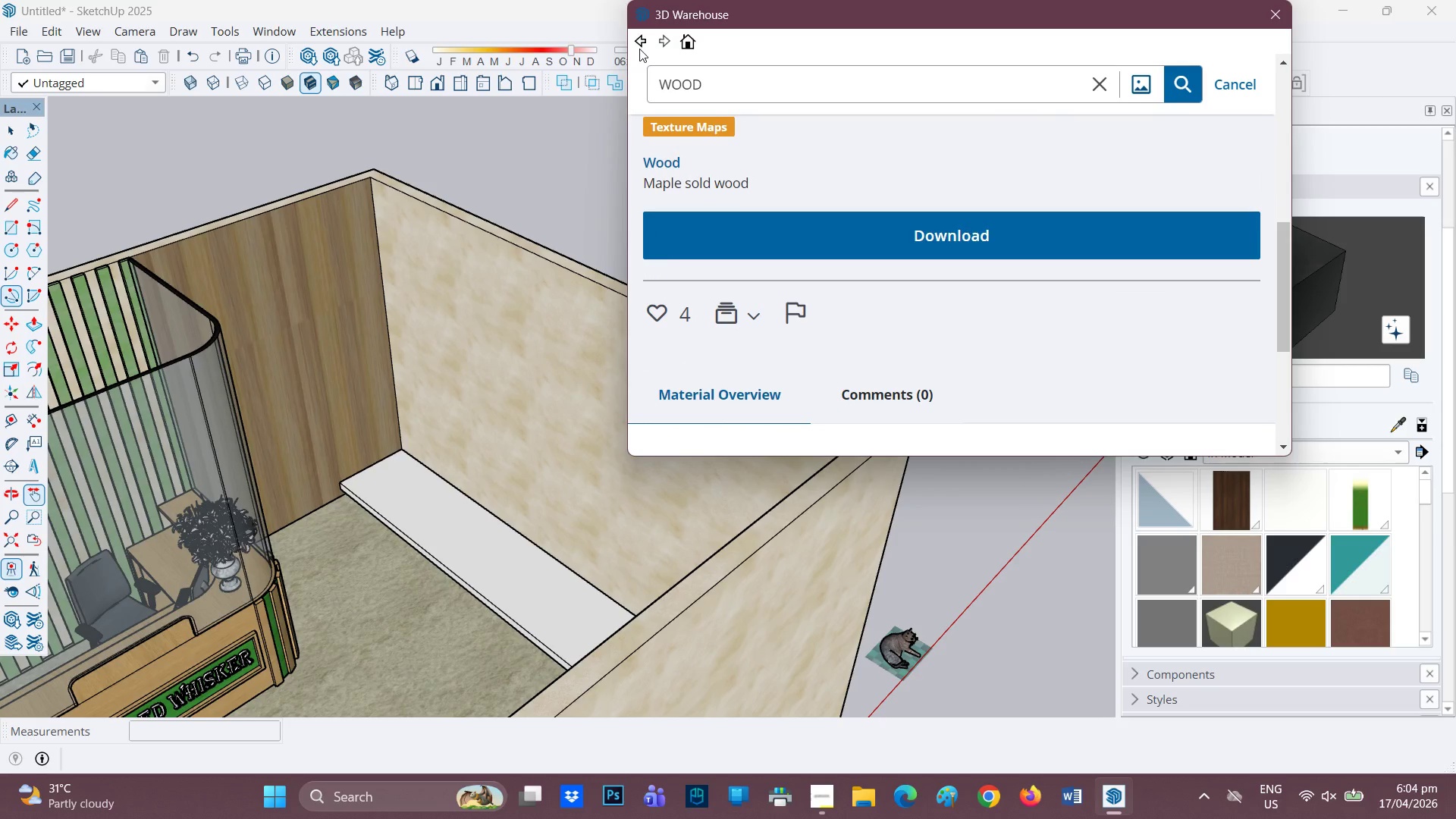 
left_click([639, 42])
 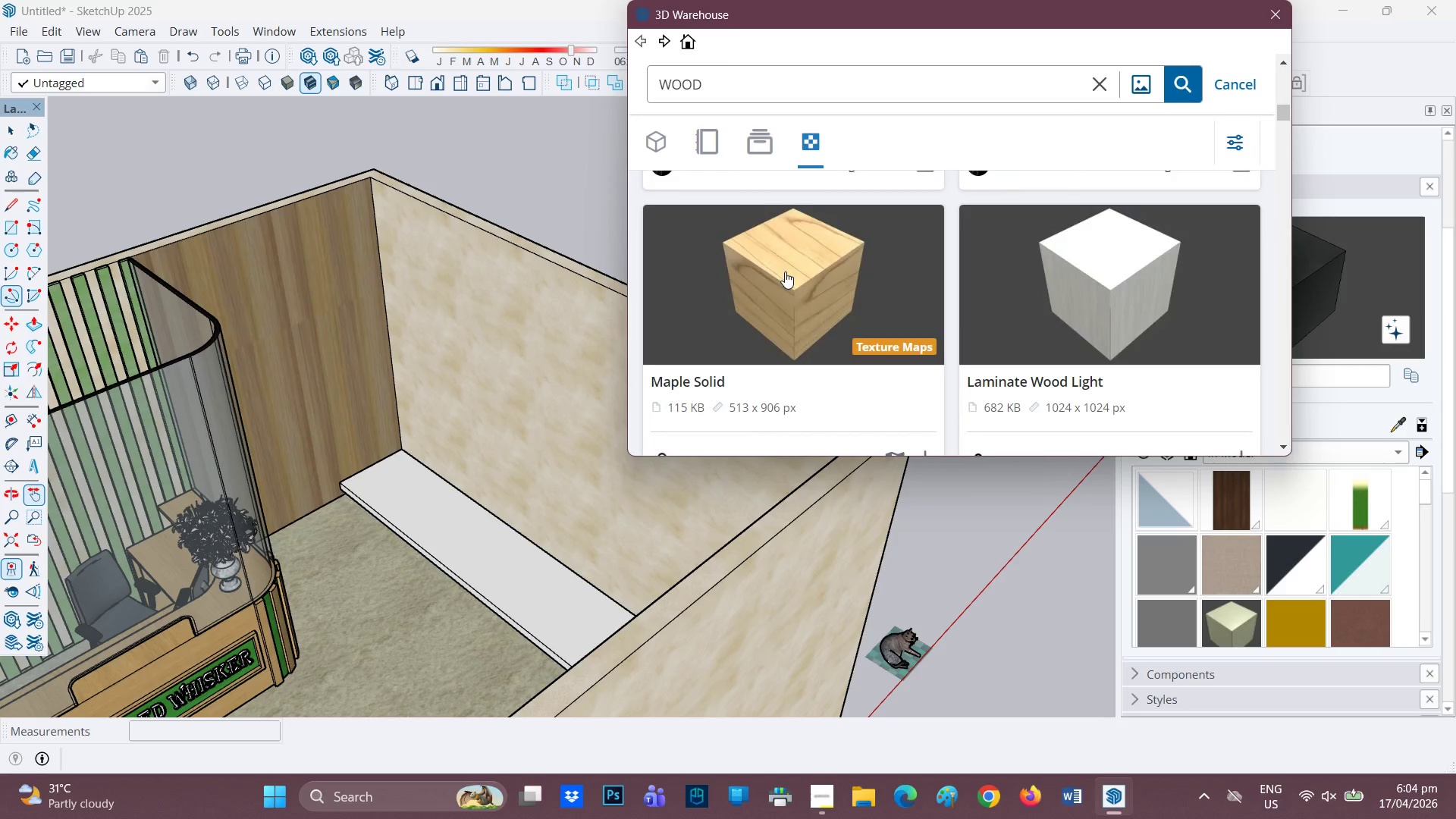 
scroll: coordinate [1041, 271], scroll_direction: down, amount: 21.0
 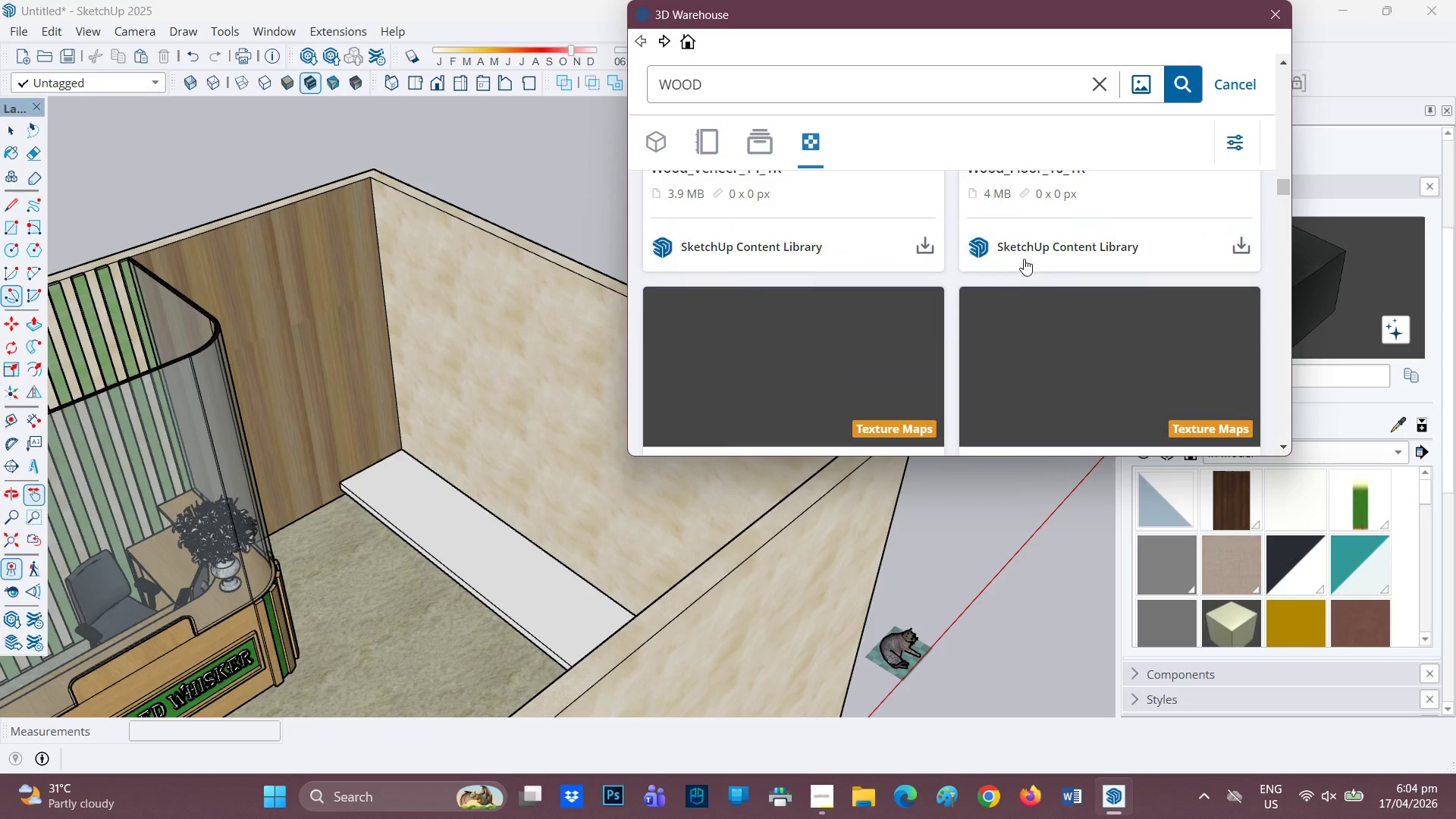 
scroll: coordinate [1009, 276], scroll_direction: up, amount: 1.0
 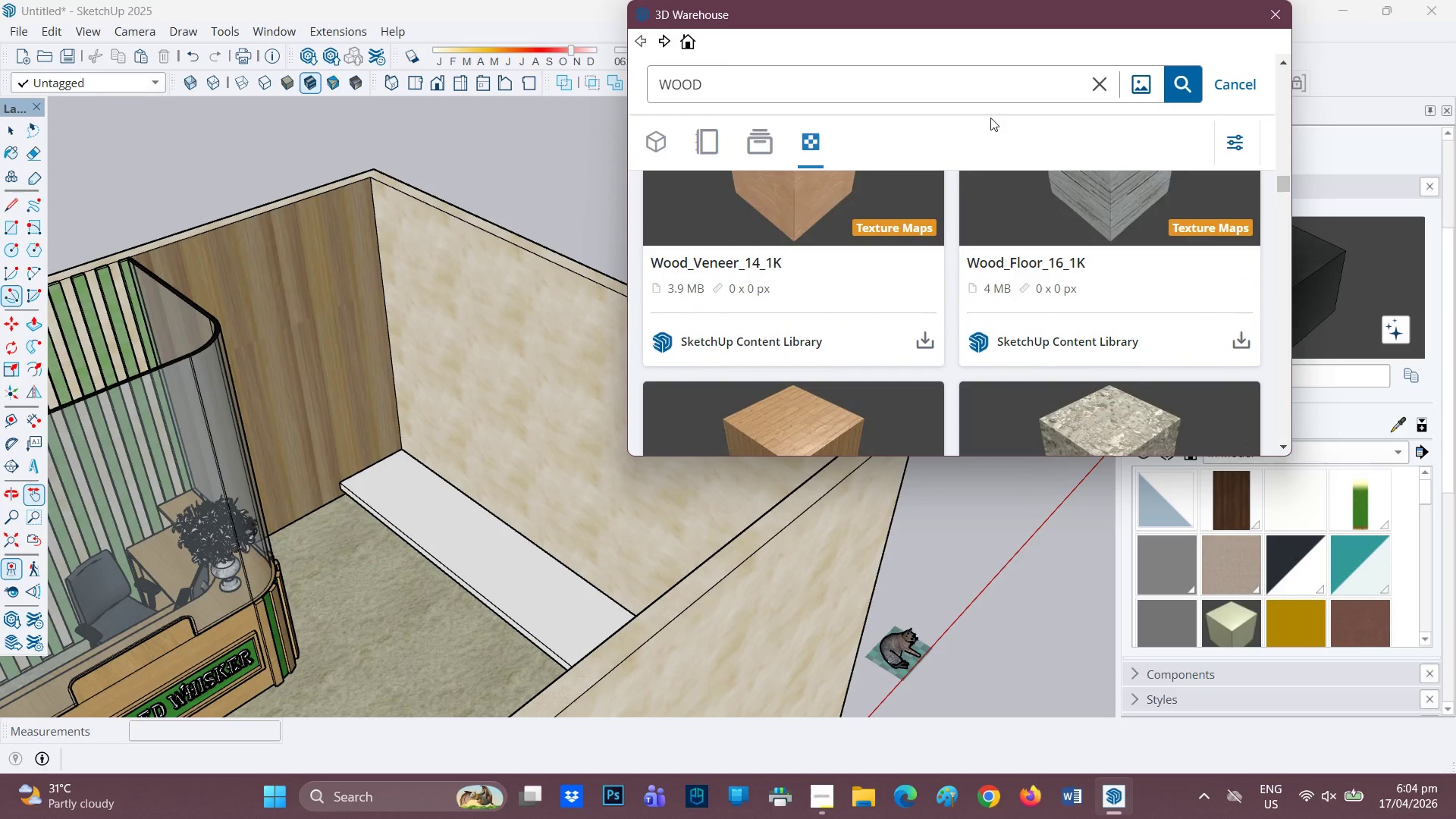 
scroll: coordinate [994, 355], scroll_direction: down, amount: 3.0
 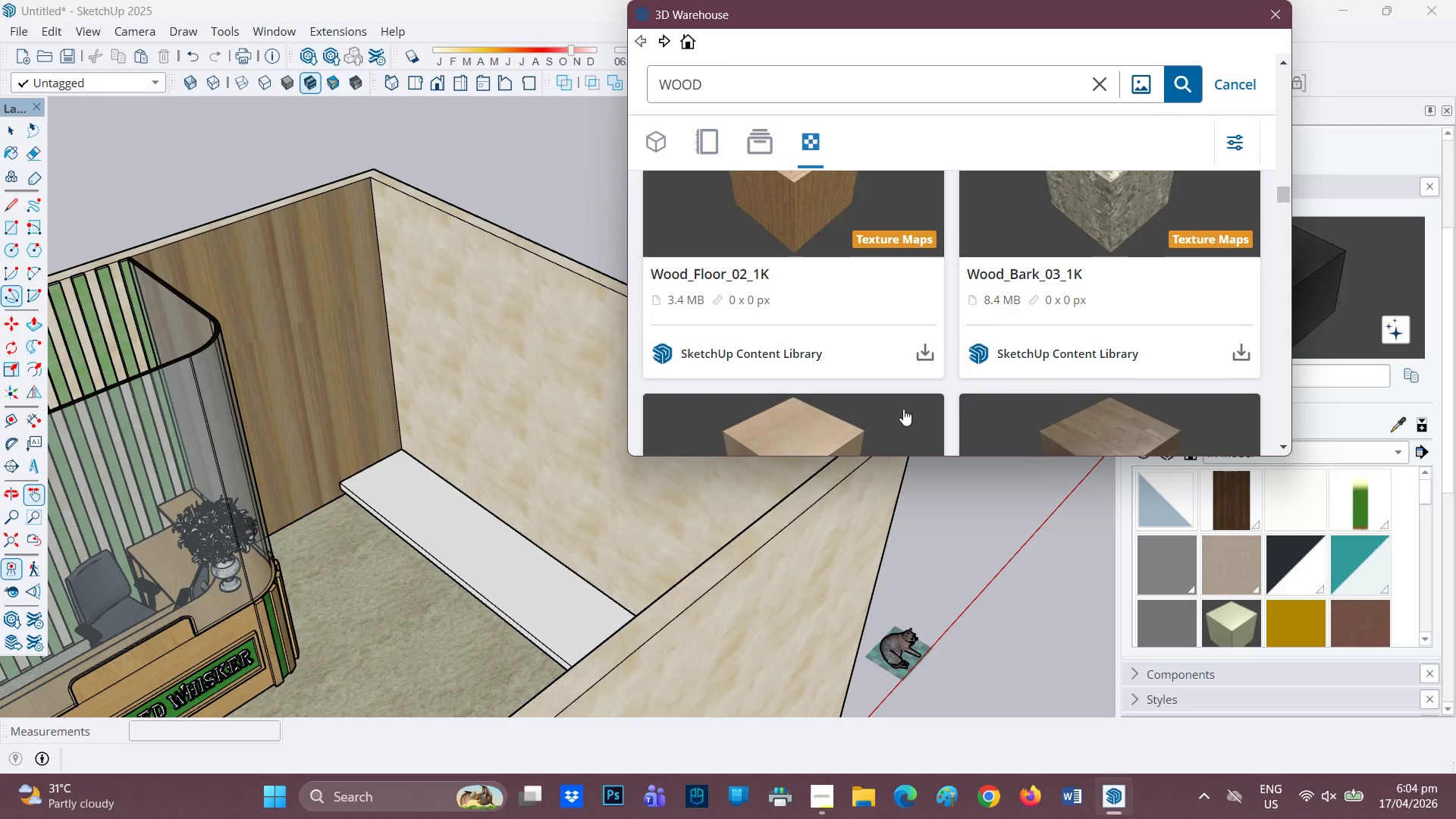 
scroll: coordinate [843, 312], scroll_direction: up, amount: 3.0
 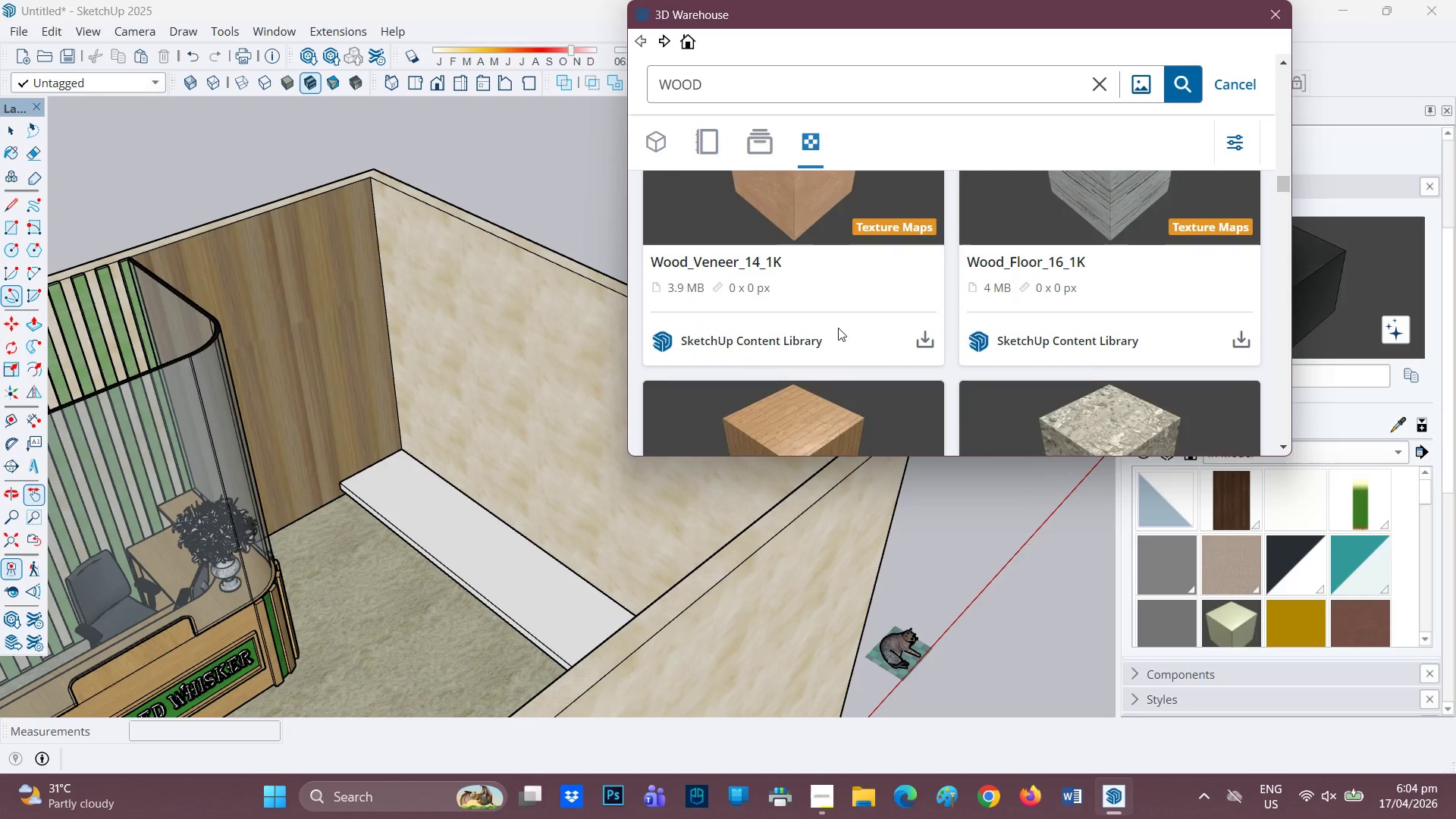 
scroll: coordinate [990, 244], scroll_direction: down, amount: 15.0
 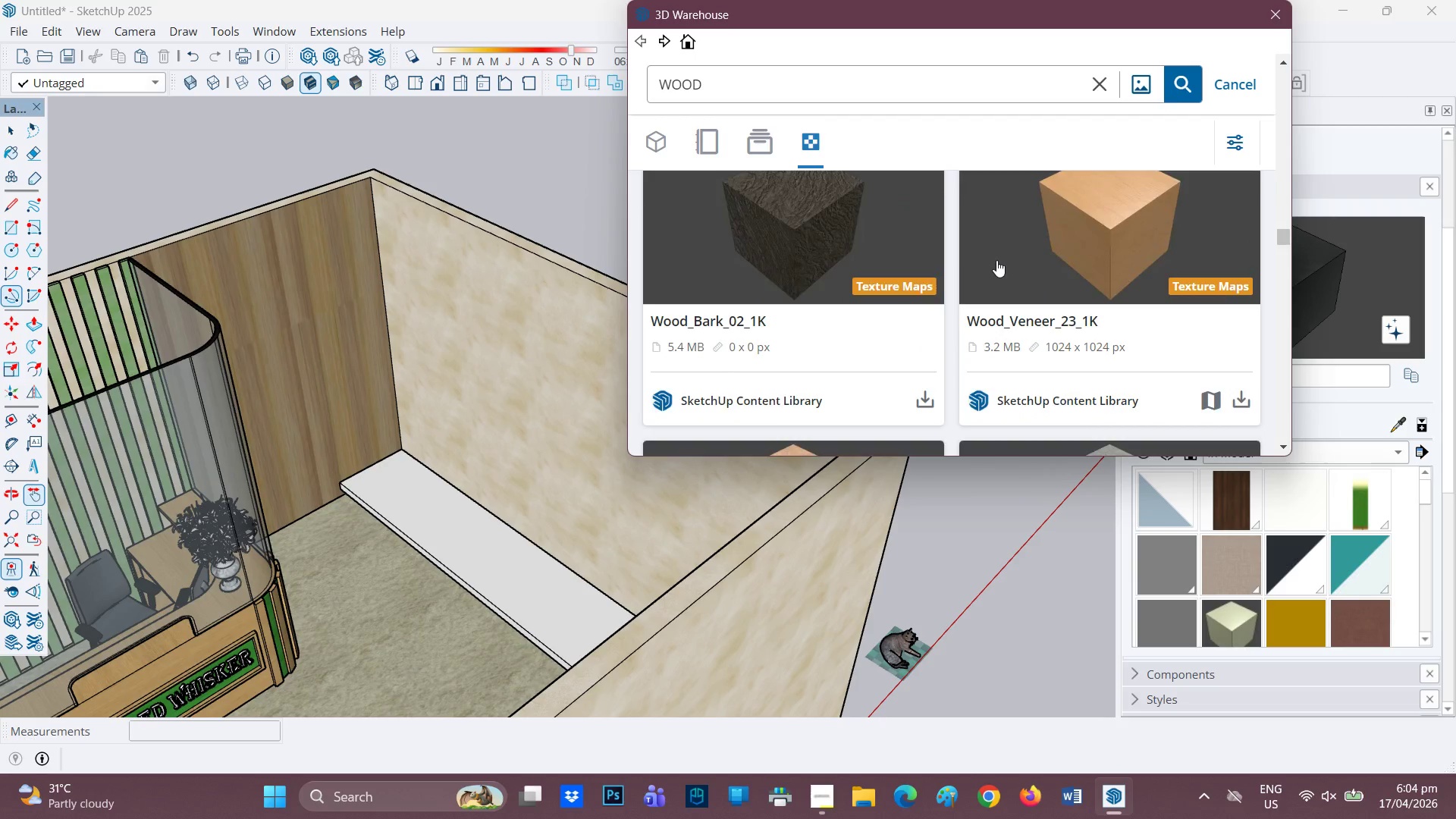 
scroll: coordinate [993, 268], scroll_direction: up, amount: 1.0
 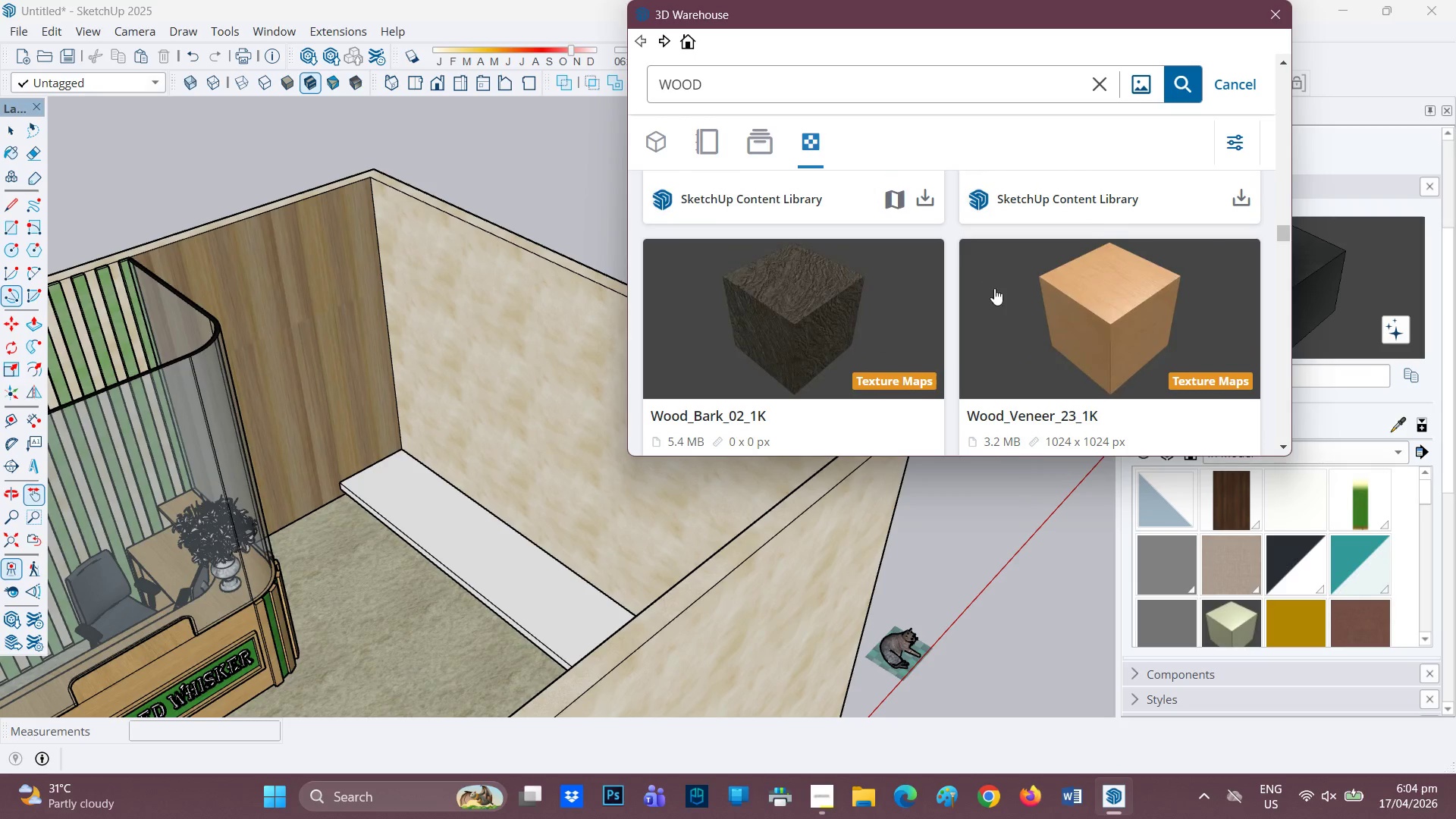 
scroll: coordinate [964, 337], scroll_direction: down, amount: 21.0
 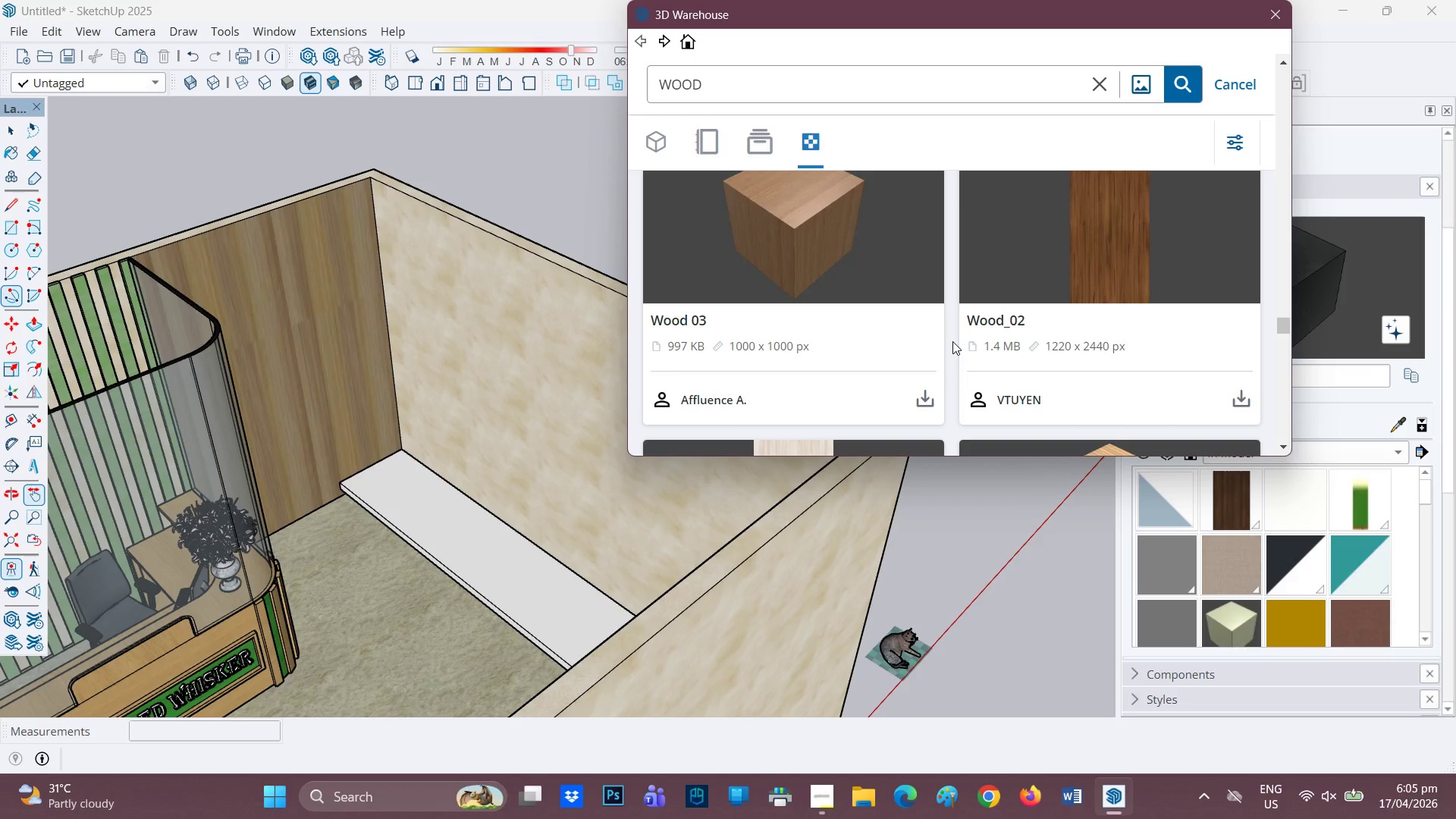 
wait(8.61)
 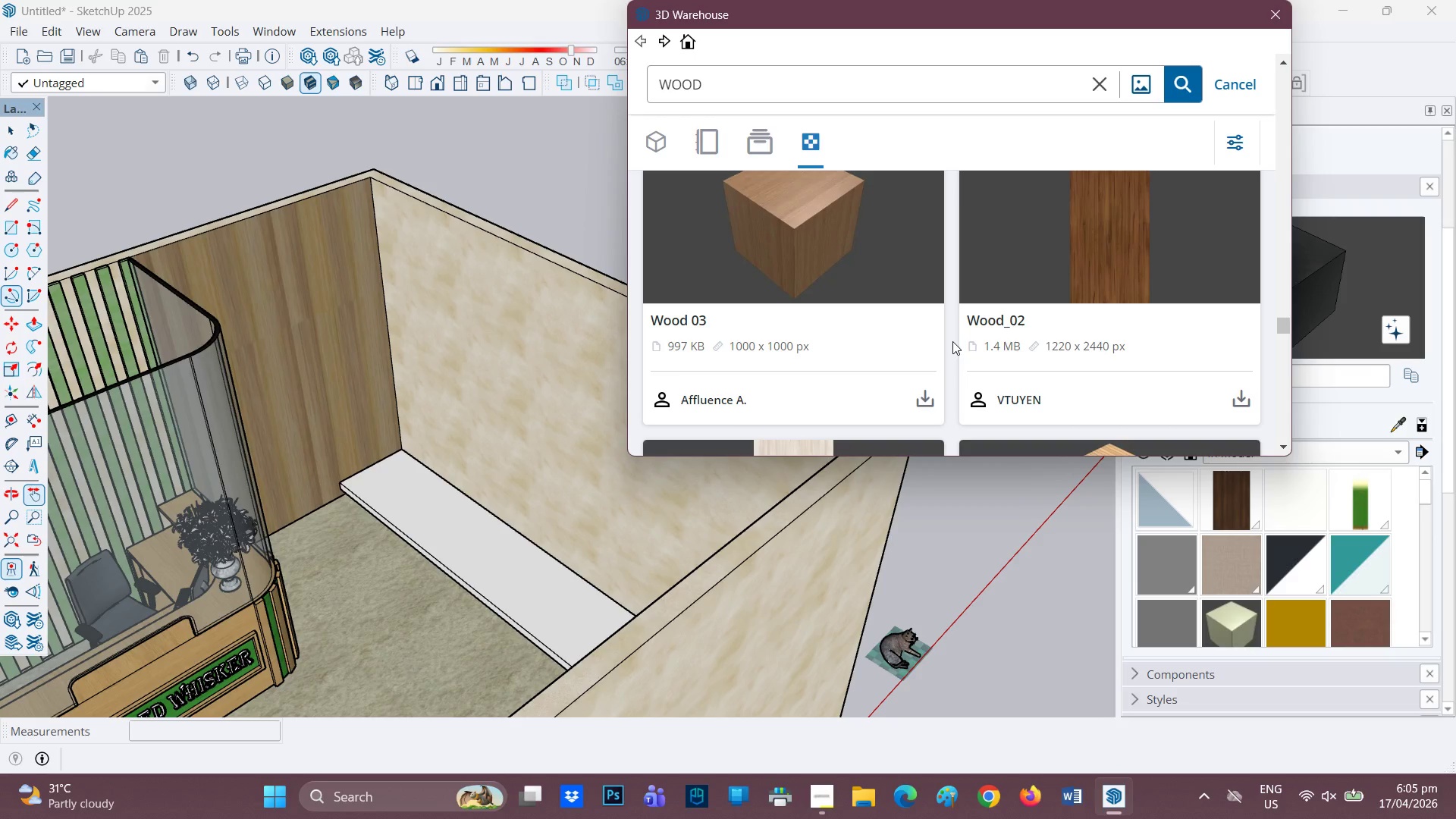 
scroll: coordinate [910, 287], scroll_direction: up, amount: 1.0
 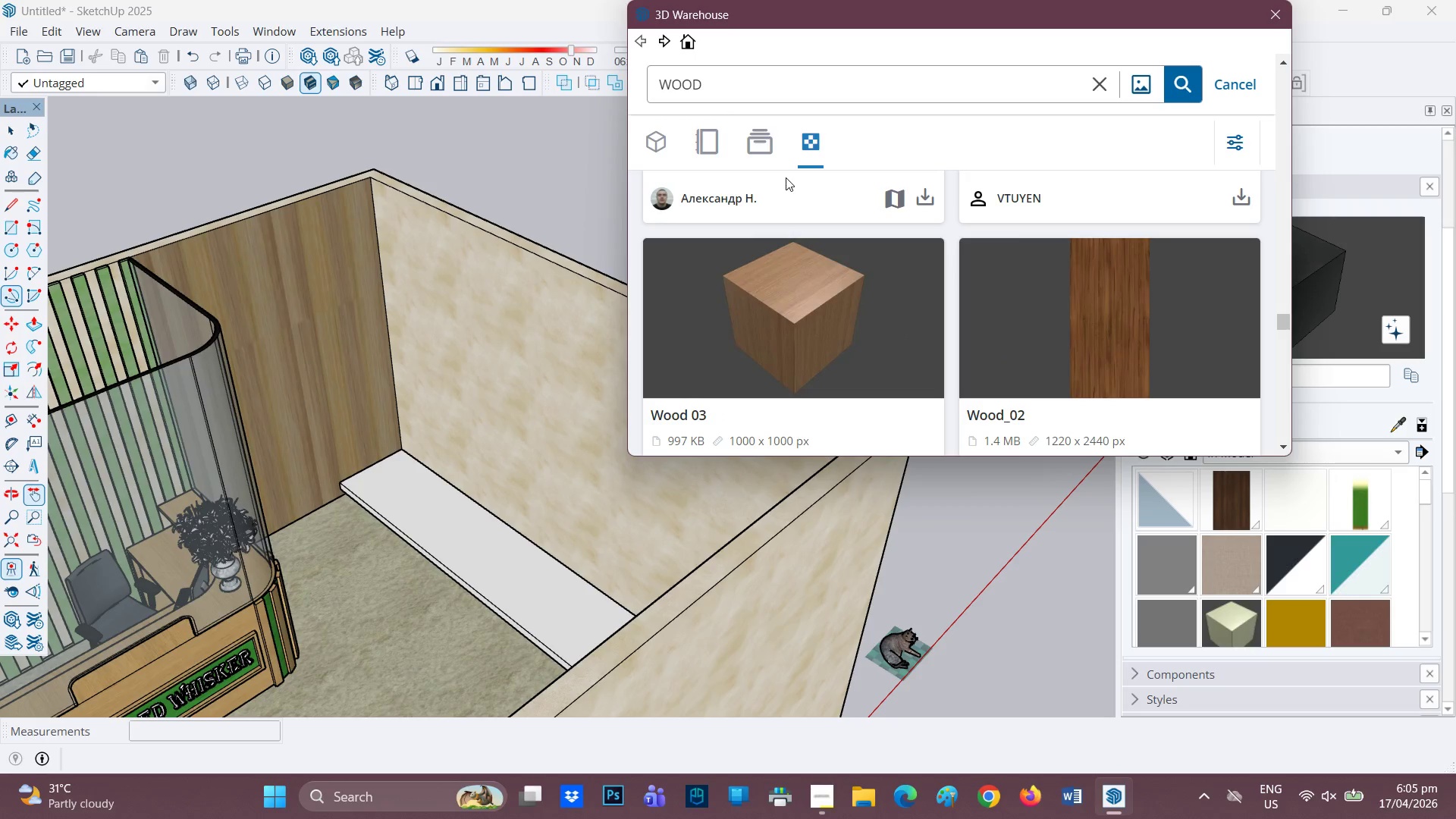 
scroll: coordinate [1025, 300], scroll_direction: down, amount: 4.0
 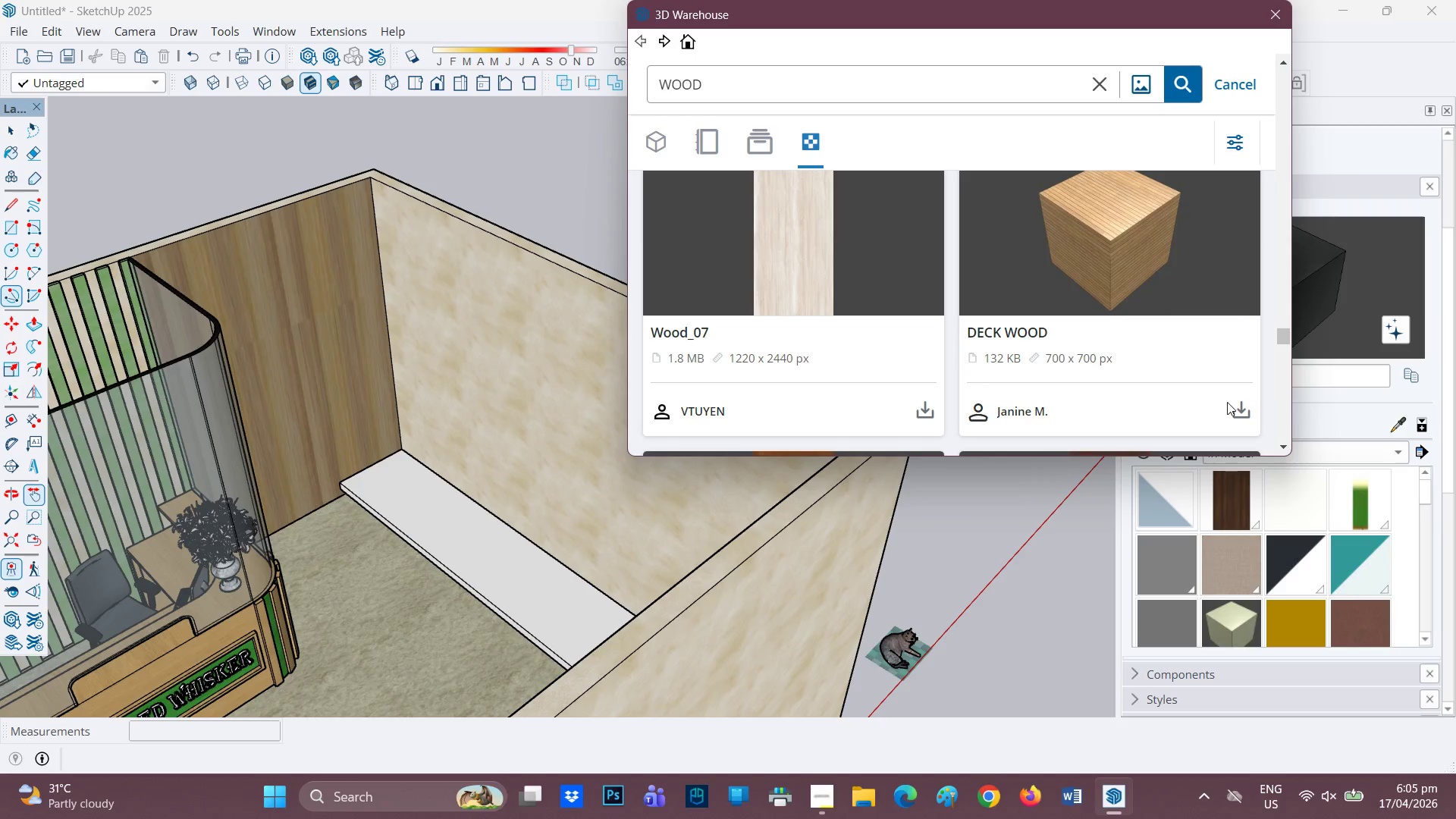 
left_click([1235, 410])
 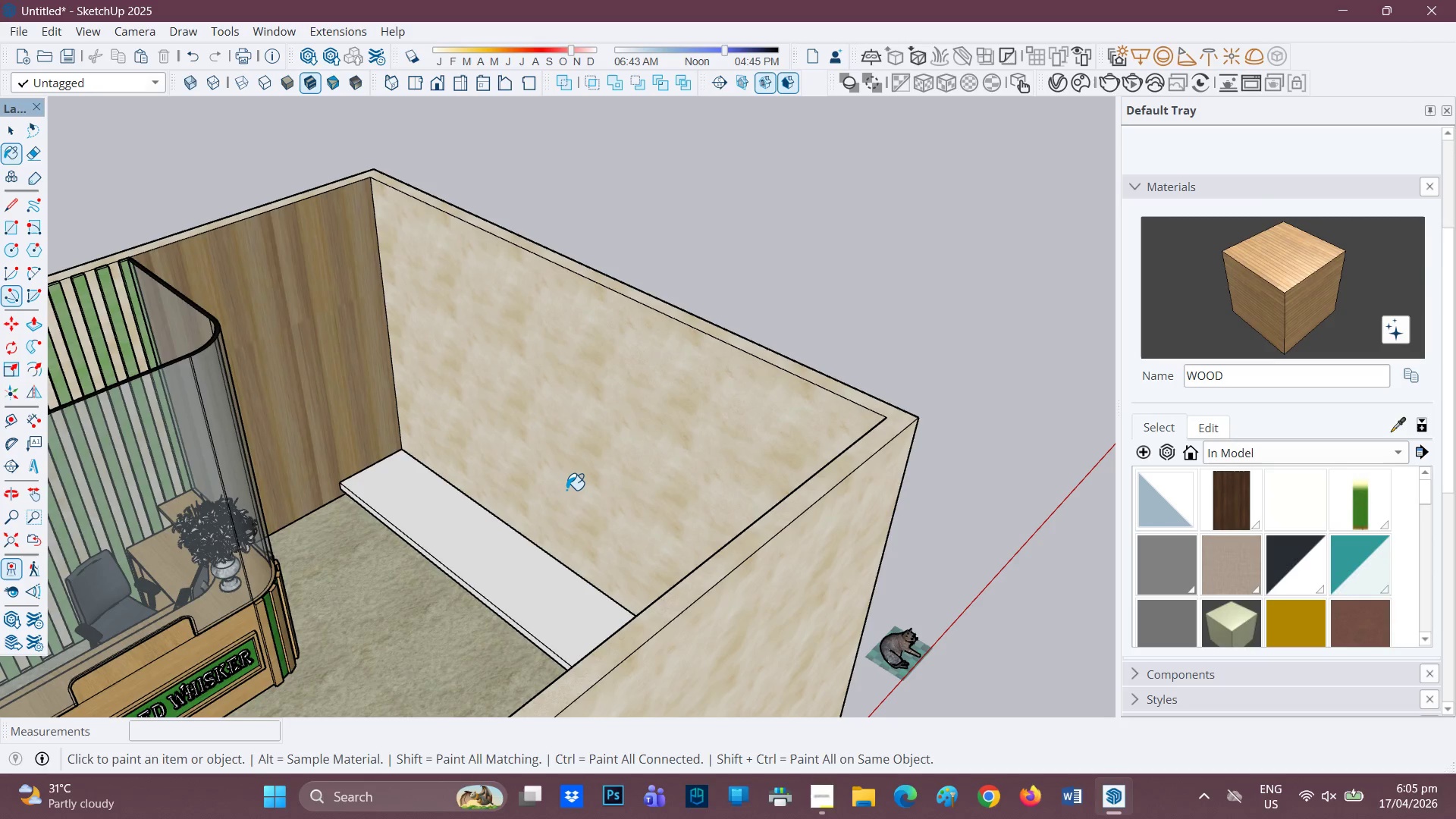 
wait(6.94)
 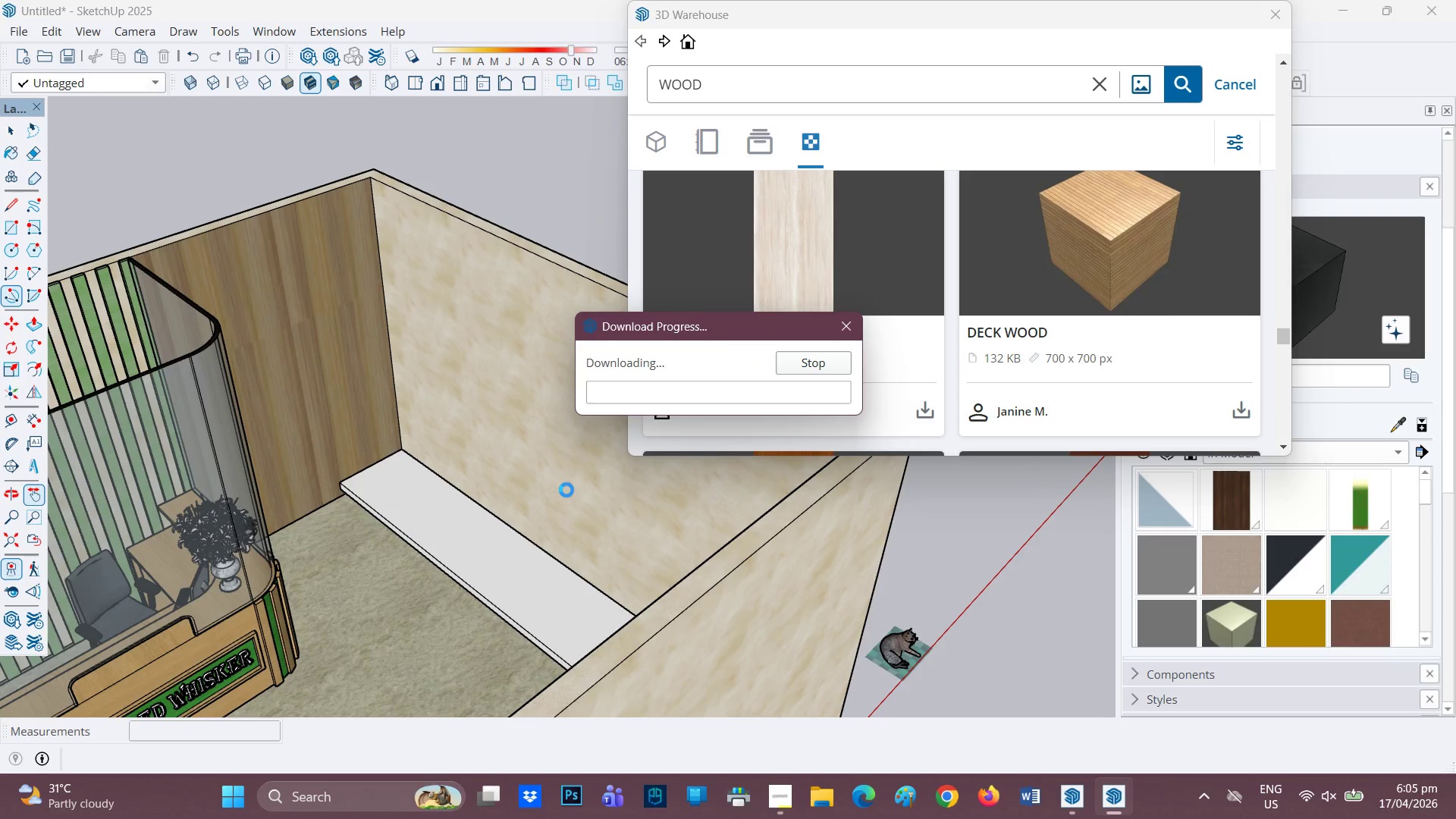 
left_click([472, 539])
 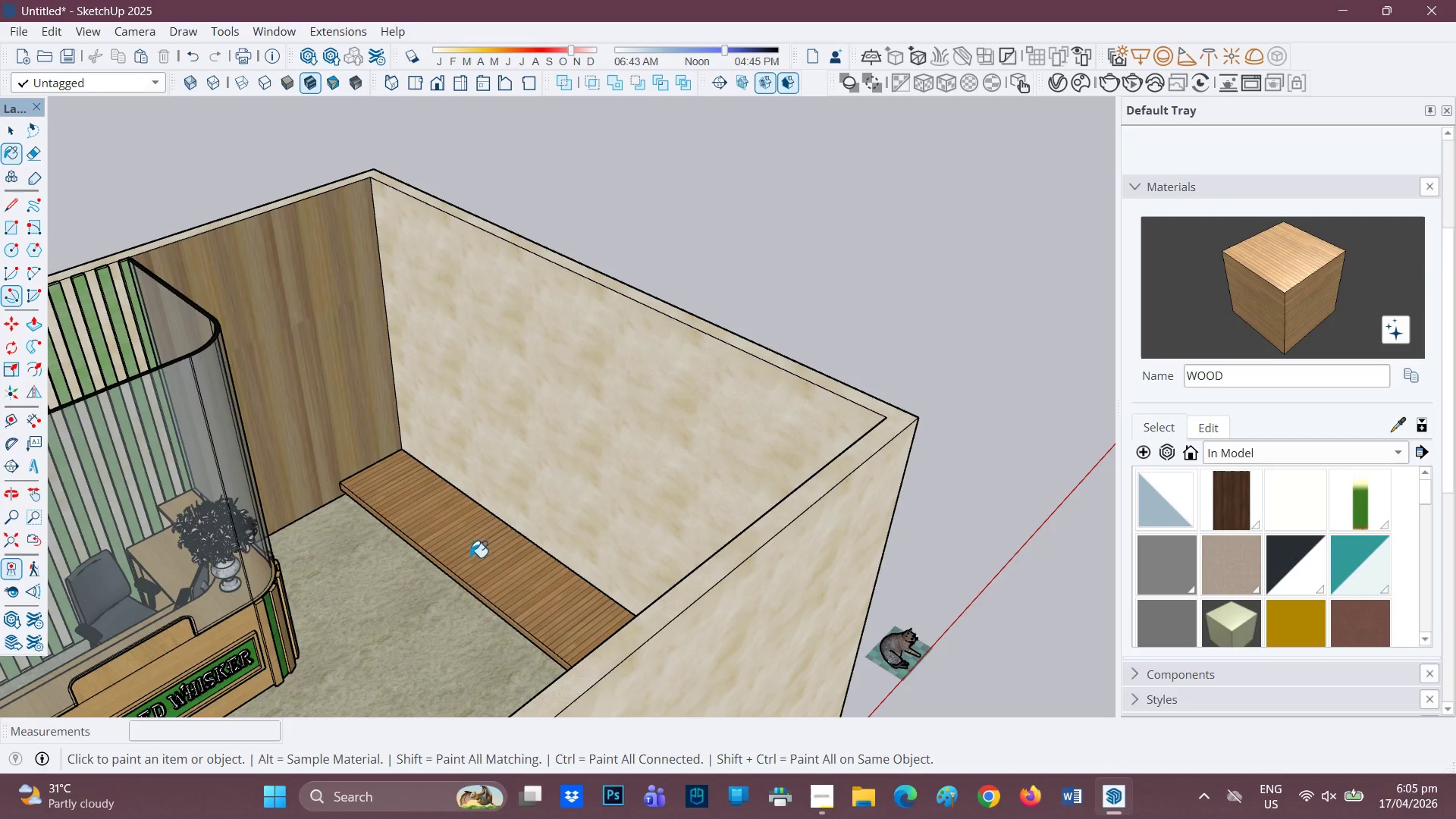 
scroll: coordinate [456, 565], scroll_direction: up, amount: 3.0
 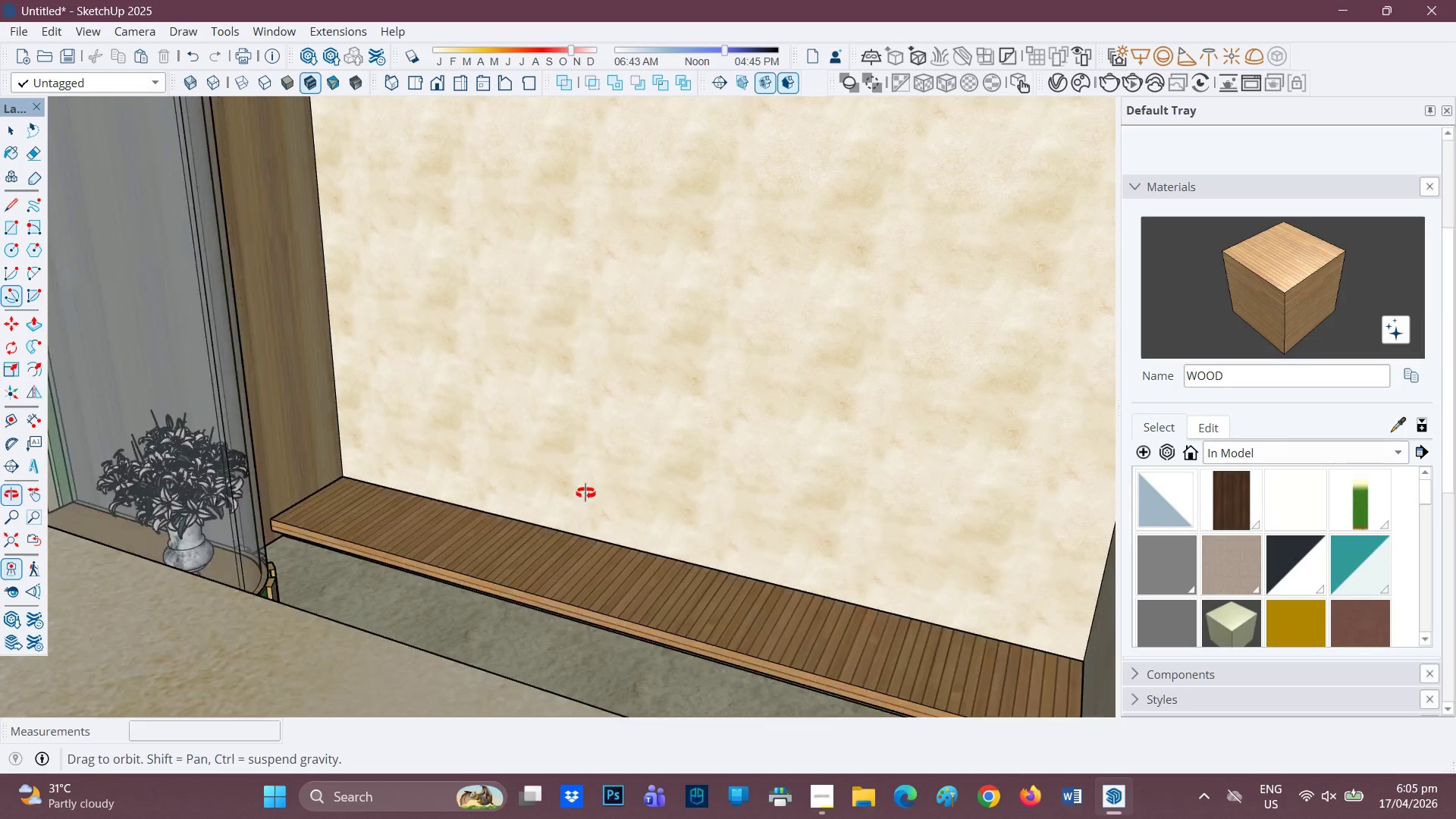 
scroll: coordinate [537, 561], scroll_direction: down, amount: 4.0
 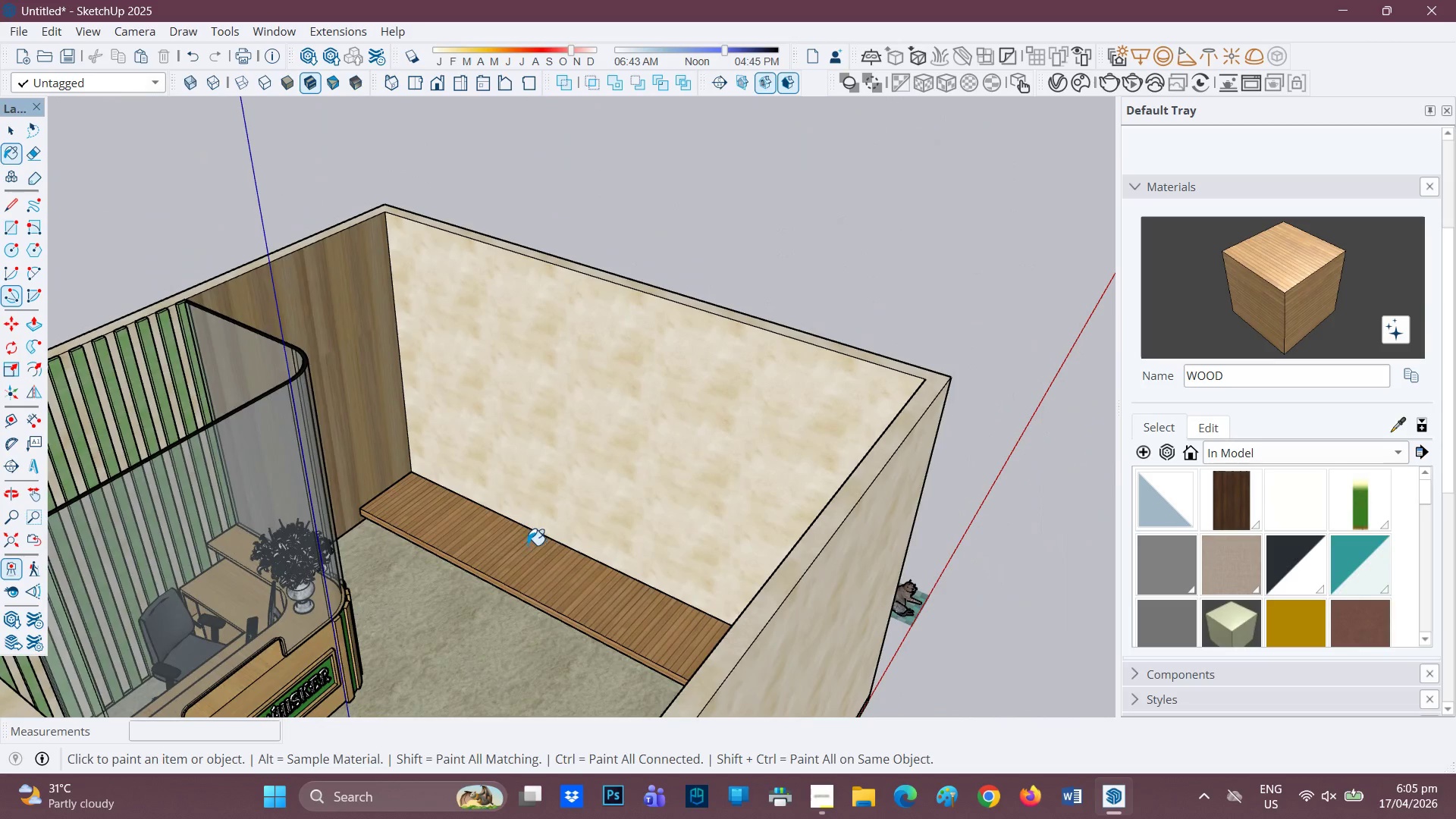 
key(H)
 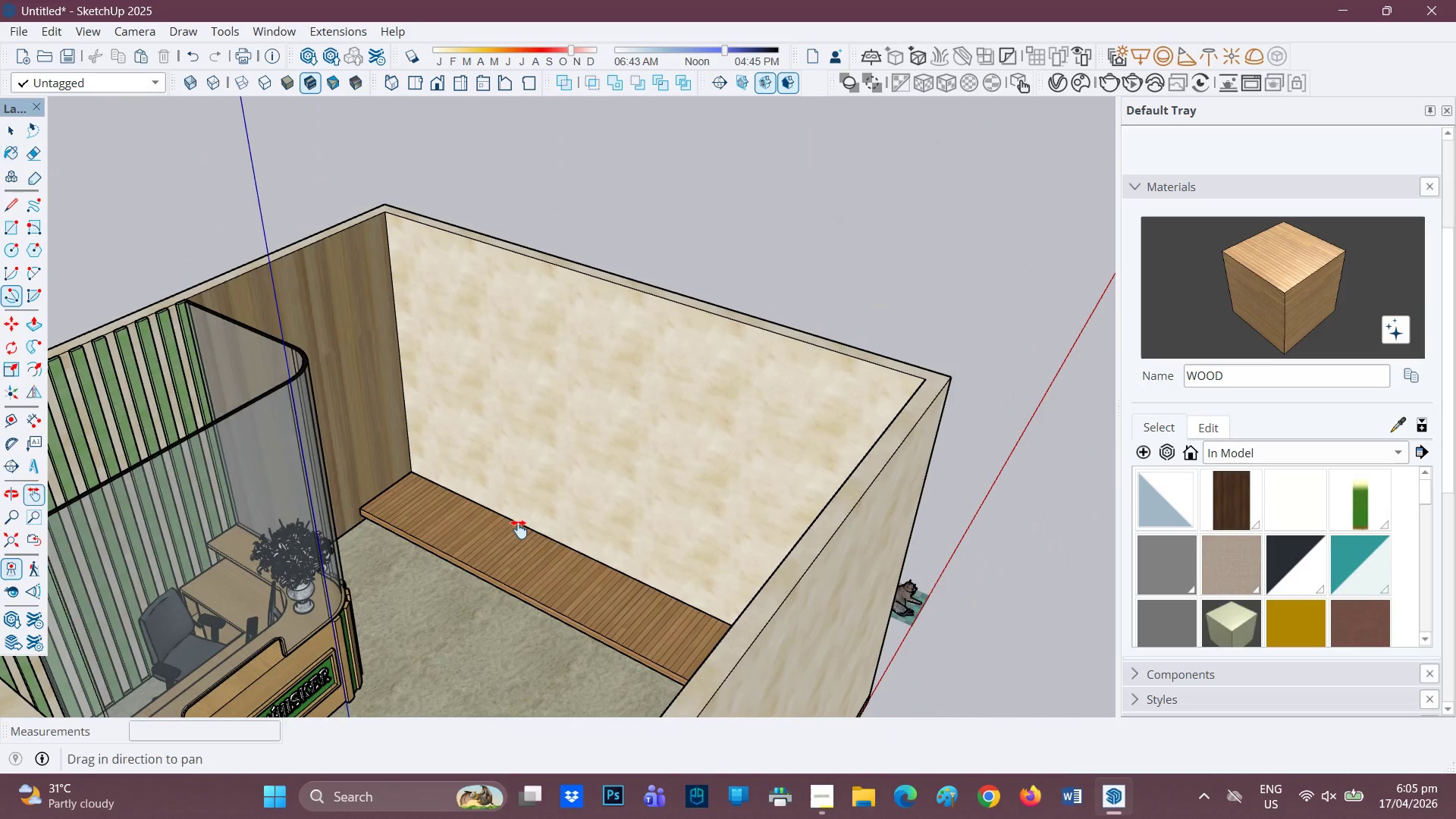 
left_click_drag(start_coordinate=[519, 529], to_coordinate=[687, 429])
 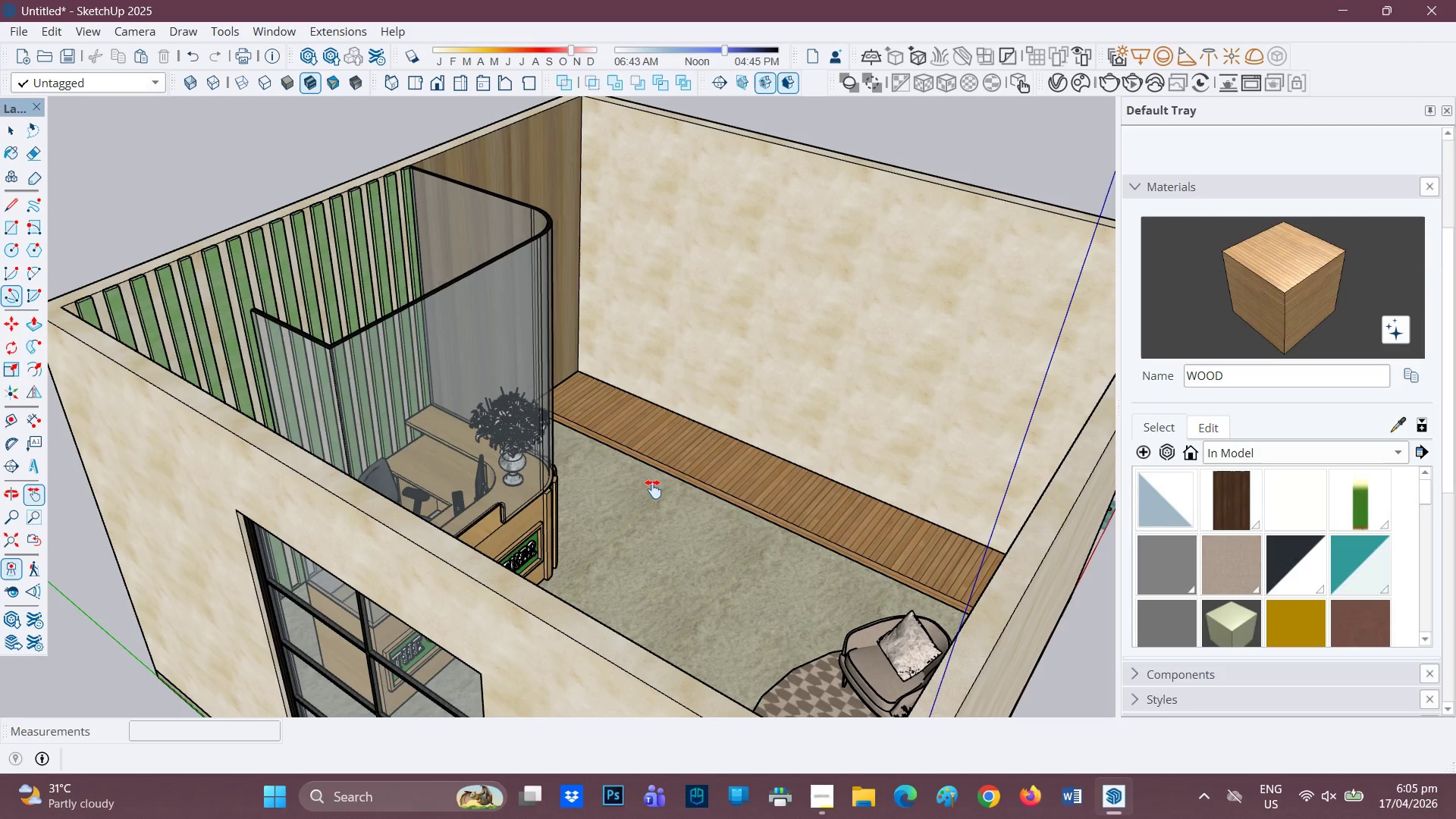 
wait(17.94)
 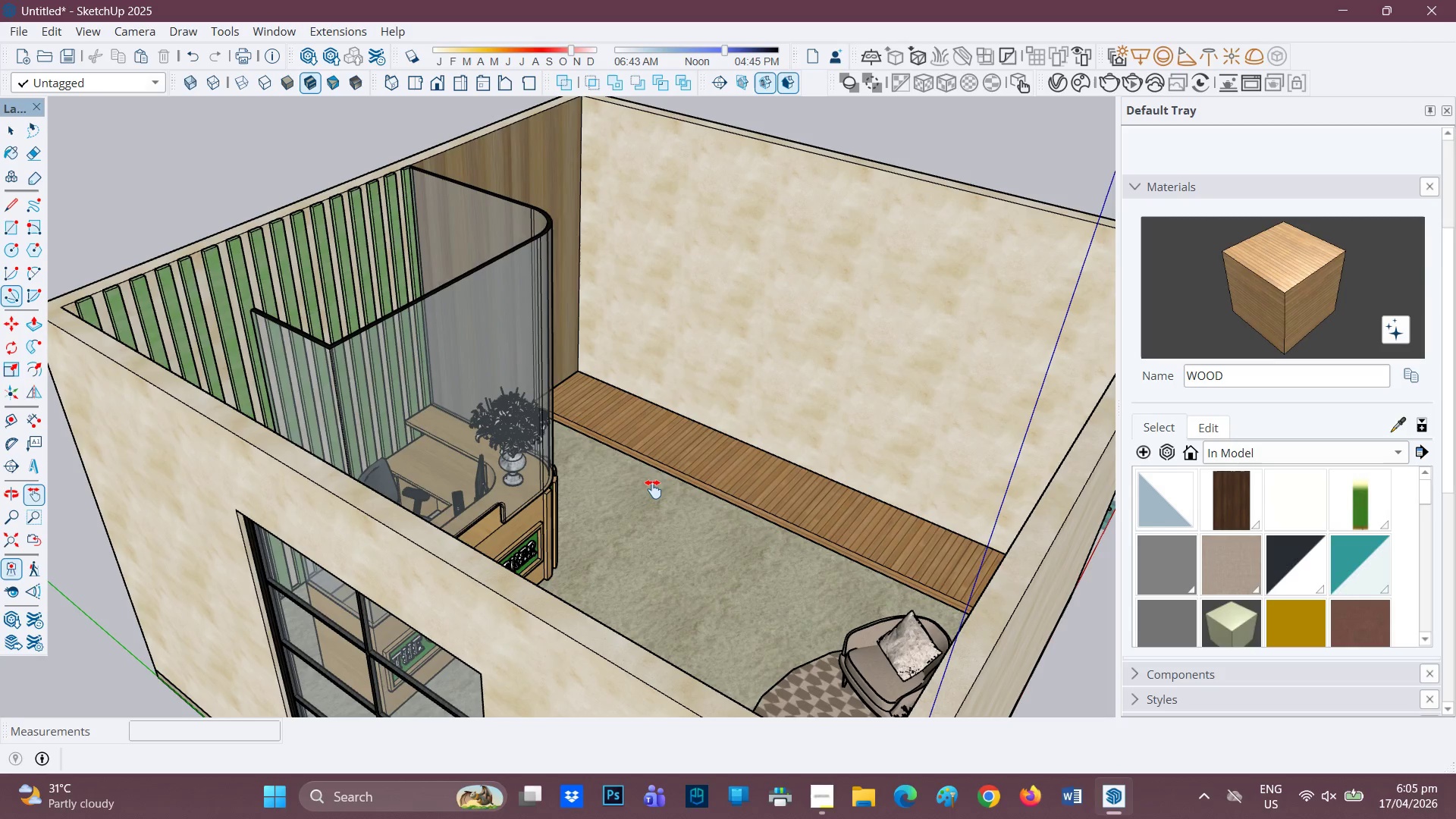 
key(H)
 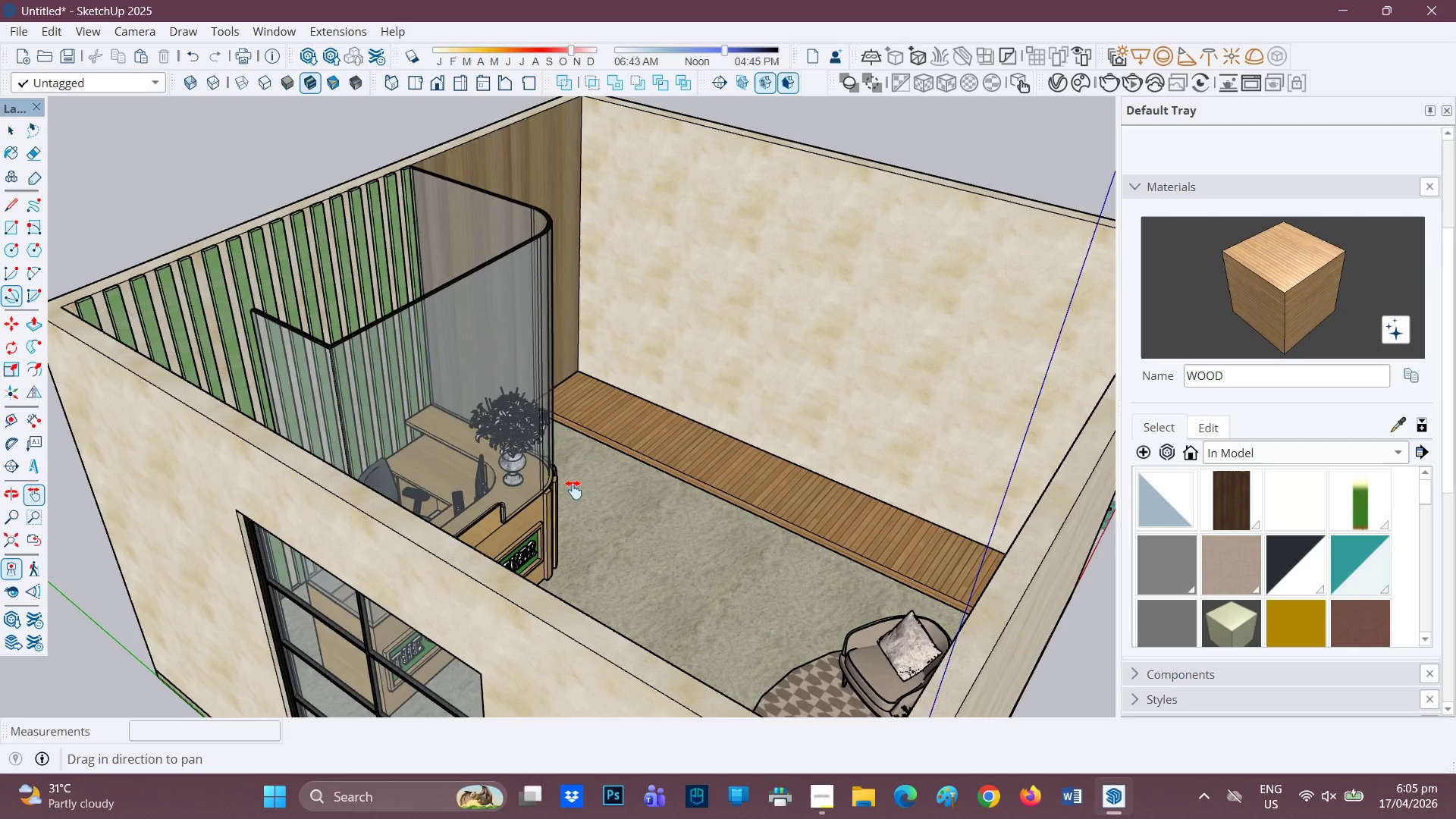 
left_click_drag(start_coordinate=[566, 493], to_coordinate=[471, 558])
 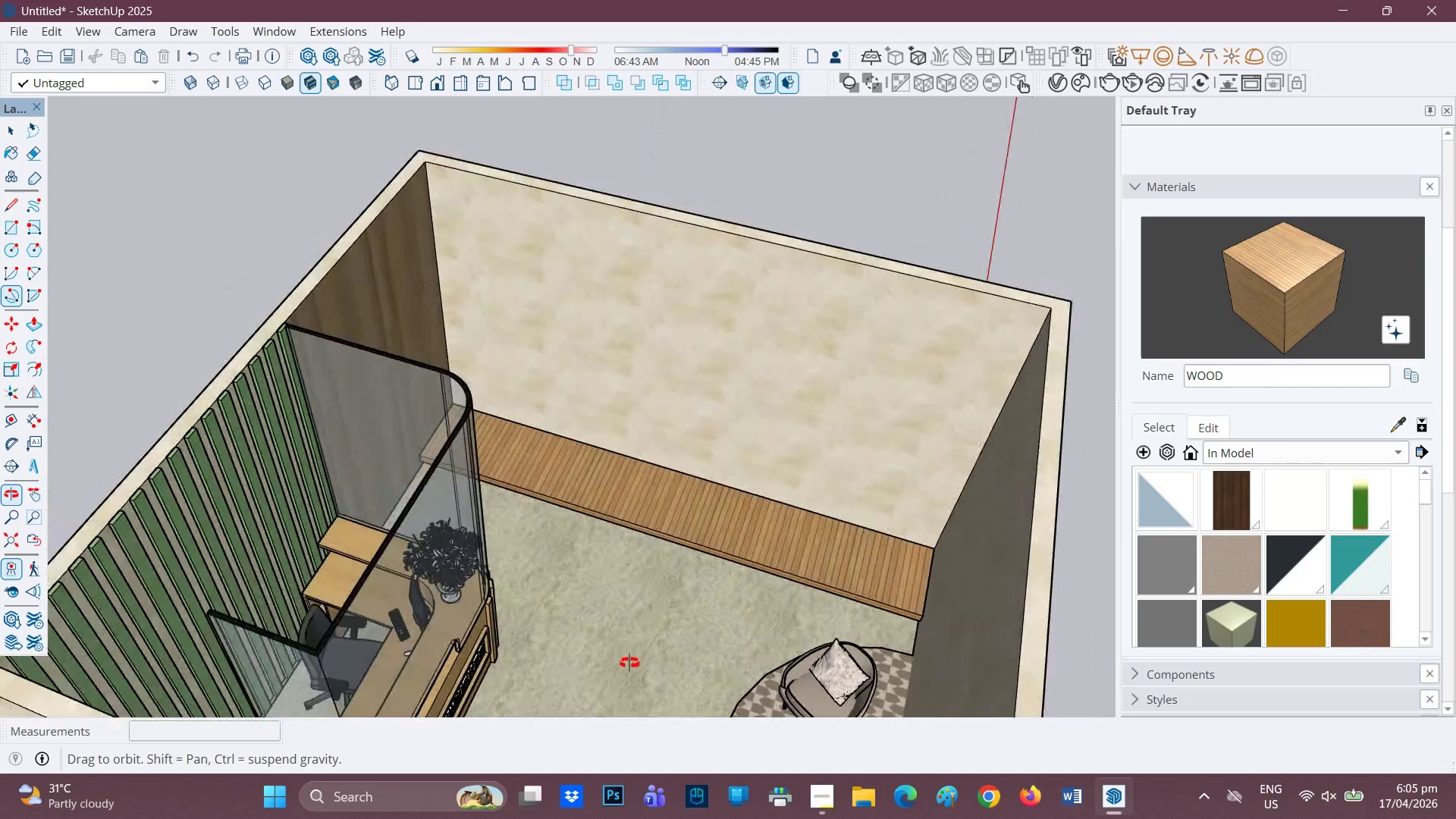 
scroll: coordinate [679, 526], scroll_direction: up, amount: 4.0
 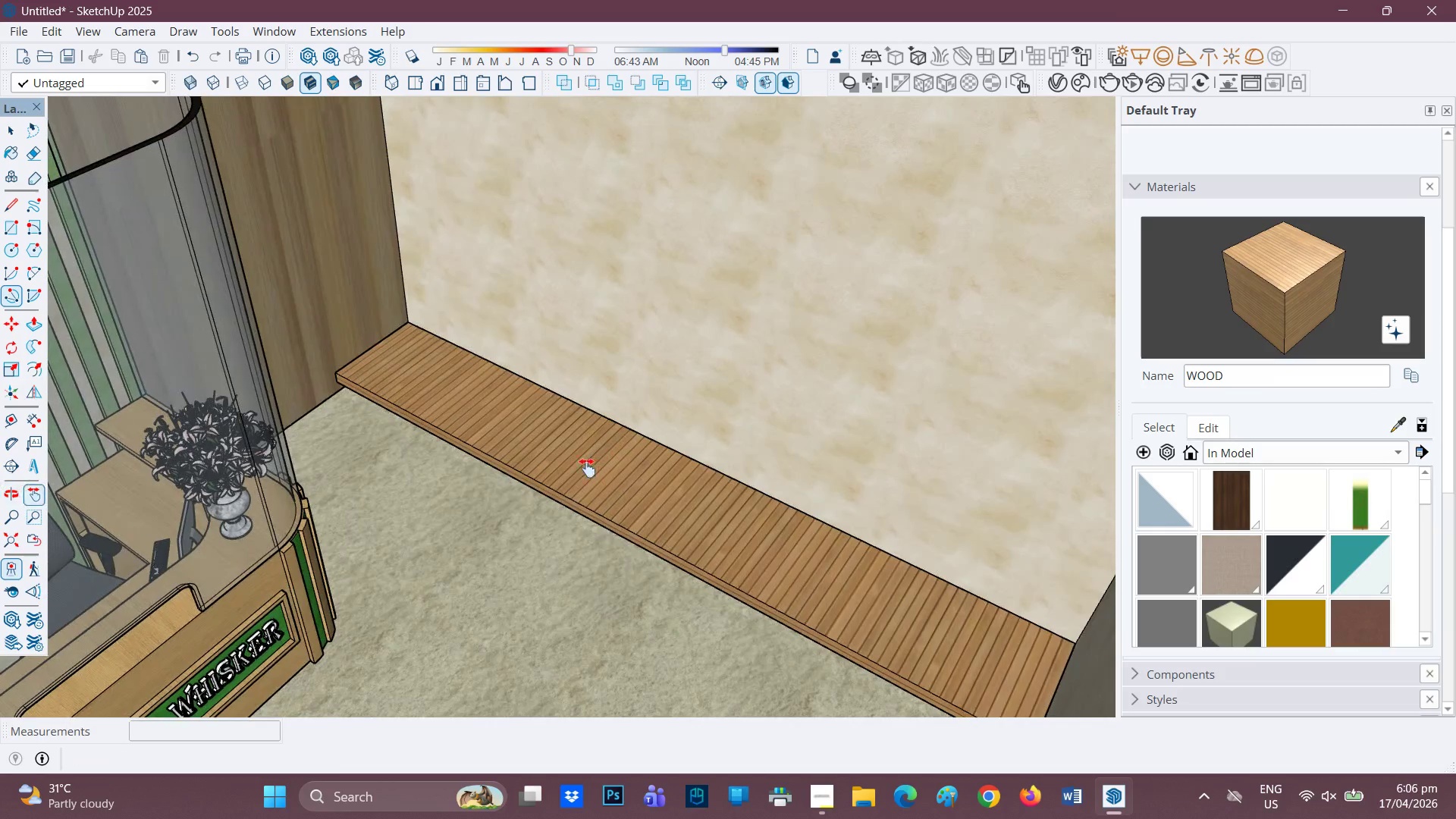 
type(HH)
 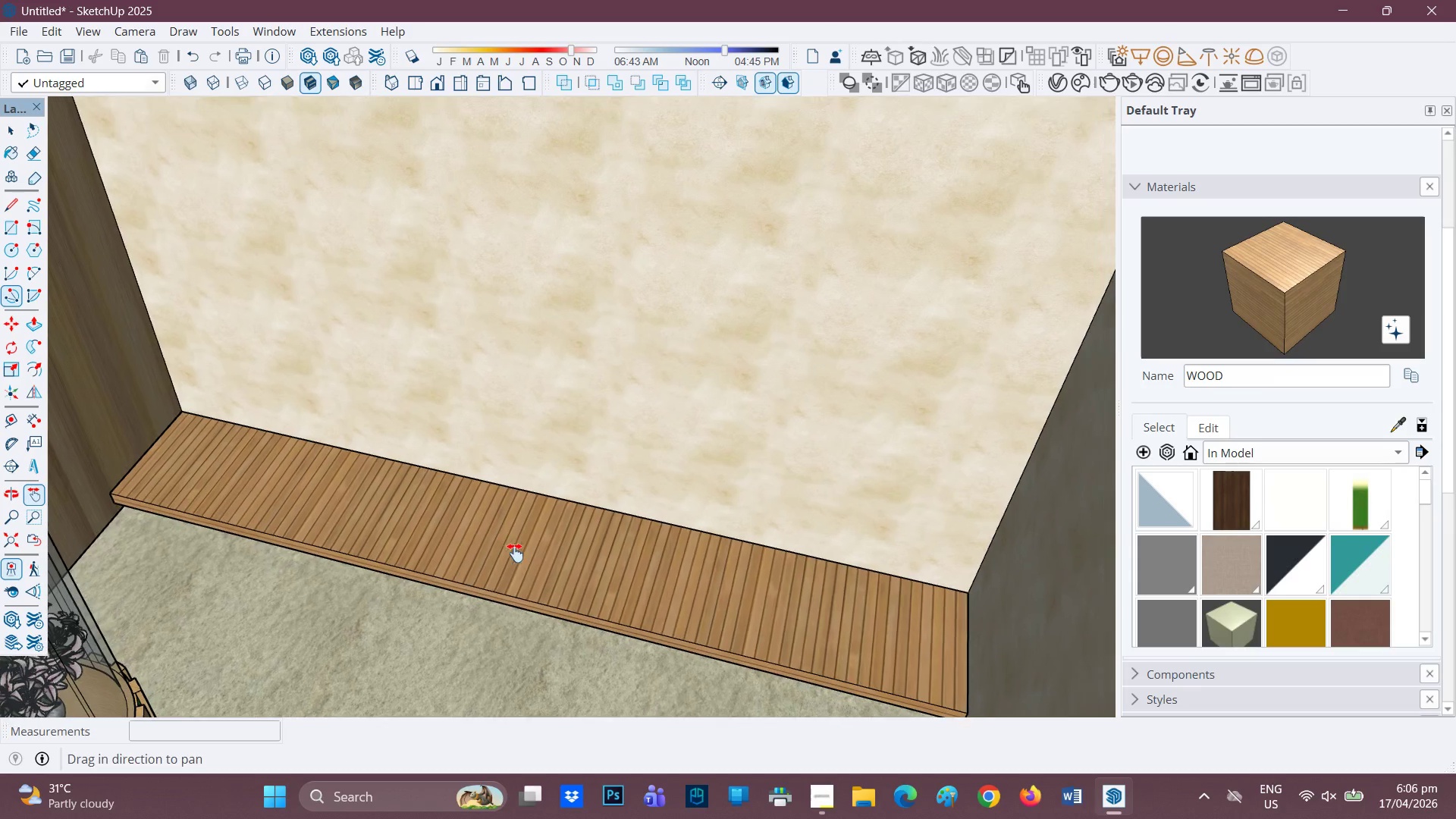 
left_click_drag(start_coordinate=[544, 479], to_coordinate=[431, 560])
 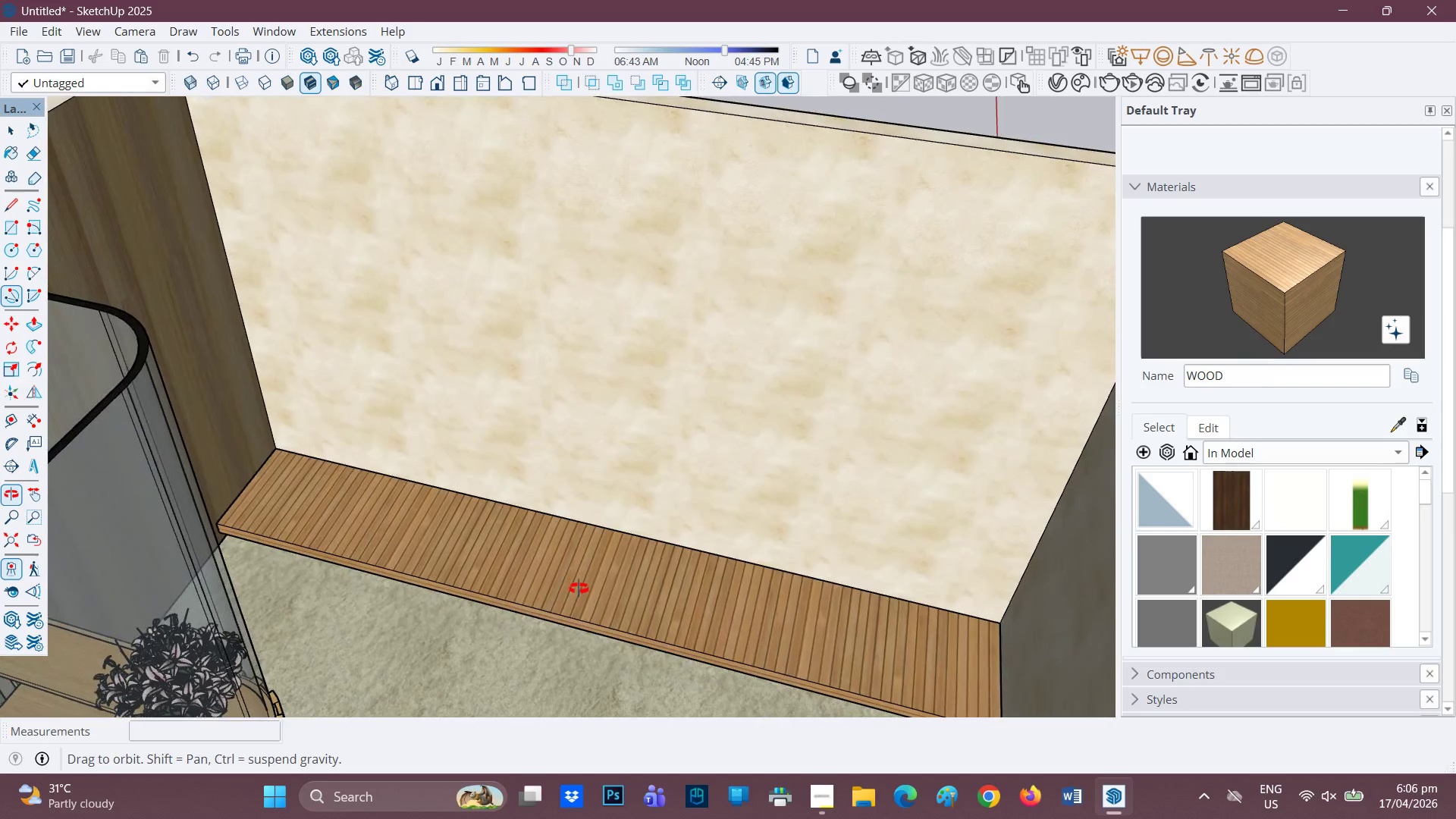 
scroll: coordinate [584, 592], scroll_direction: up, amount: 1.0
 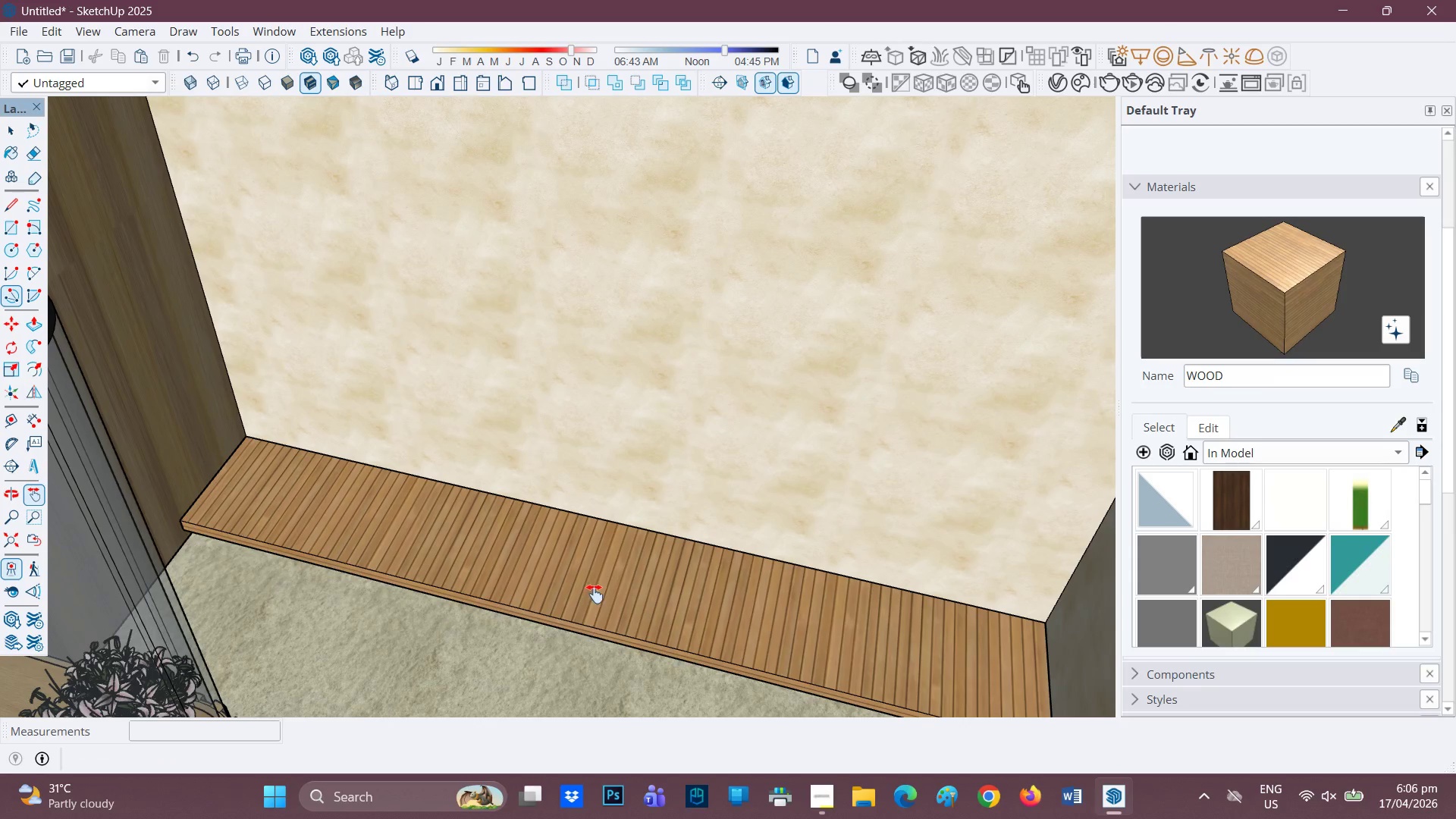 
left_click_drag(start_coordinate=[588, 582], to_coordinate=[515, 553])
 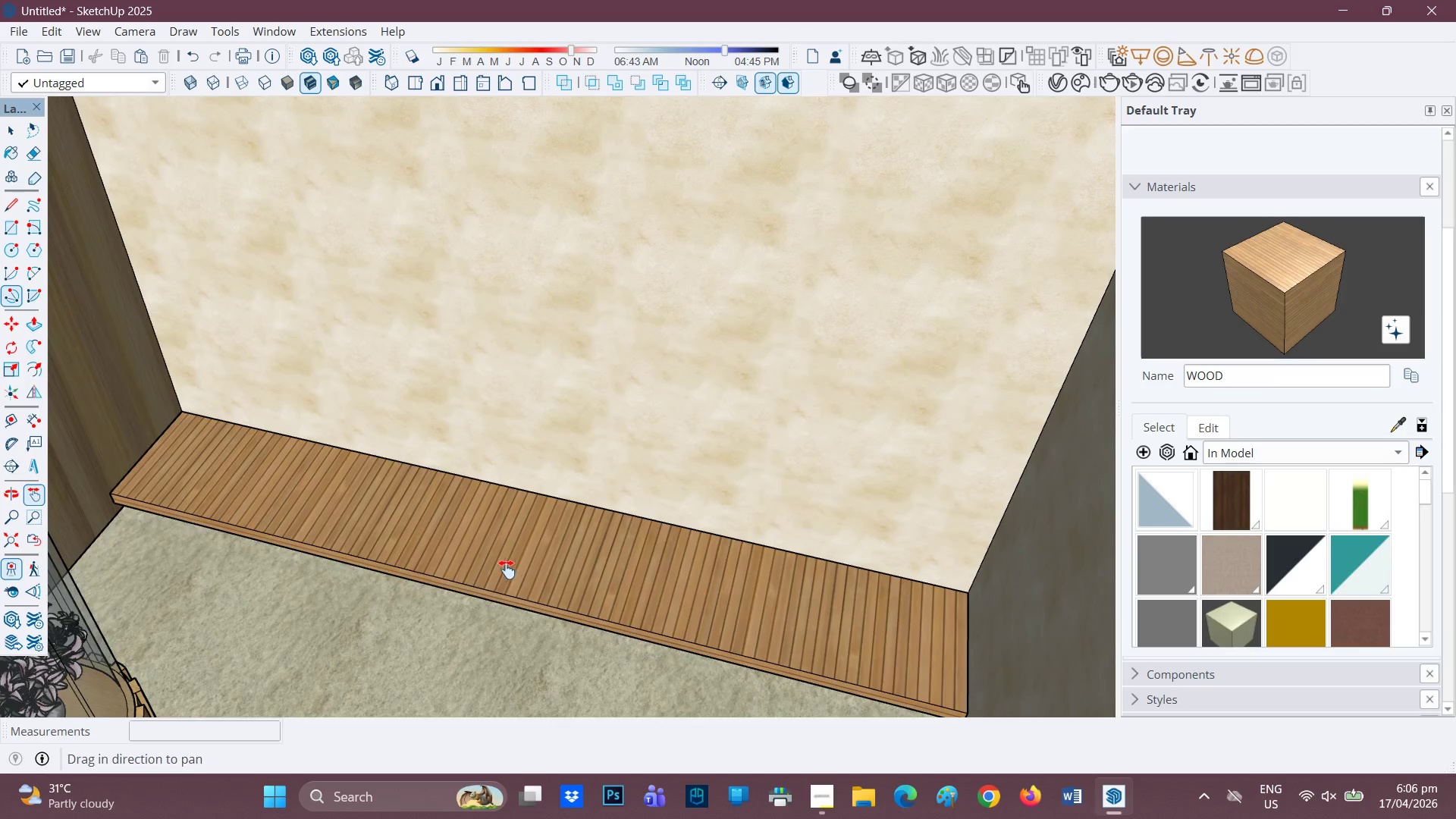 
scroll: coordinate [505, 572], scroll_direction: down, amount: 3.0
 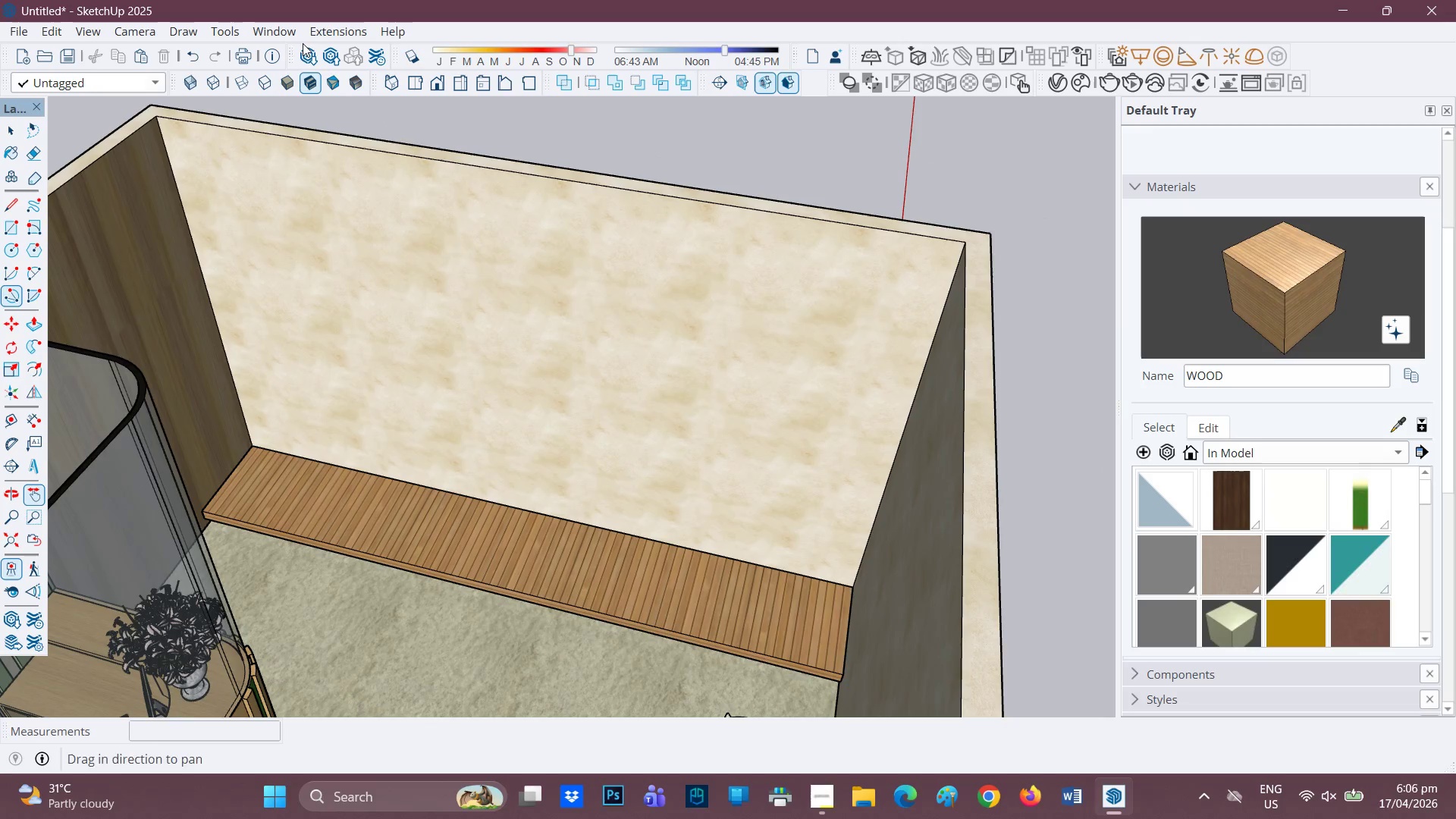 
left_click([301, 52])
 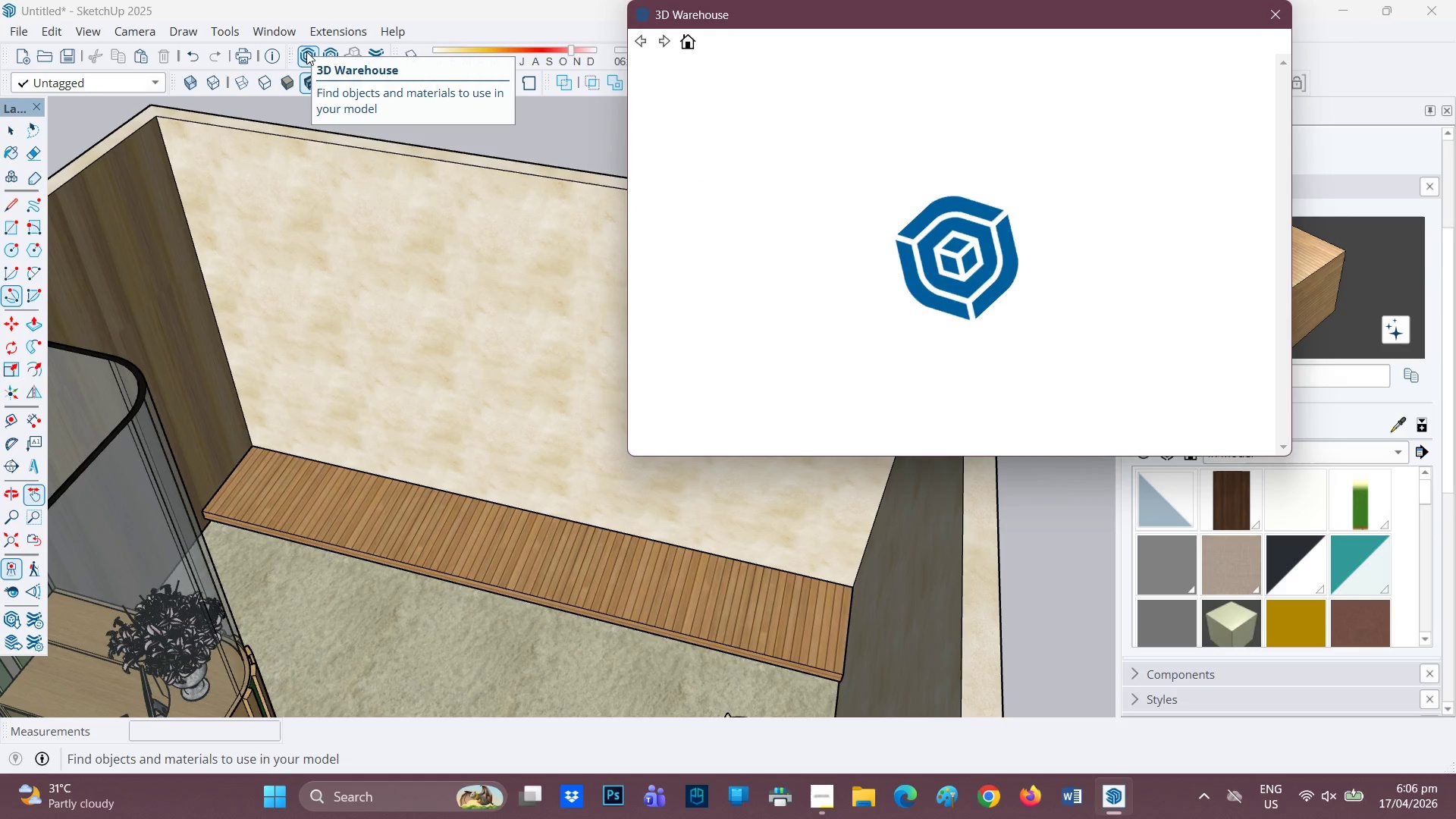 
wait(7.45)
 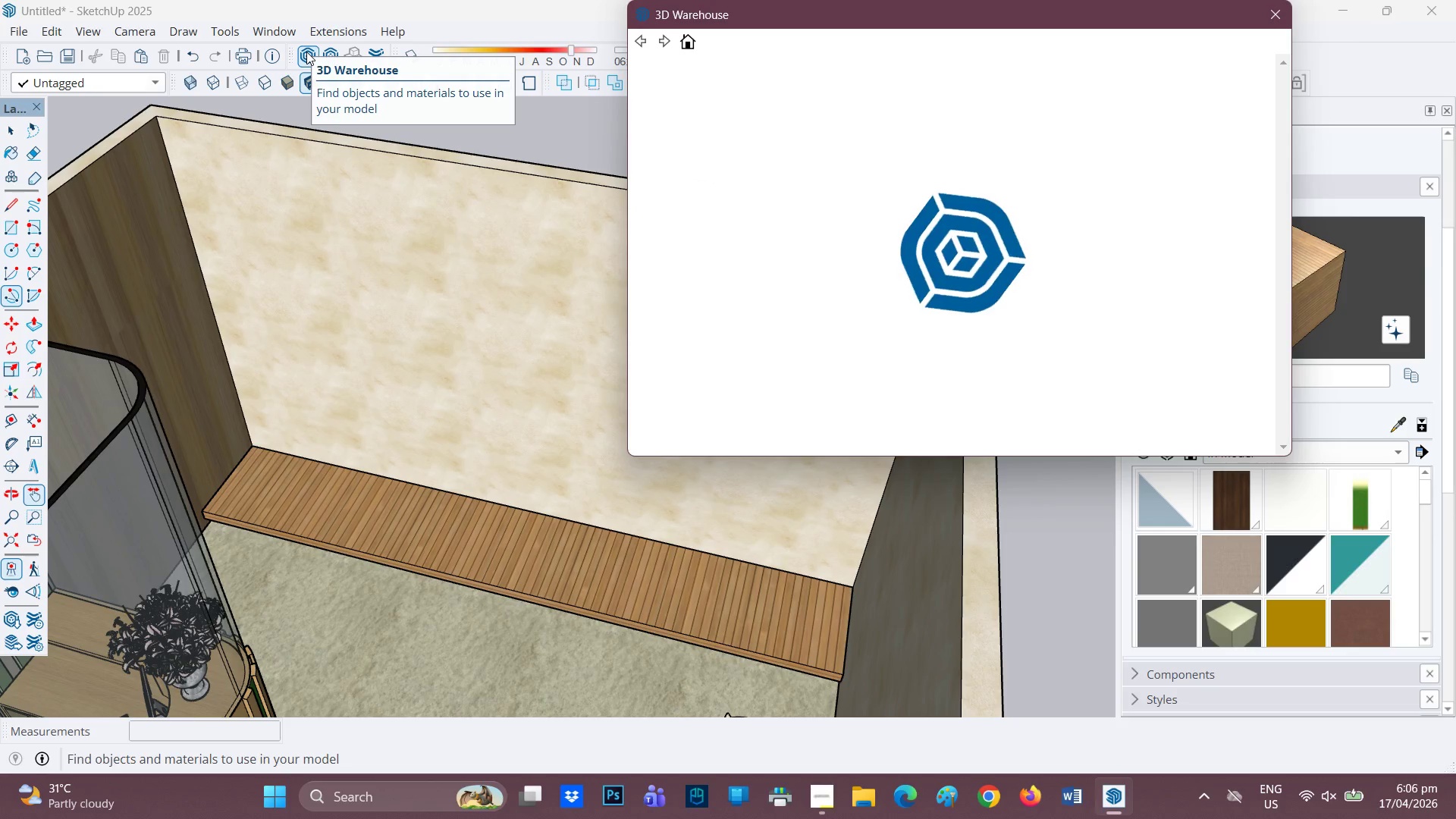 
left_click_drag(start_coordinate=[720, 89], to_coordinate=[599, 80])
 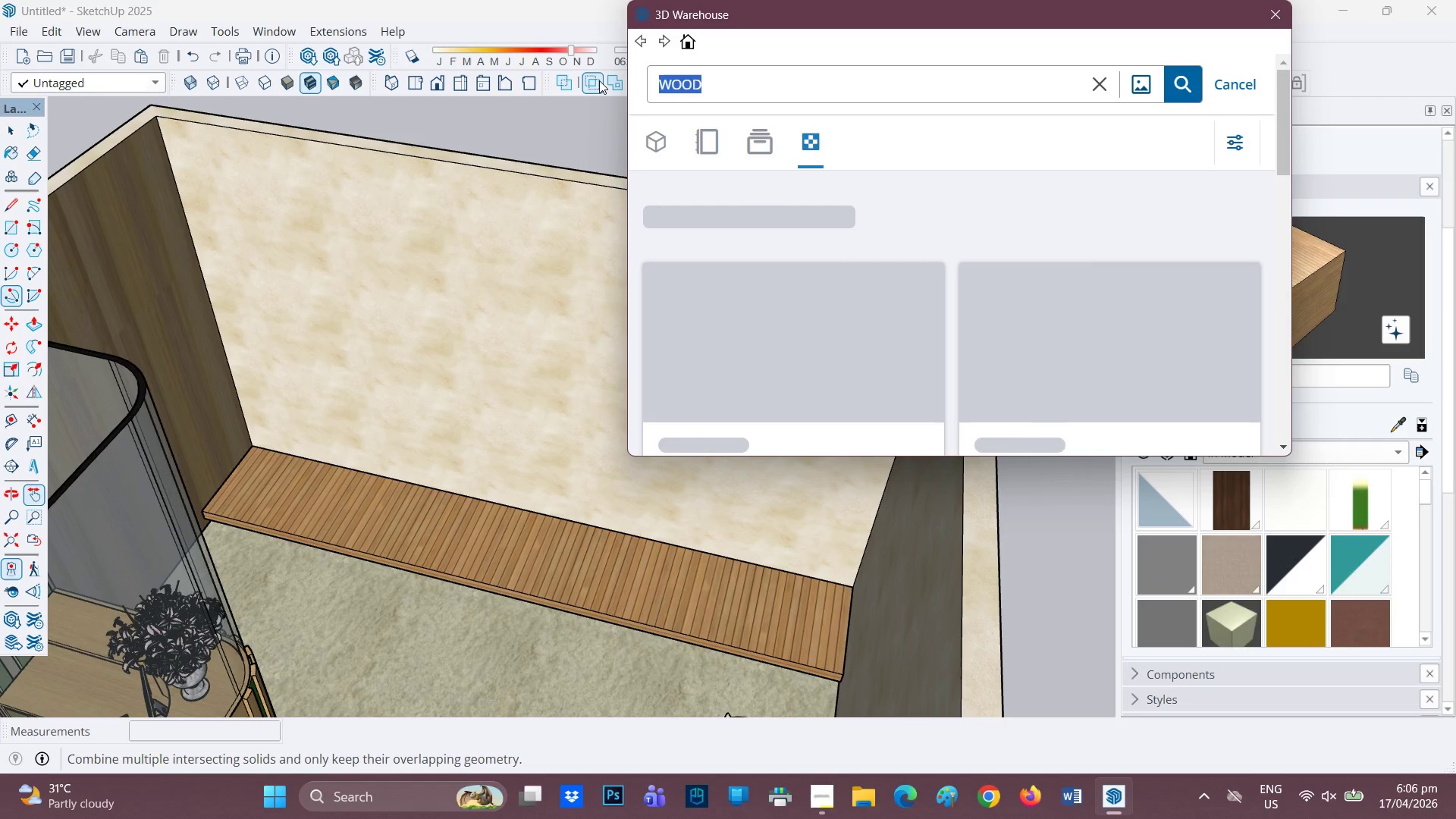 
type(CAT BED)
 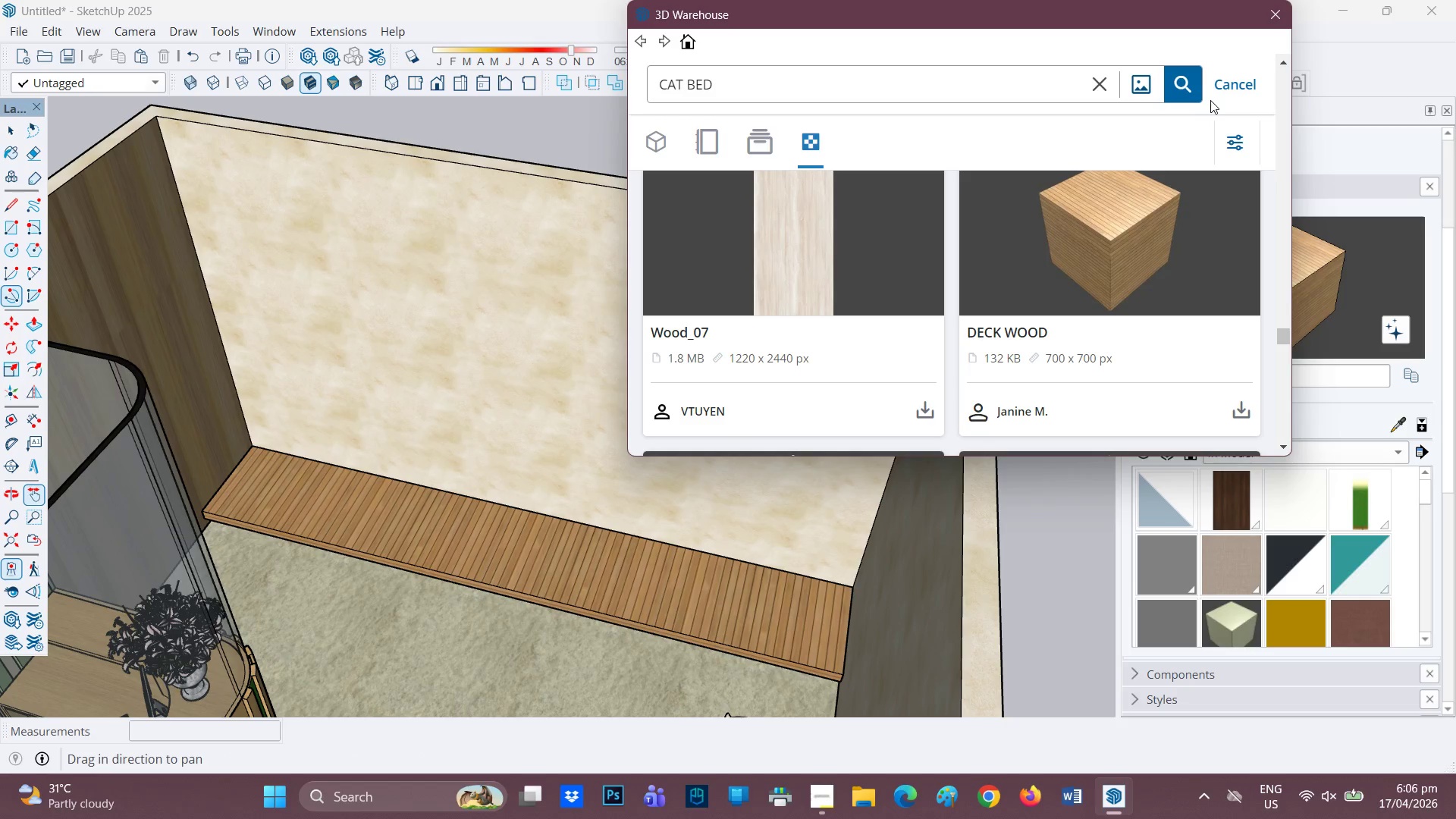 
left_click([1174, 83])
 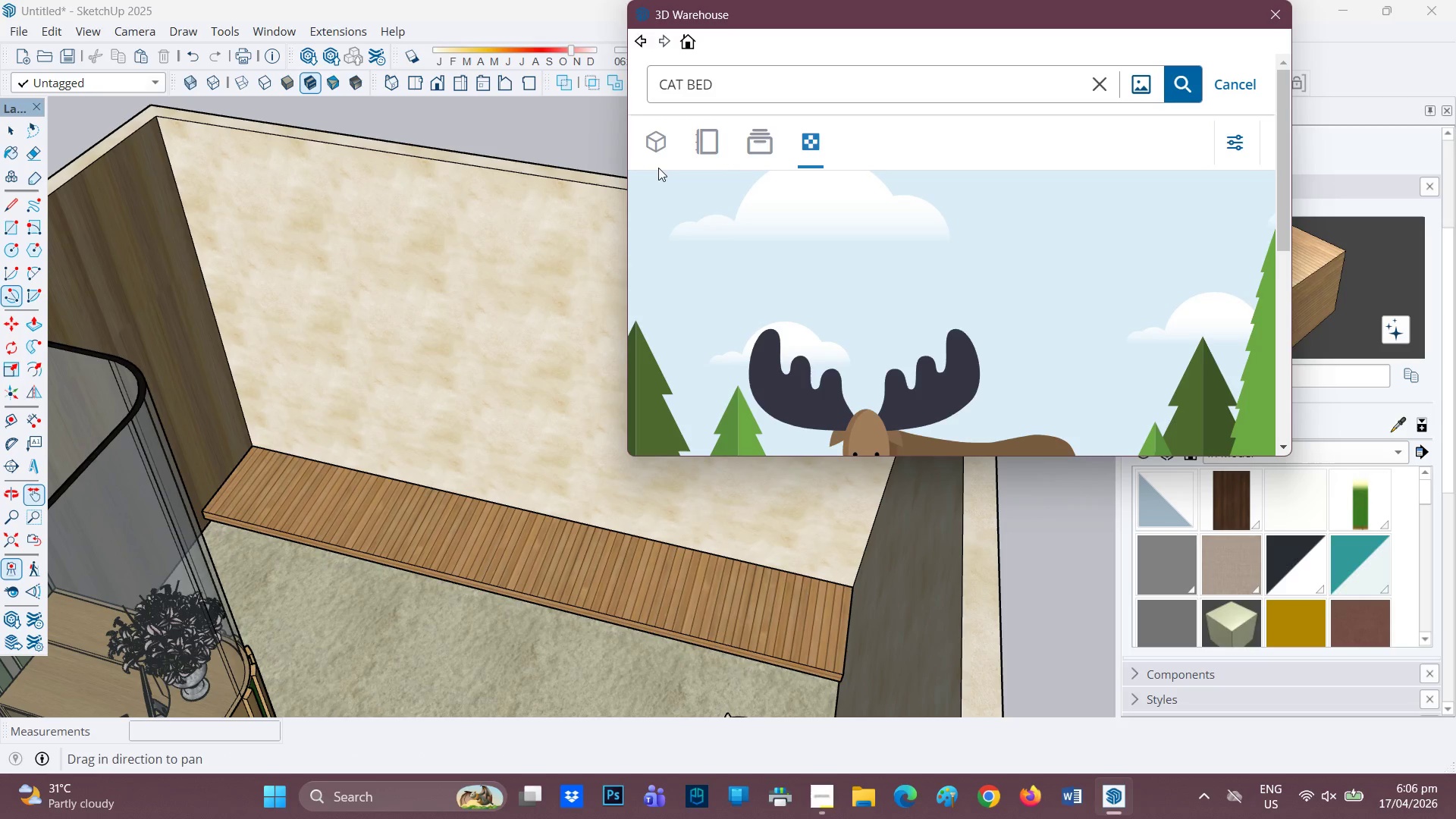 
left_click([657, 146])
 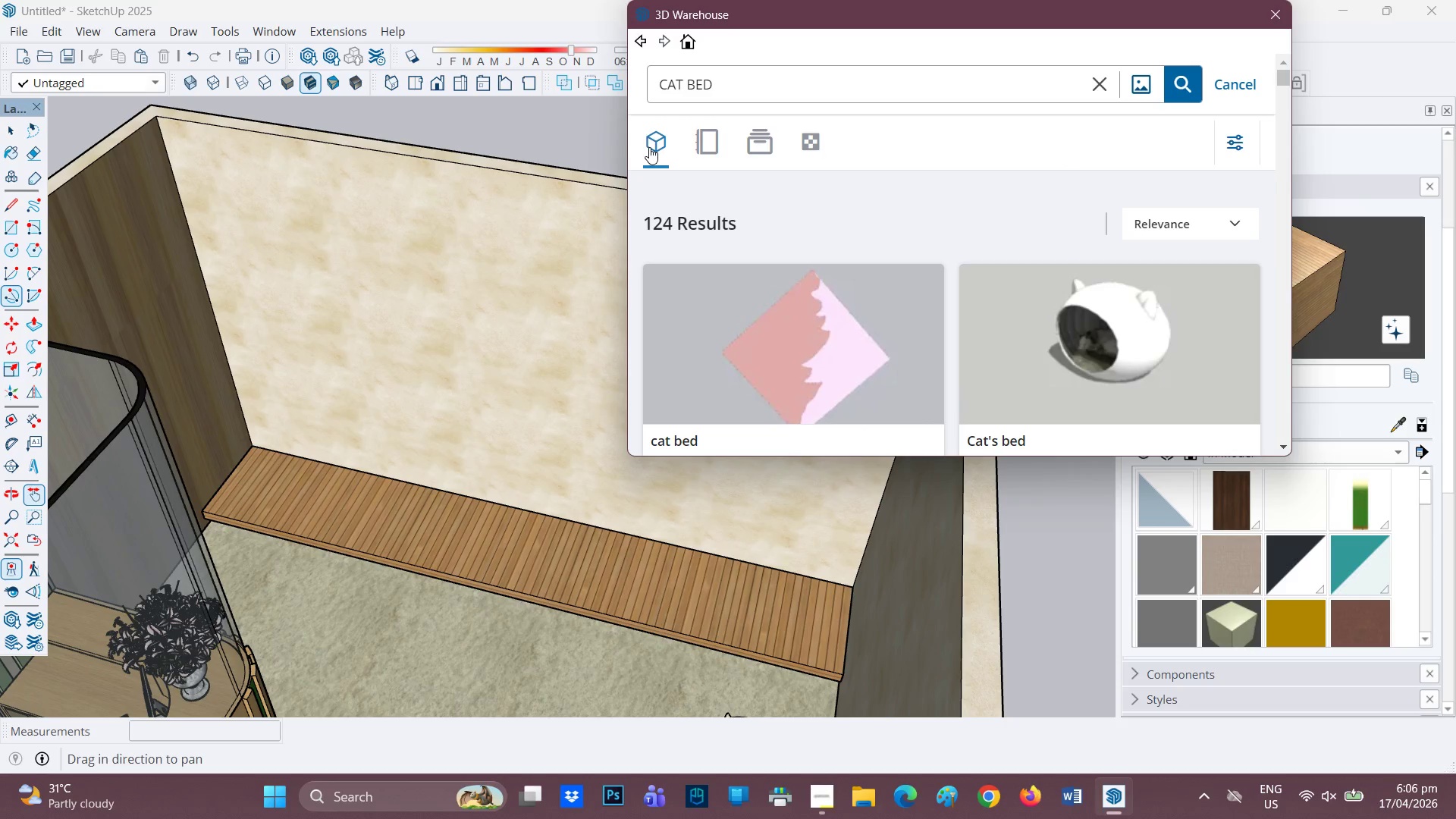 
wait(20.48)
 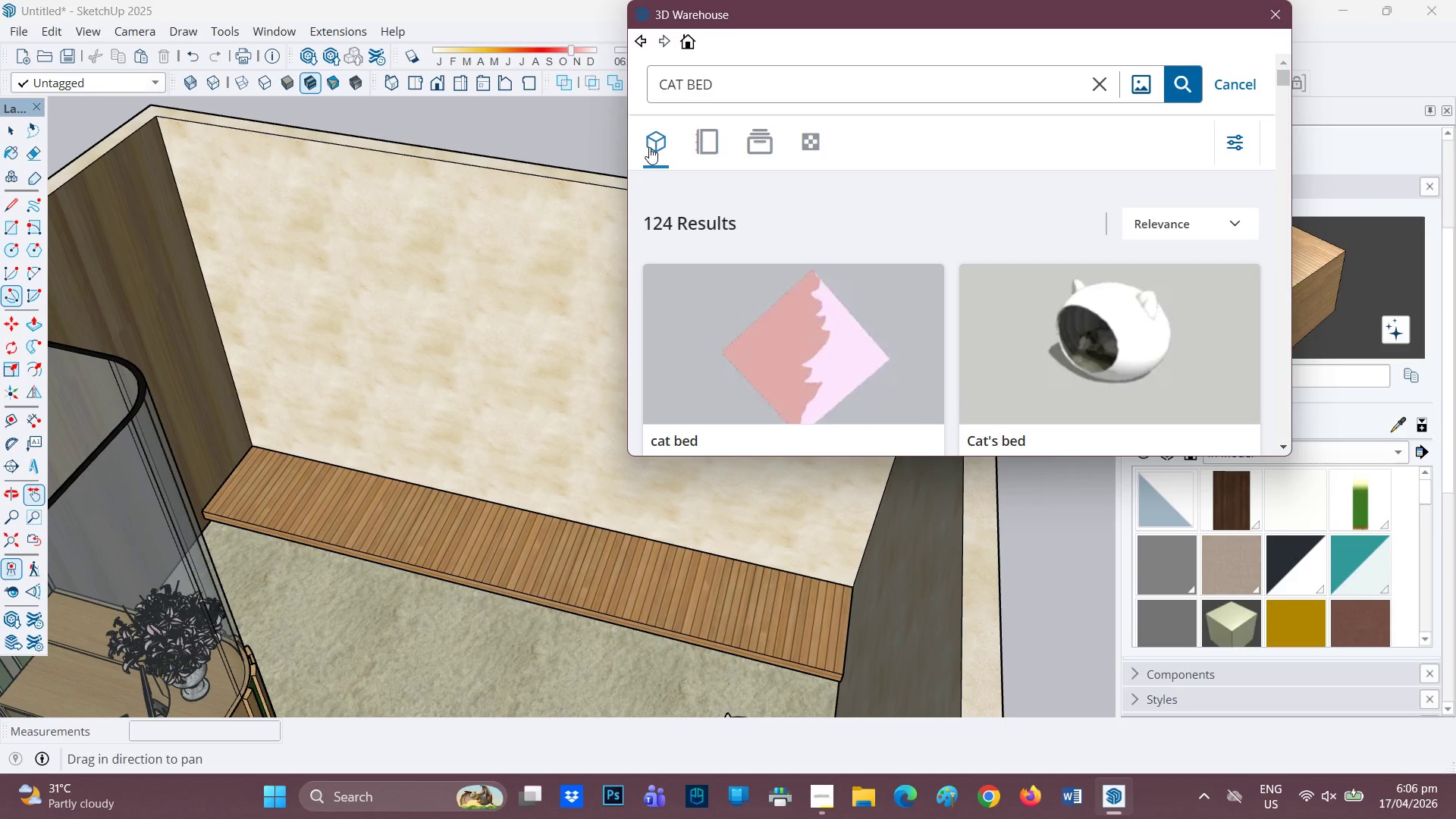 
scroll: coordinate [960, 258], scroll_direction: down, amount: 7.0
 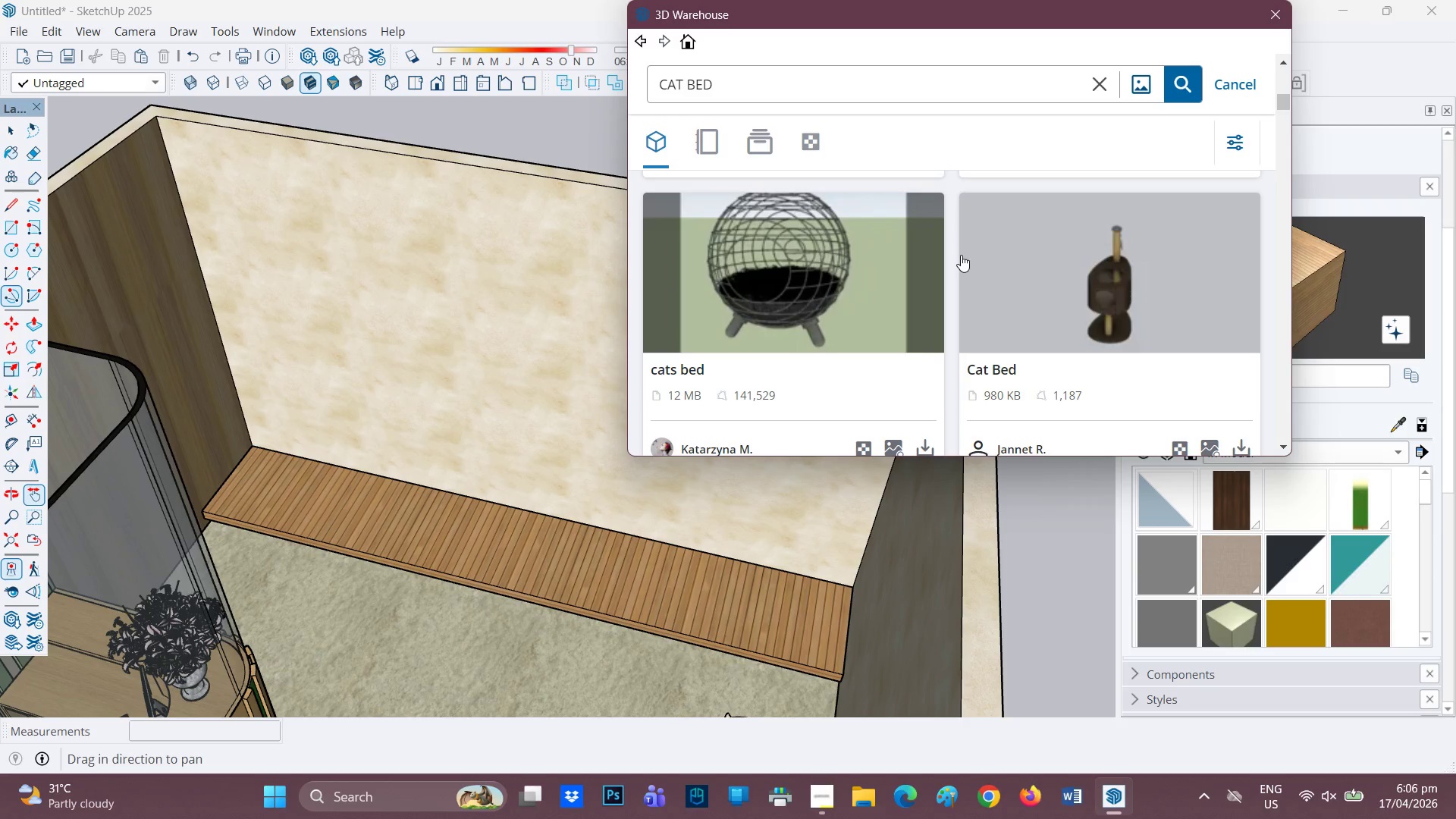 
wait(5.29)
 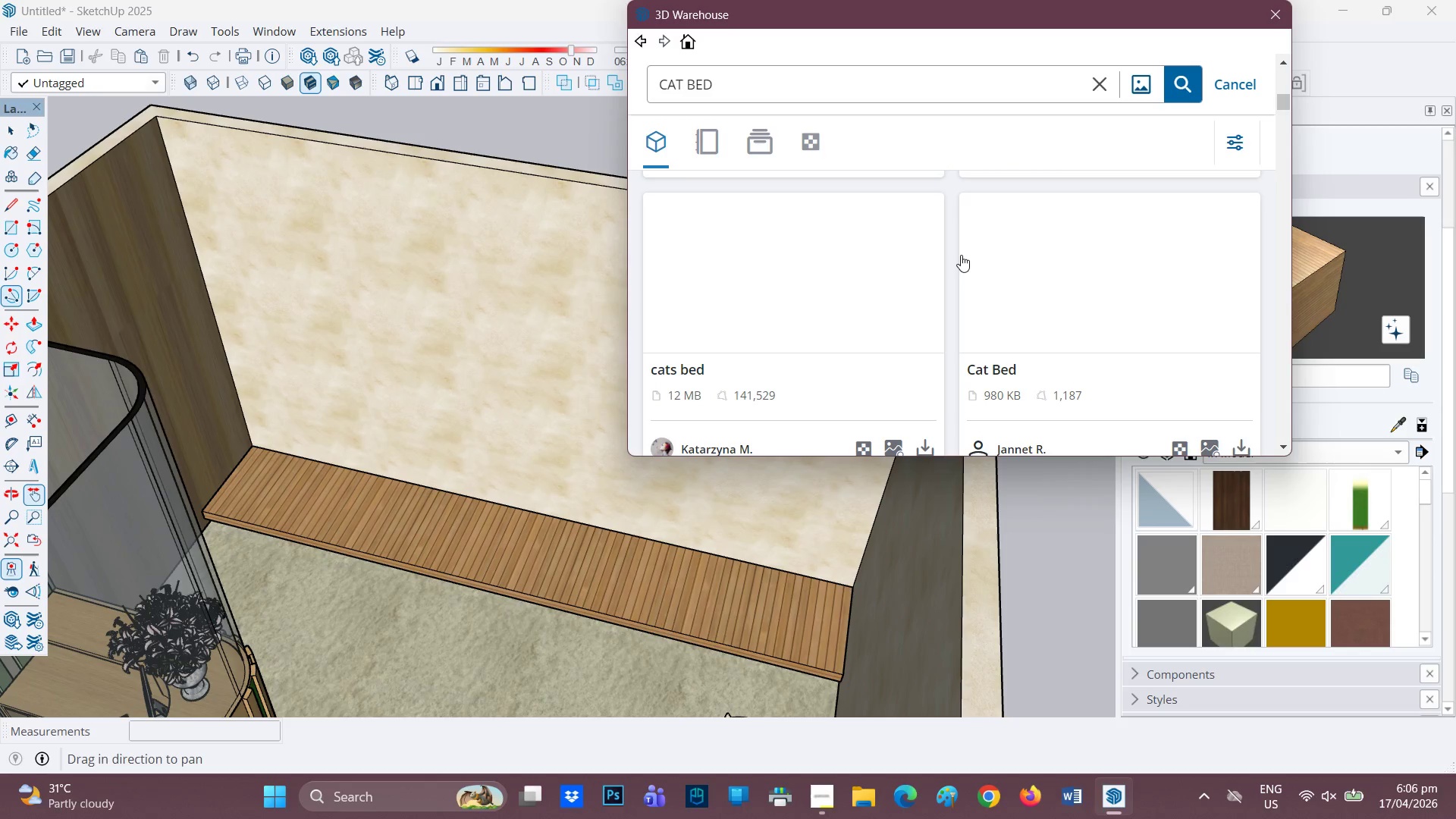 
scroll: coordinate [974, 373], scroll_direction: down, amount: 14.0
 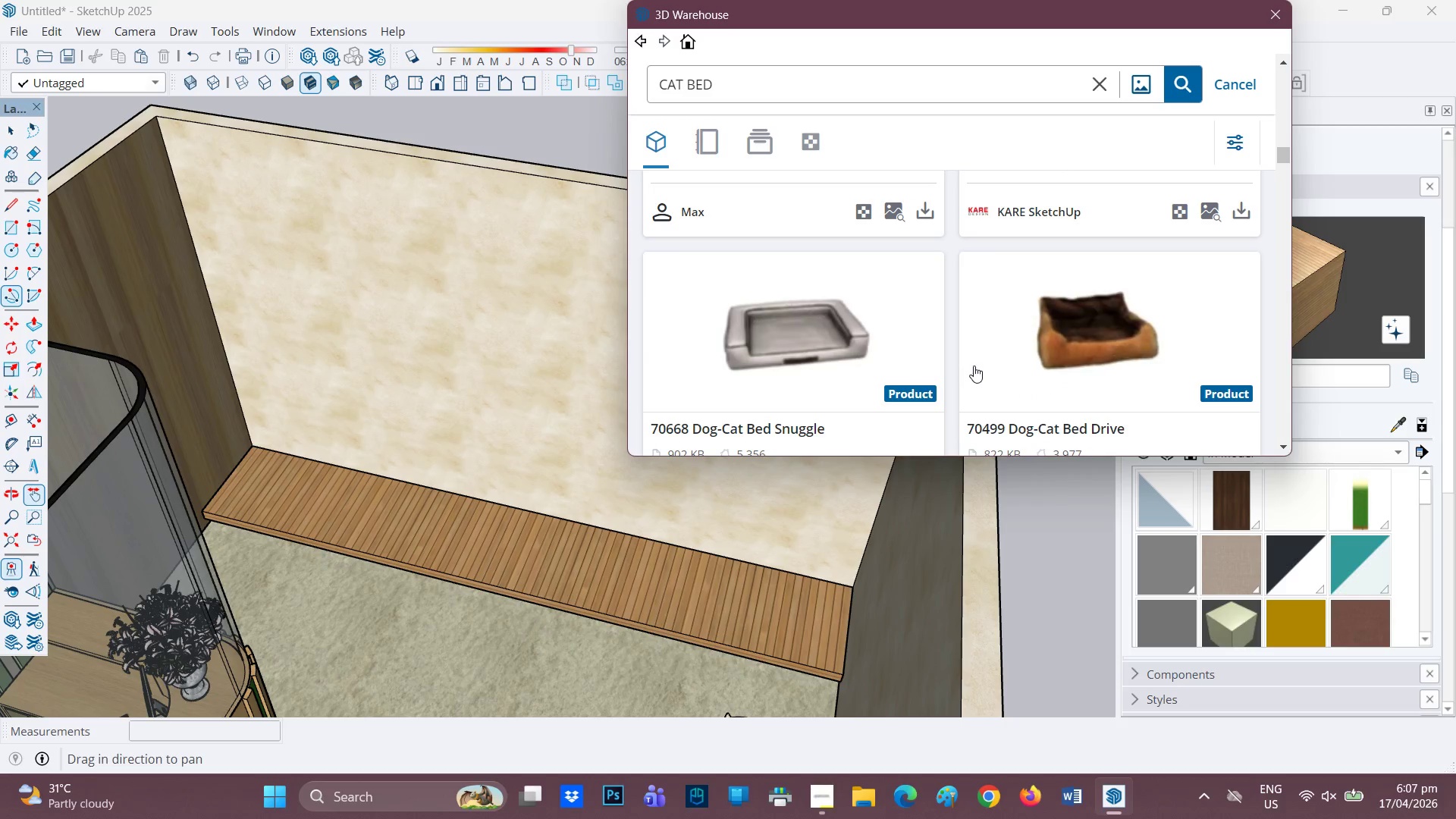 
scroll: coordinate [973, 344], scroll_direction: down, amount: 15.0
 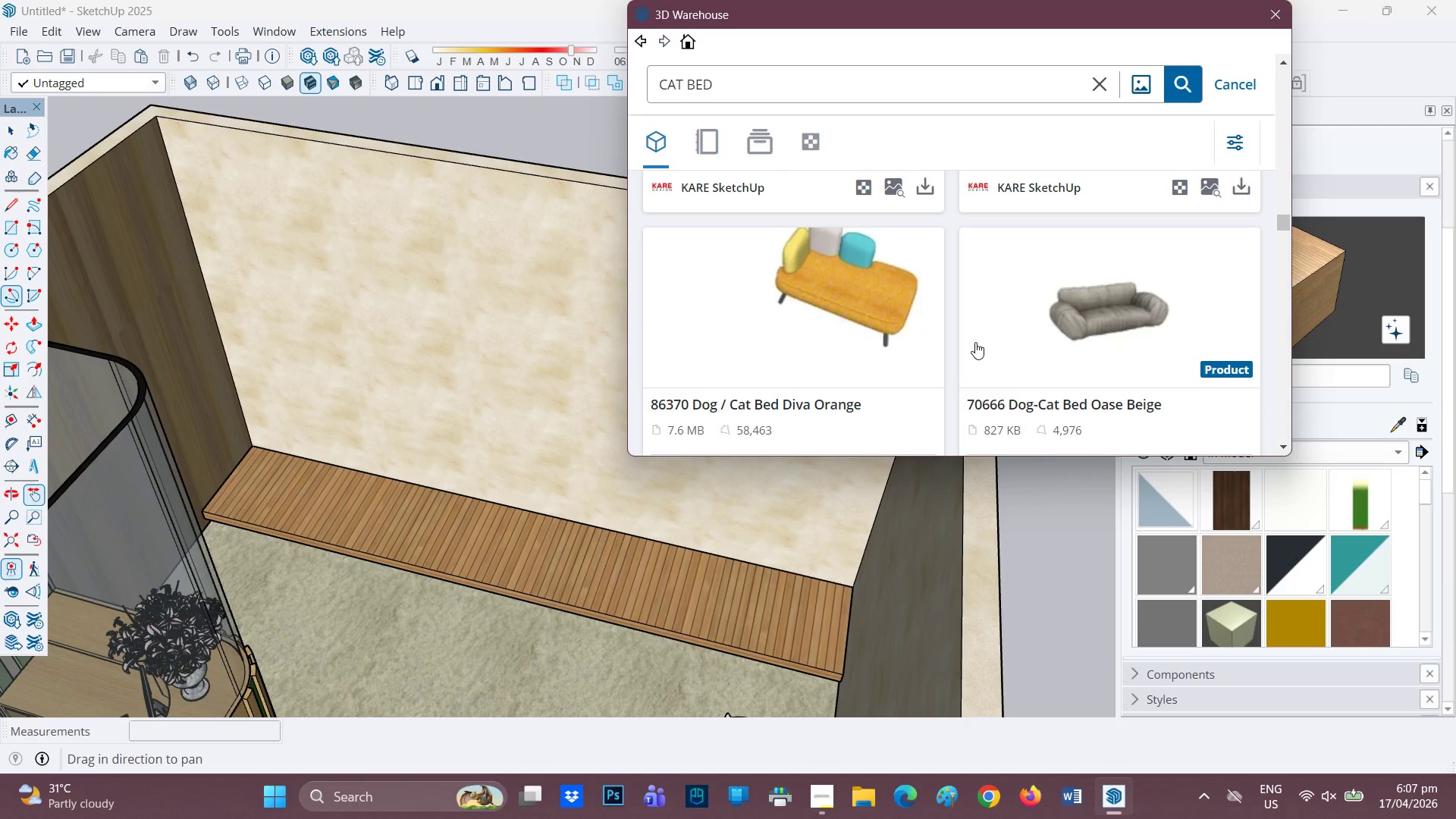 
scroll: coordinate [966, 345], scroll_direction: down, amount: 8.0
 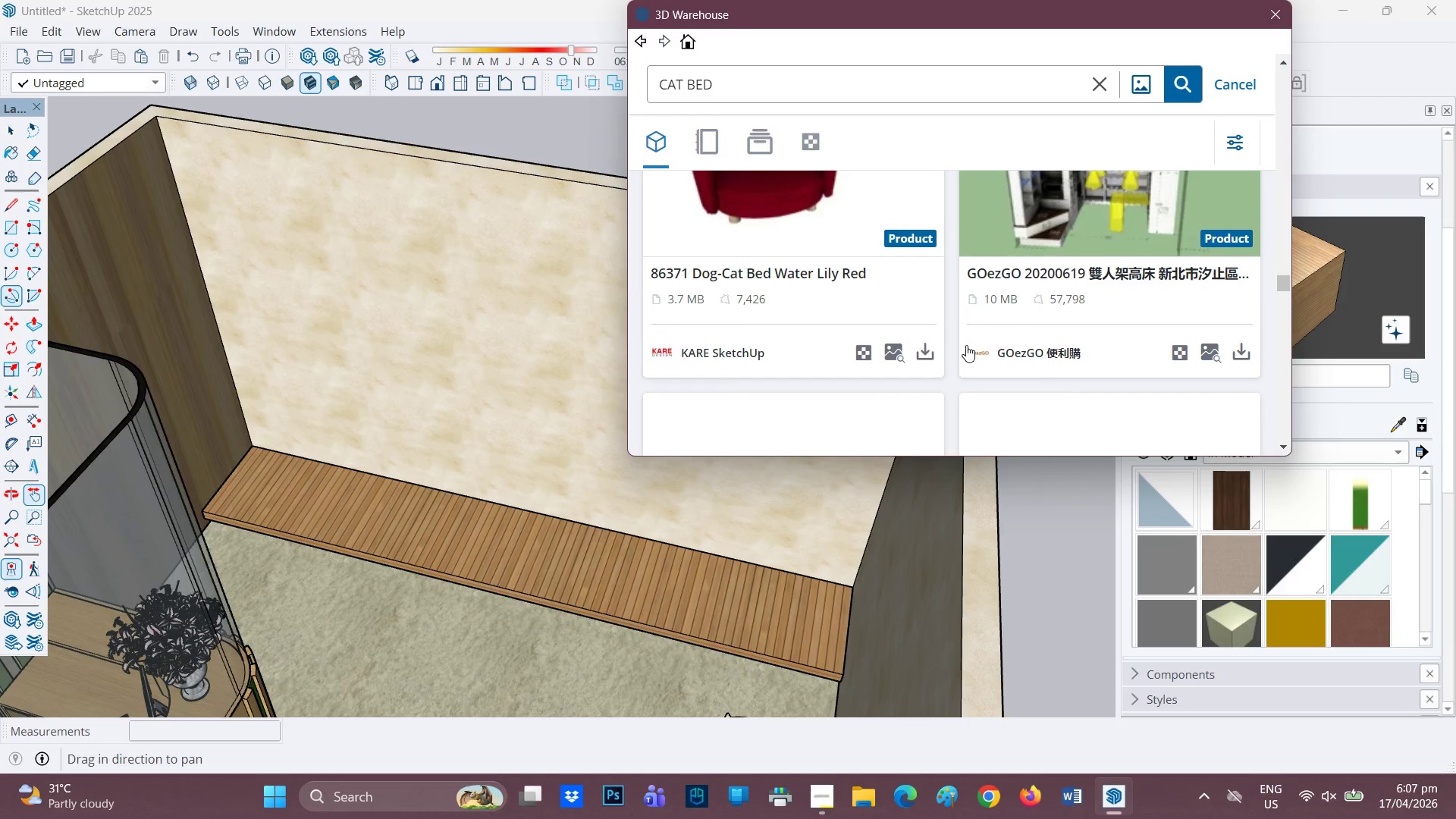 
scroll: coordinate [966, 345], scroll_direction: up, amount: 1.0
 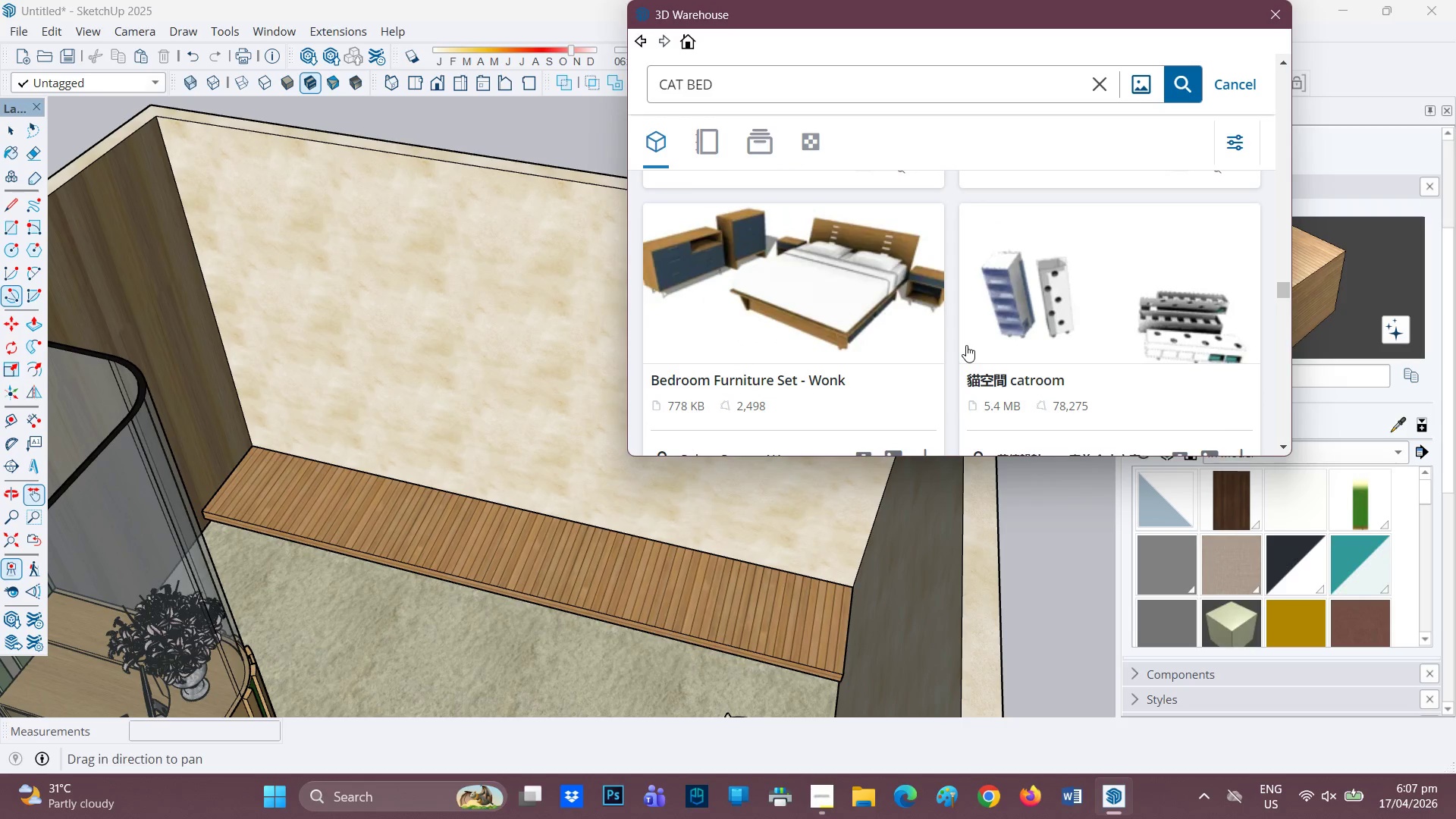 
scroll: coordinate [966, 345], scroll_direction: down, amount: 6.0
 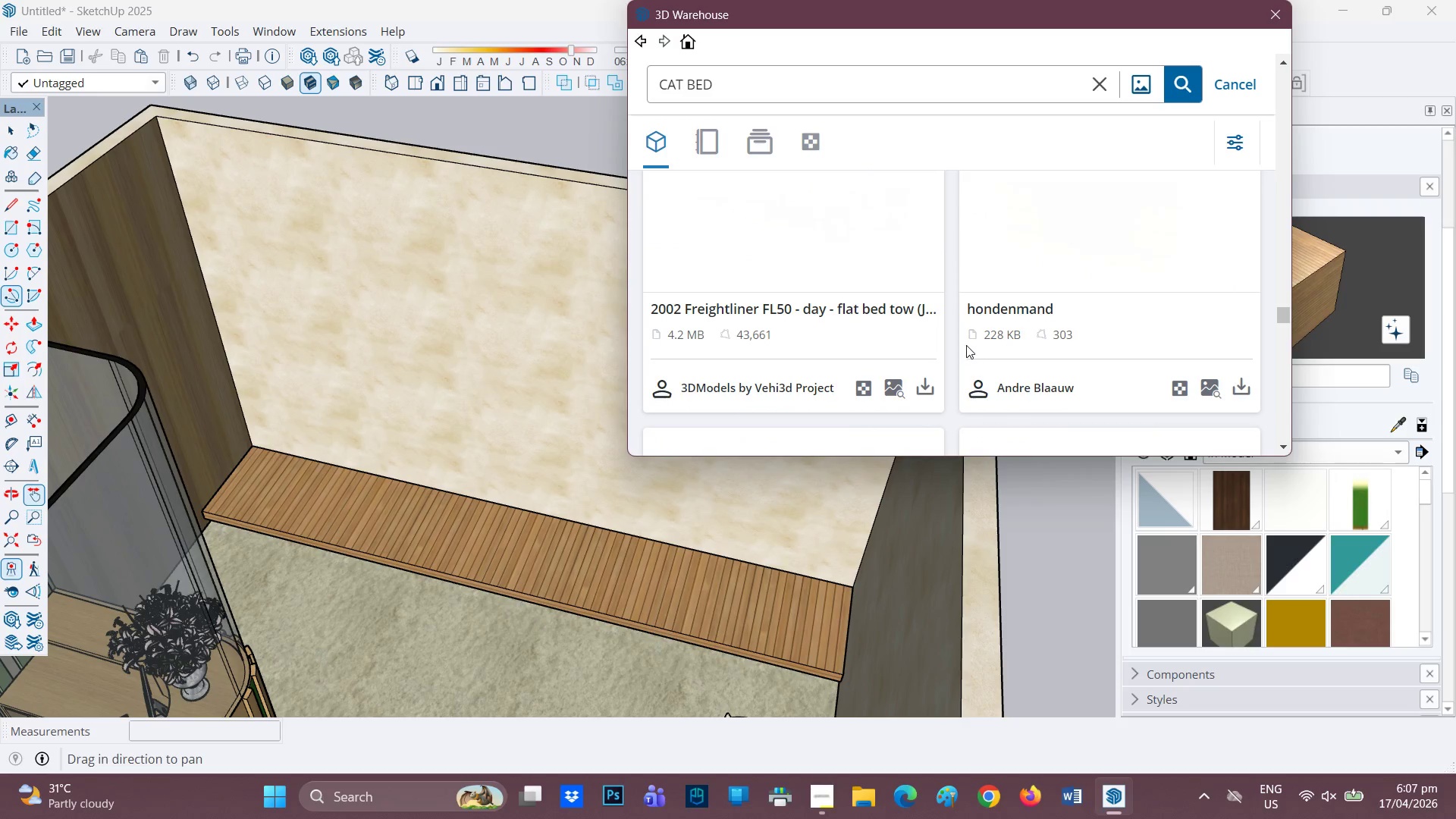 
scroll: coordinate [1013, 269], scroll_direction: up, amount: 22.0
 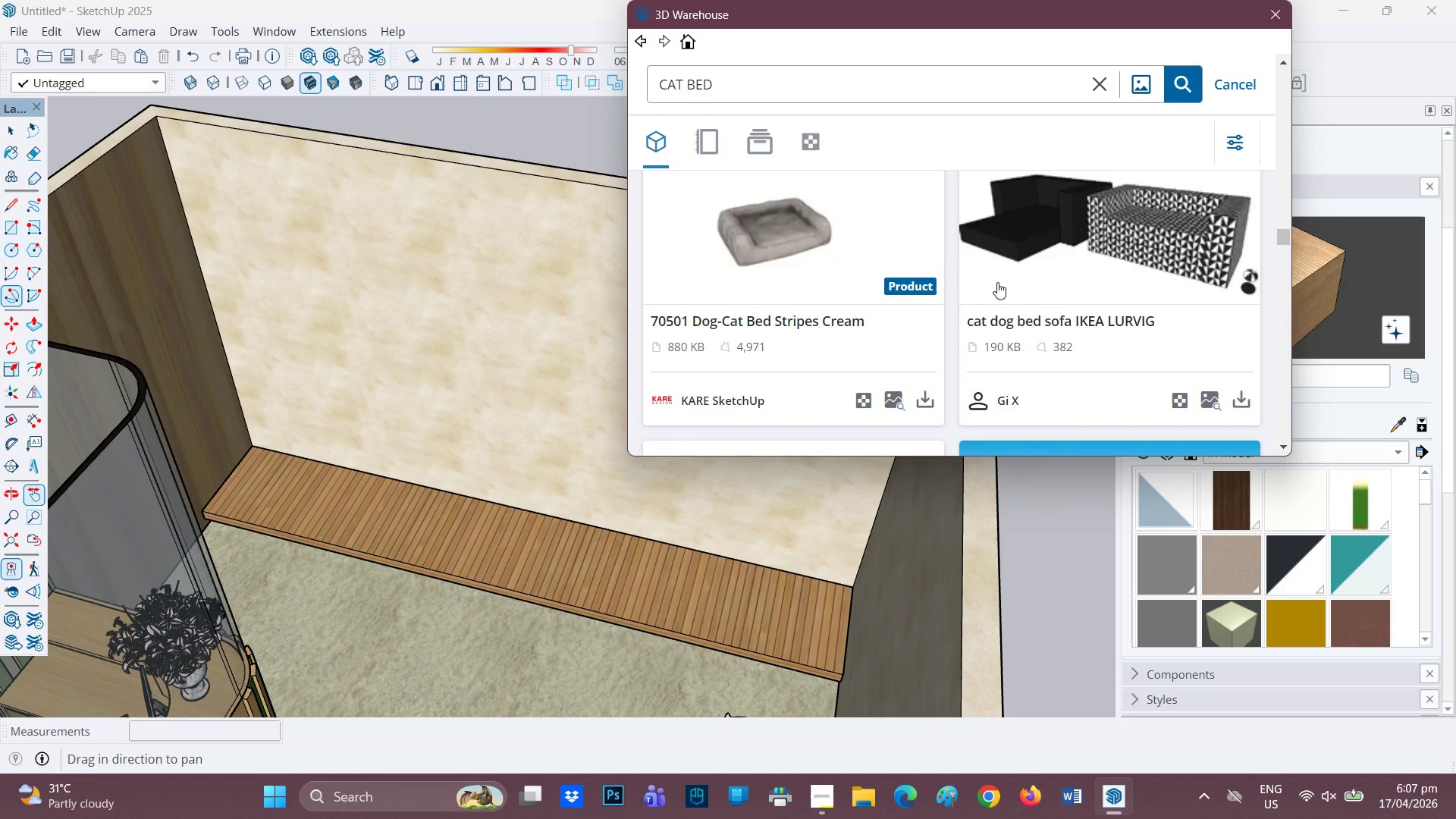 
scroll: coordinate [995, 277], scroll_direction: down, amount: 2.0
 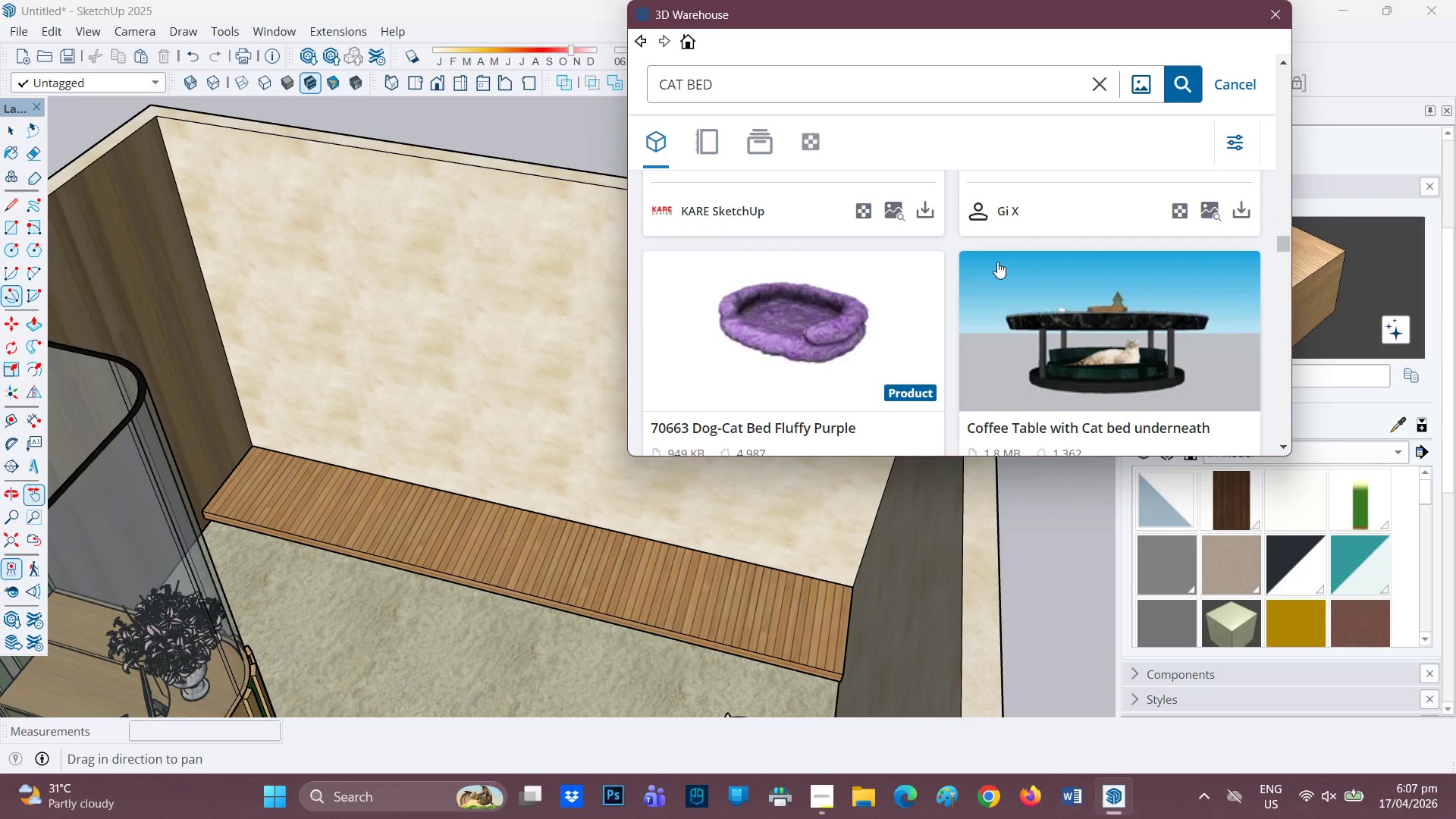 
scroll: coordinate [997, 262], scroll_direction: up, amount: 3.0
 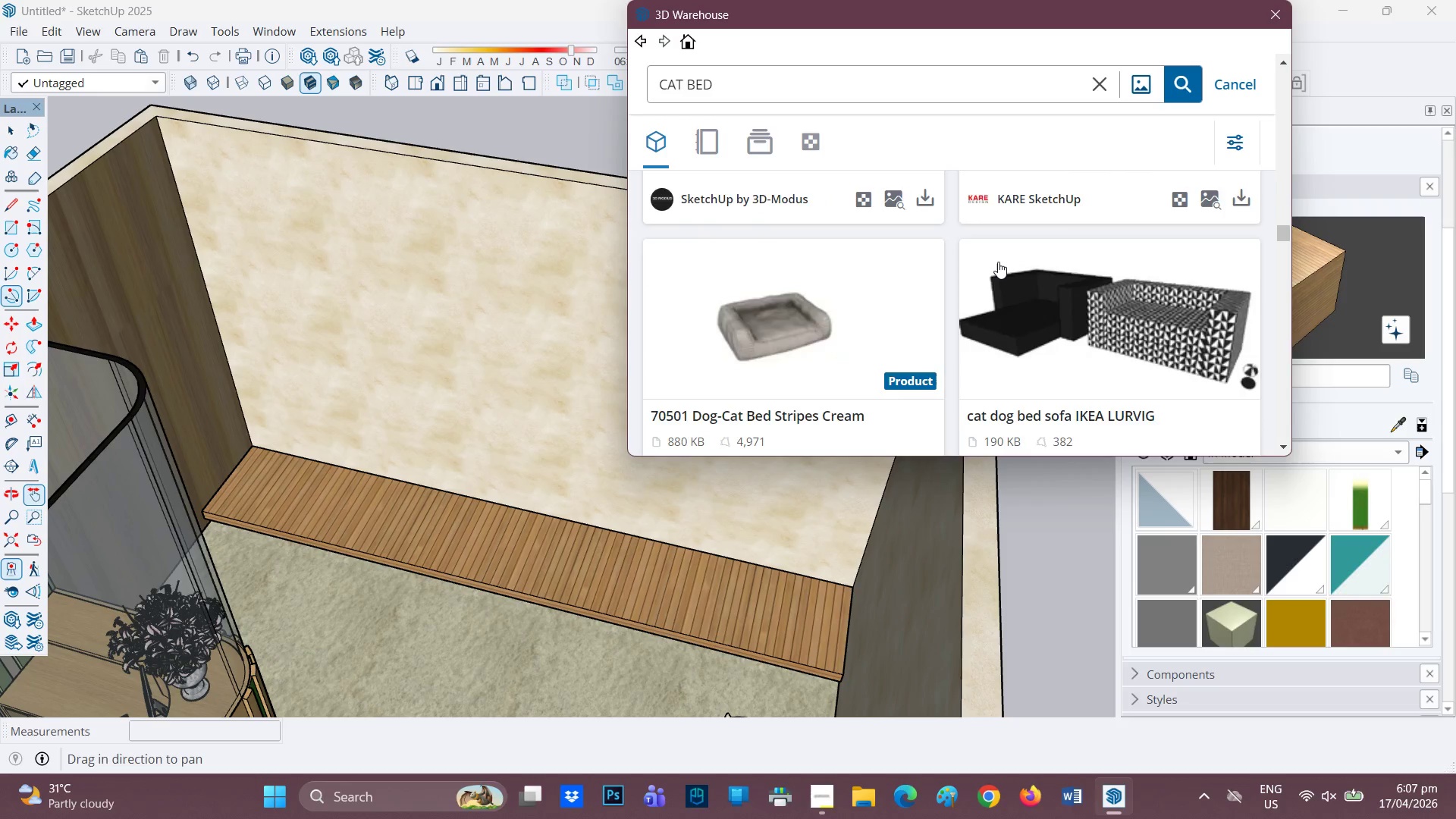 
scroll: coordinate [999, 271], scroll_direction: down, amount: 3.0
 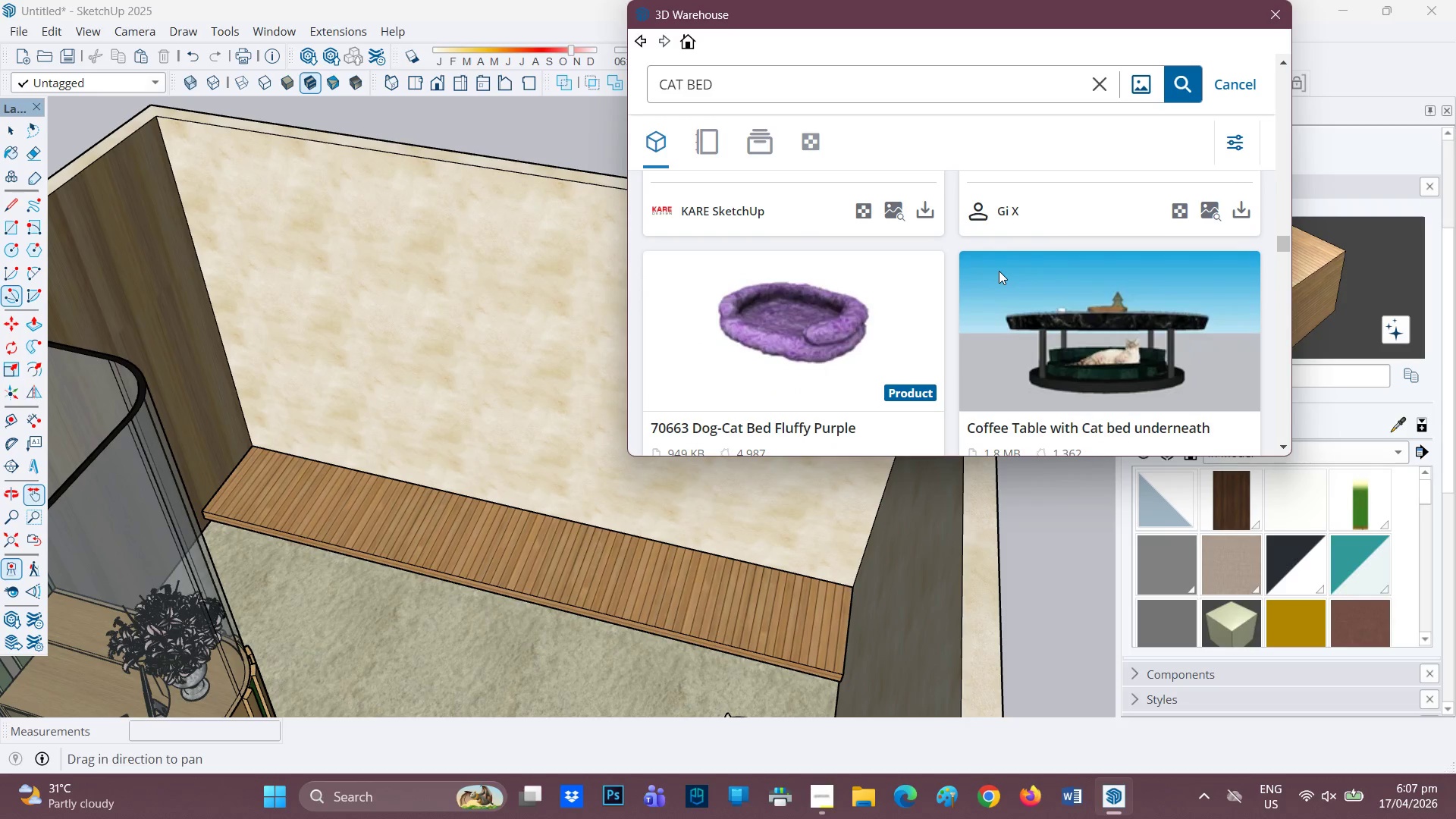 
scroll: coordinate [1110, 282], scroll_direction: up, amount: 5.0
 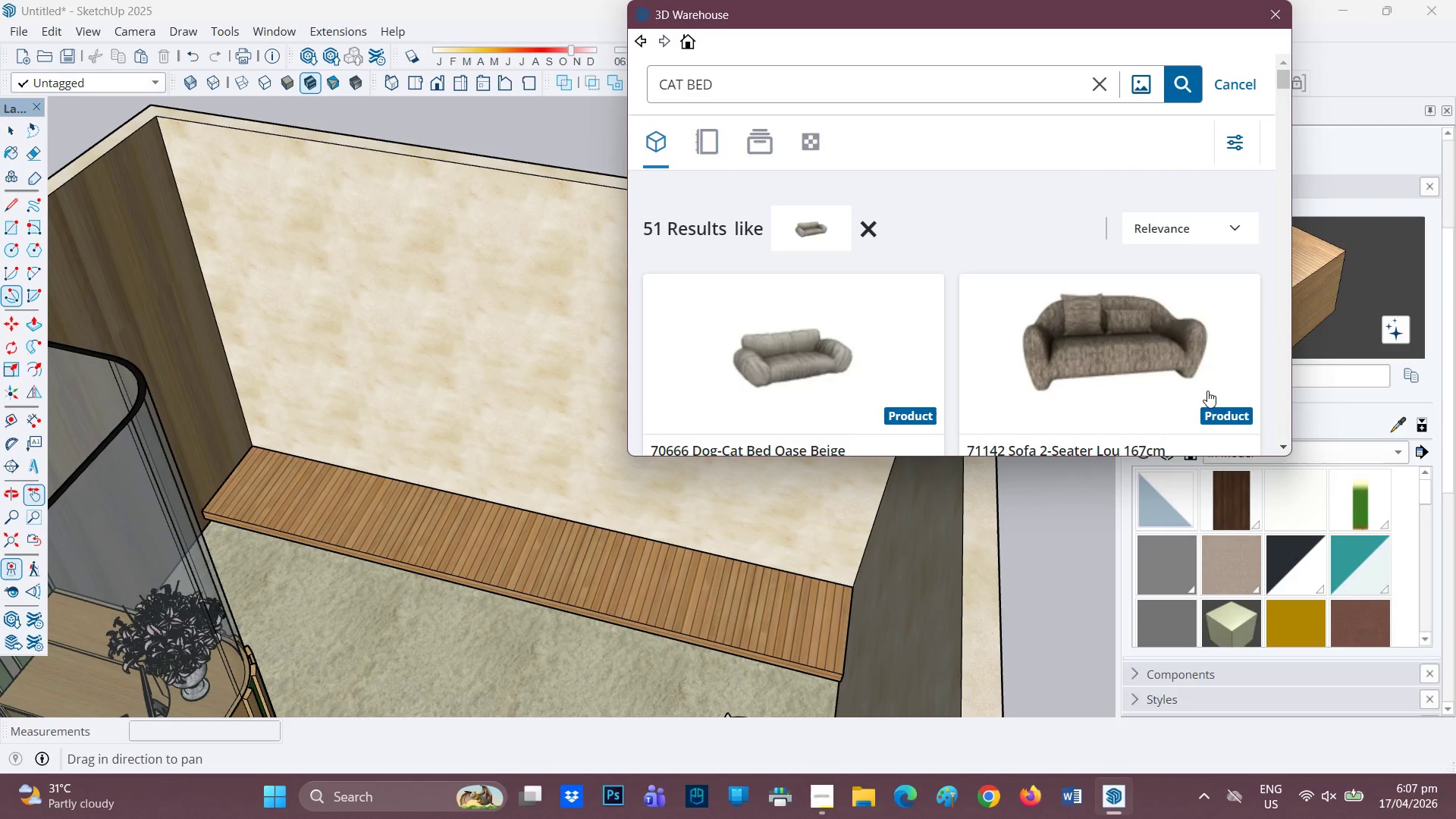 
wait(13.35)
 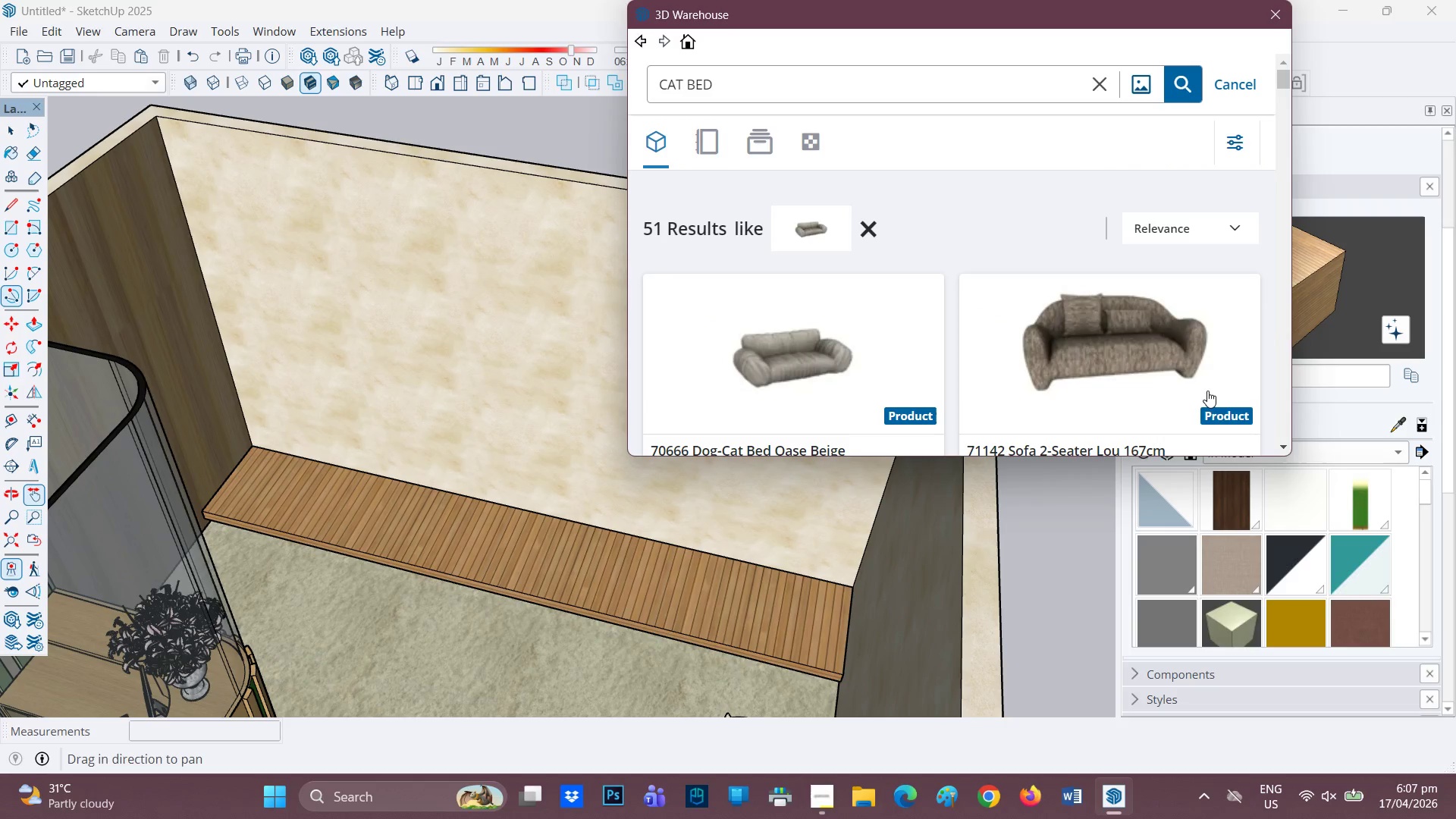 
scroll: coordinate [982, 322], scroll_direction: down, amount: 4.0
 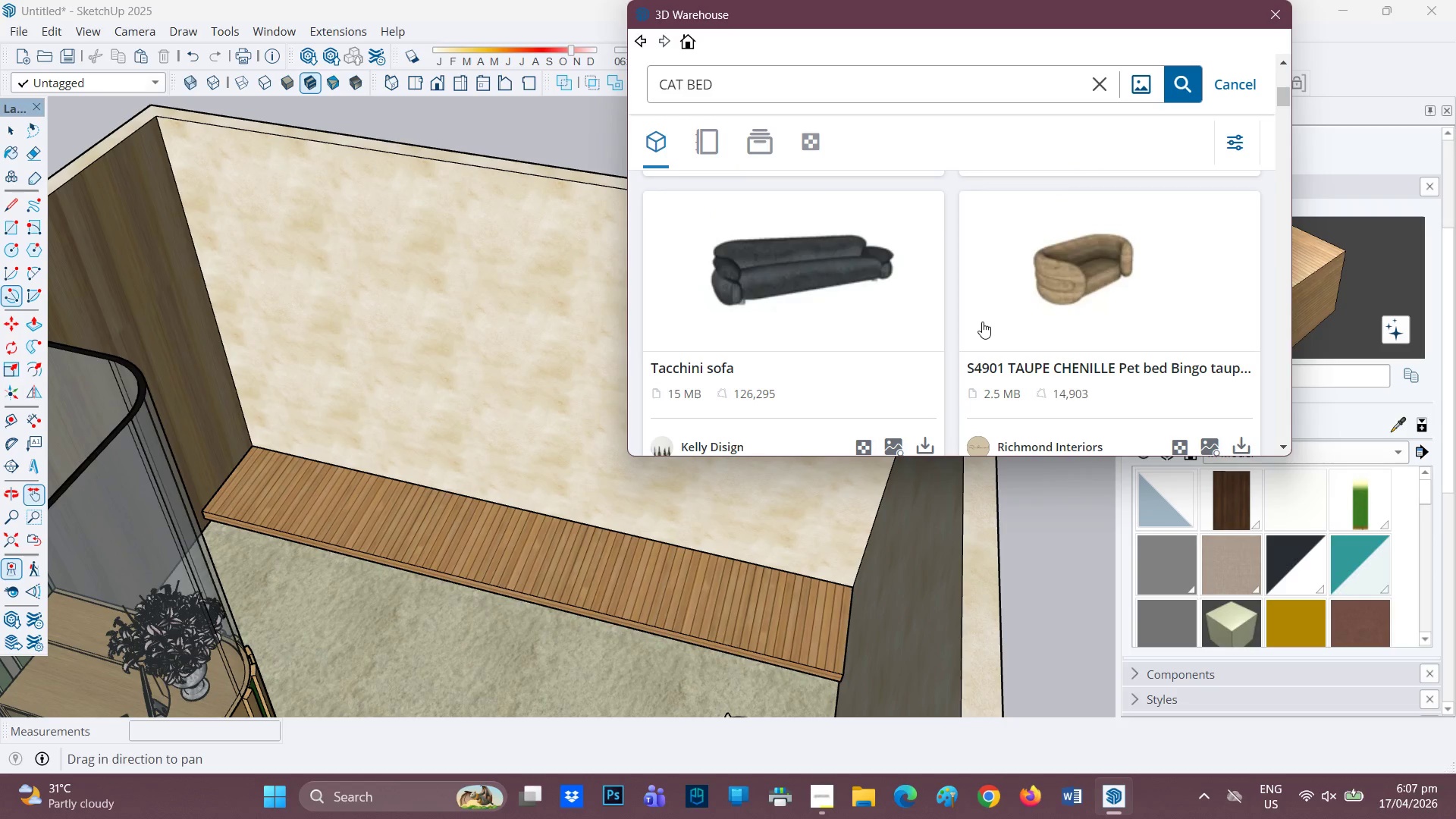 
scroll: coordinate [982, 322], scroll_direction: none, amount: 0.0
 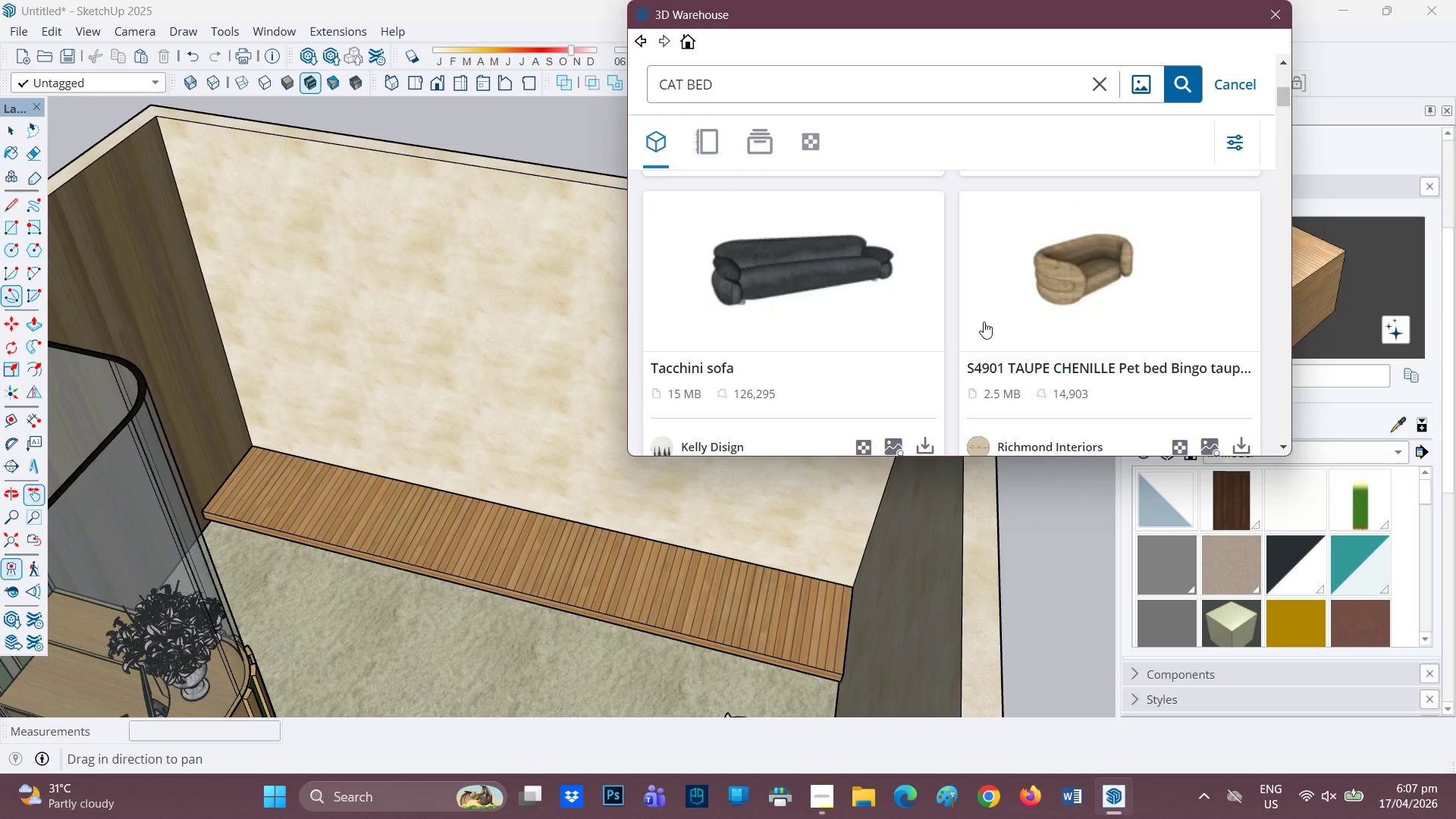 
scroll: coordinate [993, 326], scroll_direction: down, amount: 8.0
 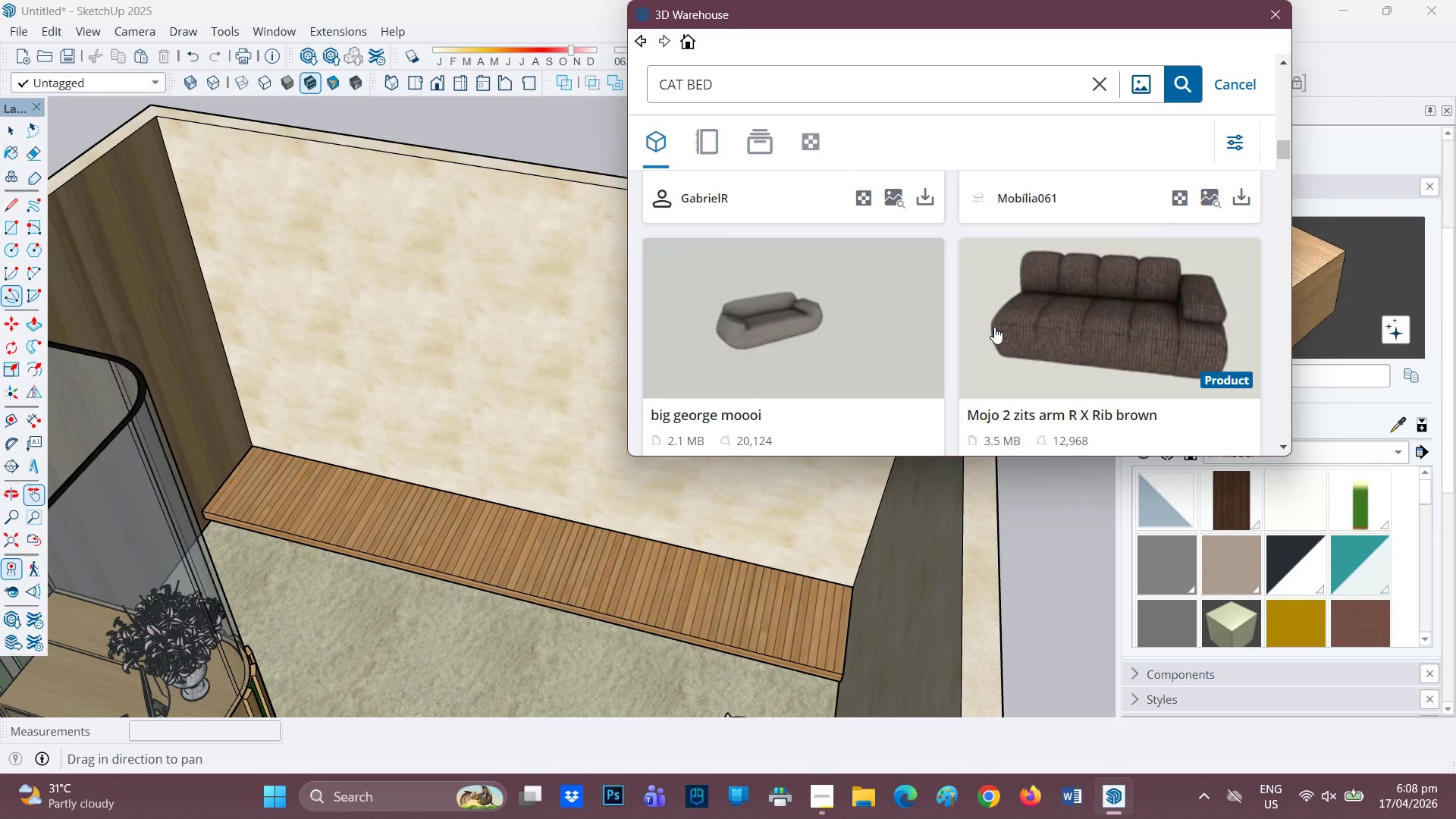 
wait(11.13)
 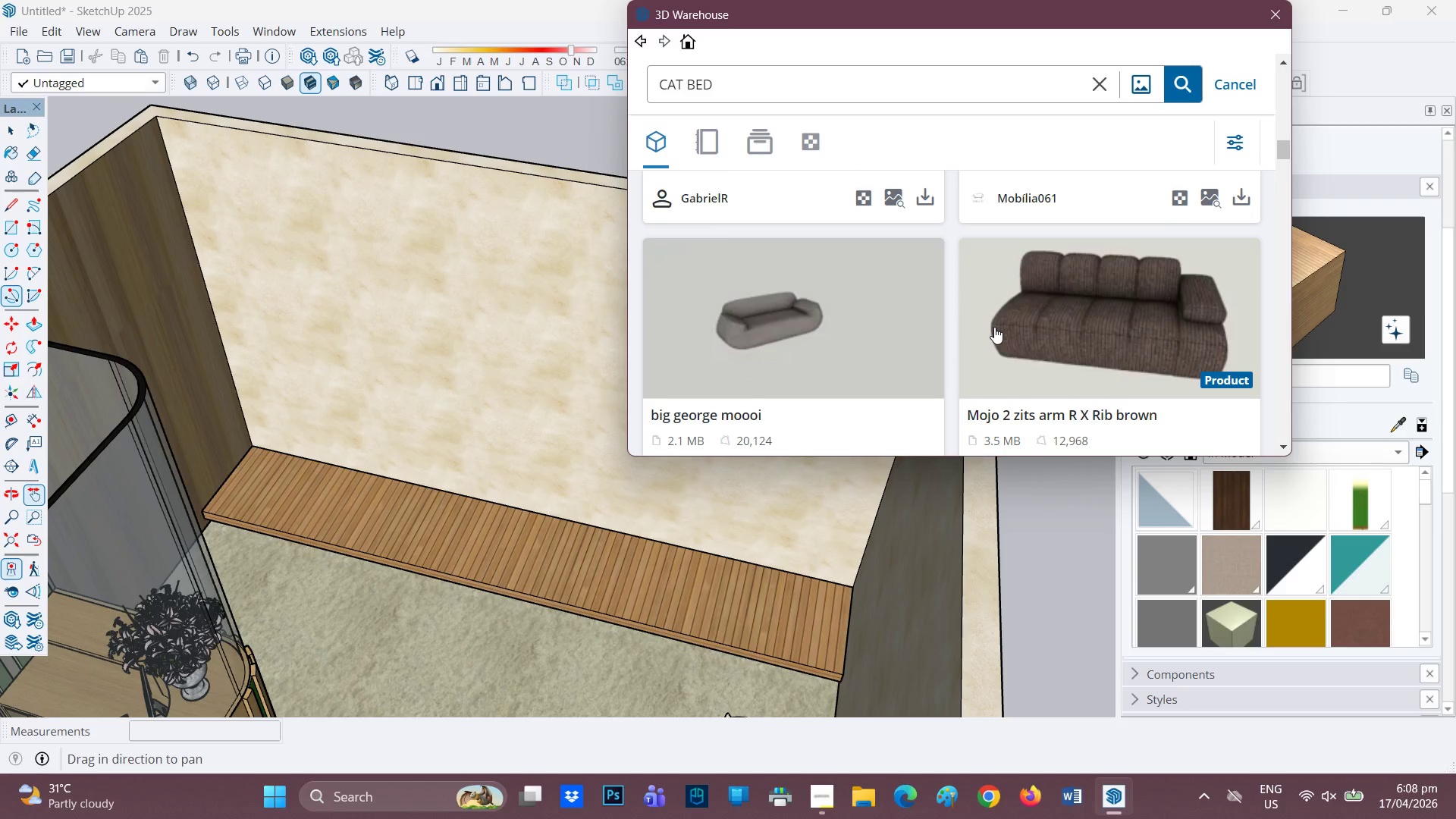 
scroll: coordinate [993, 304], scroll_direction: down, amount: 12.0
 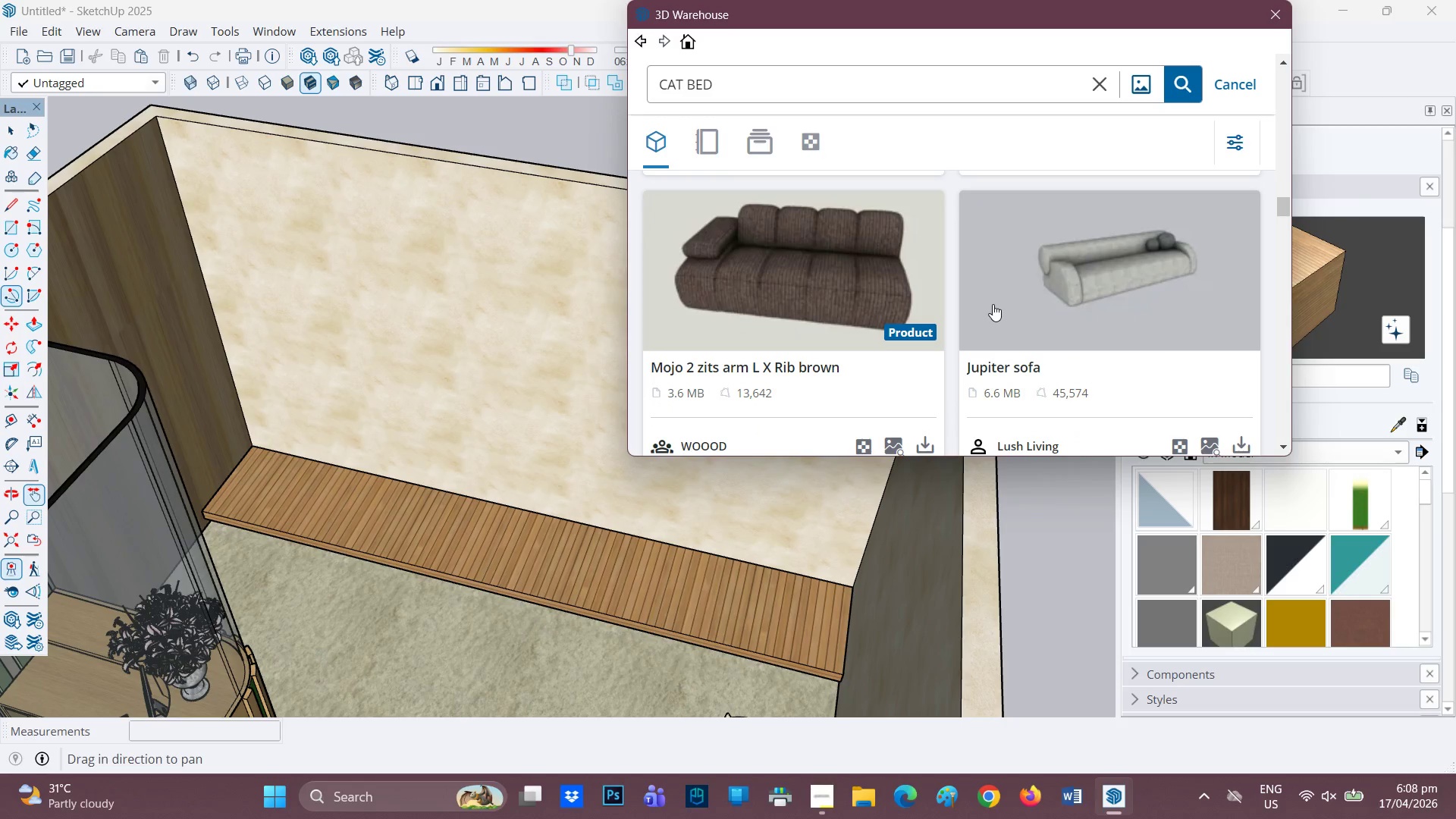 
scroll: coordinate [996, 314], scroll_direction: down, amount: 9.0
 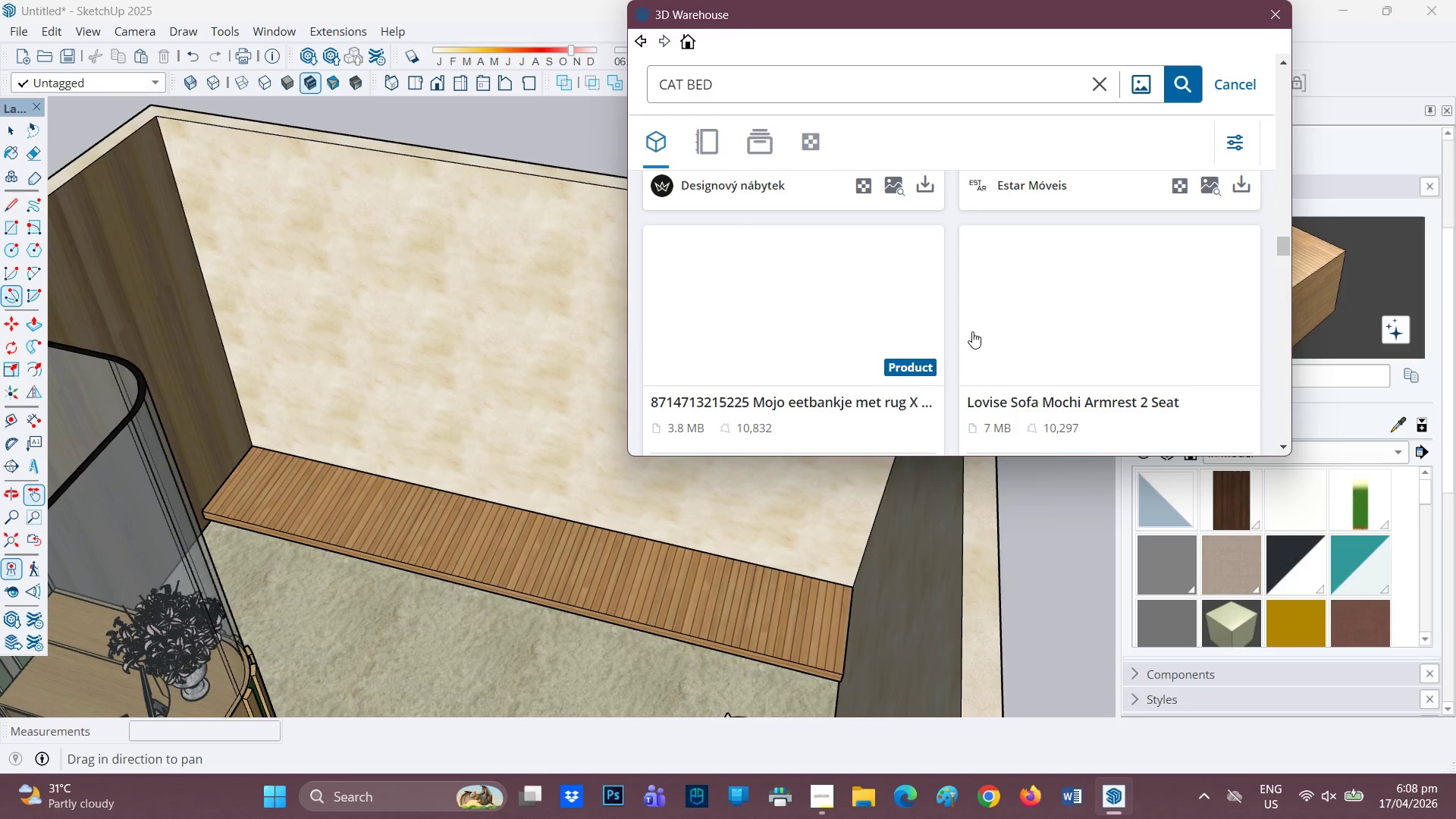 
scroll: coordinate [972, 331], scroll_direction: down, amount: 6.0
 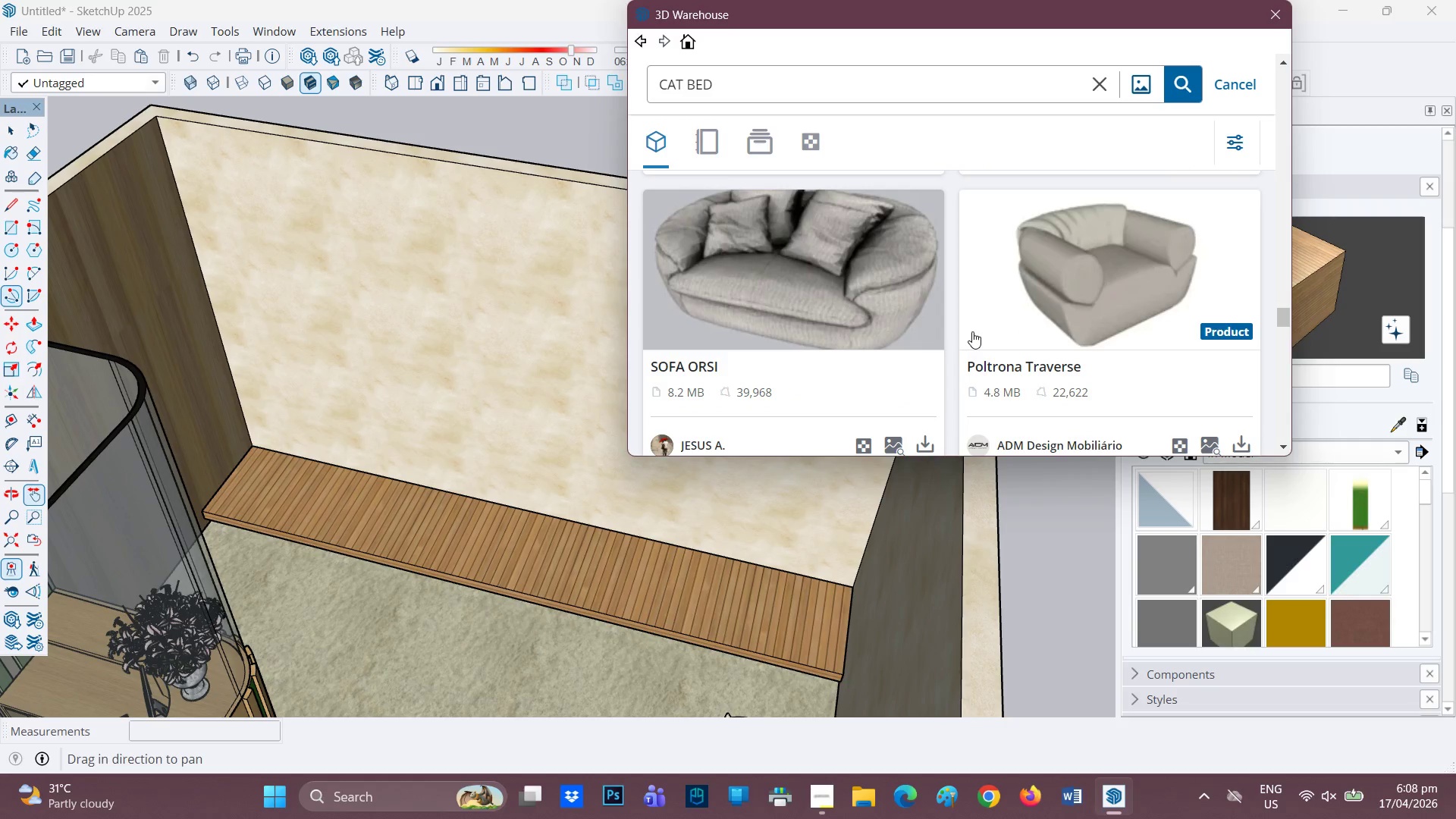 
scroll: coordinate [987, 365], scroll_direction: down, amount: 3.0
 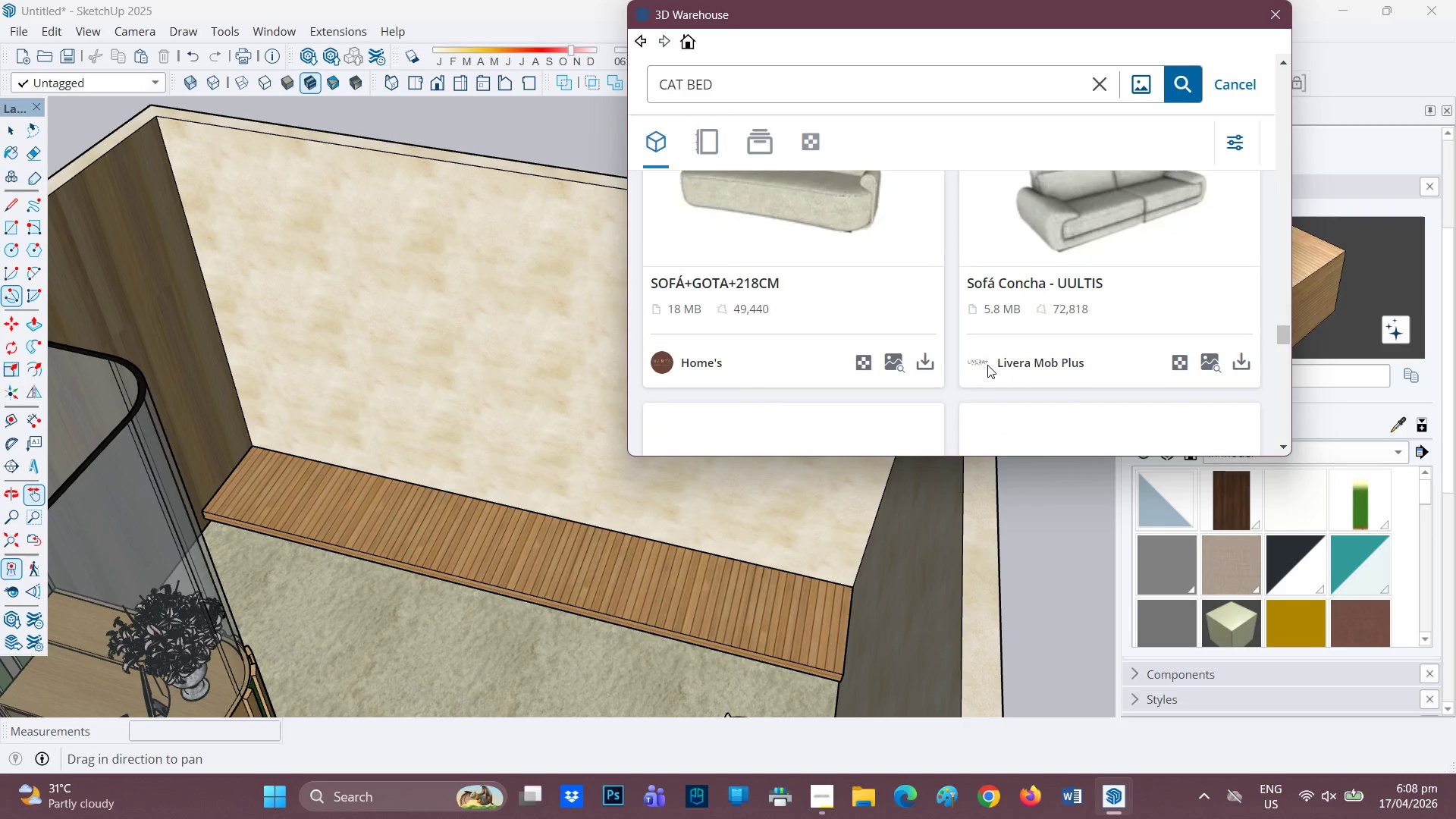 
scroll: coordinate [987, 365], scroll_direction: up, amount: 1.0
 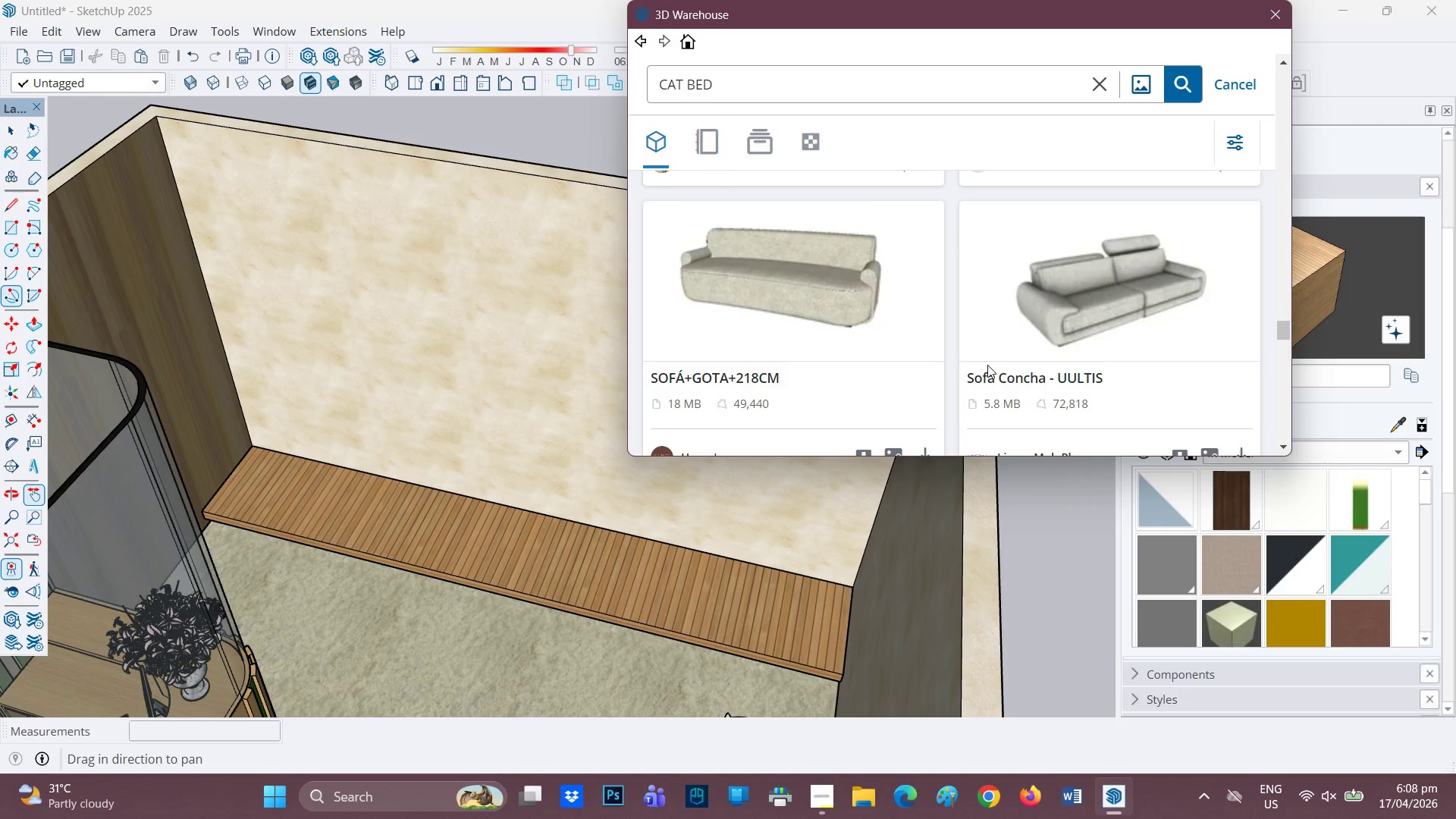 
scroll: coordinate [987, 365], scroll_direction: down, amount: 1.0
 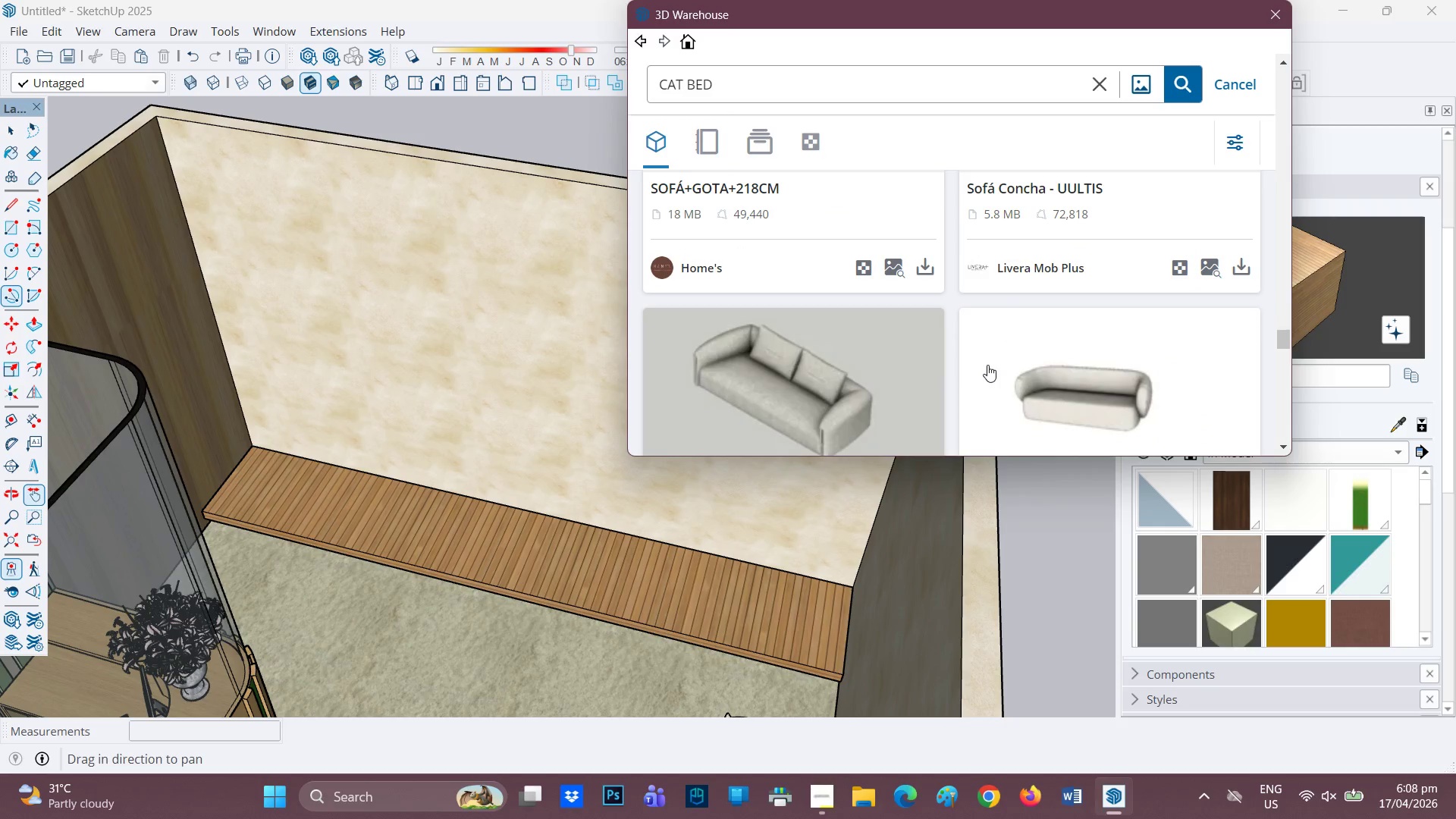 
scroll: coordinate [984, 357], scroll_direction: up, amount: 2.0
 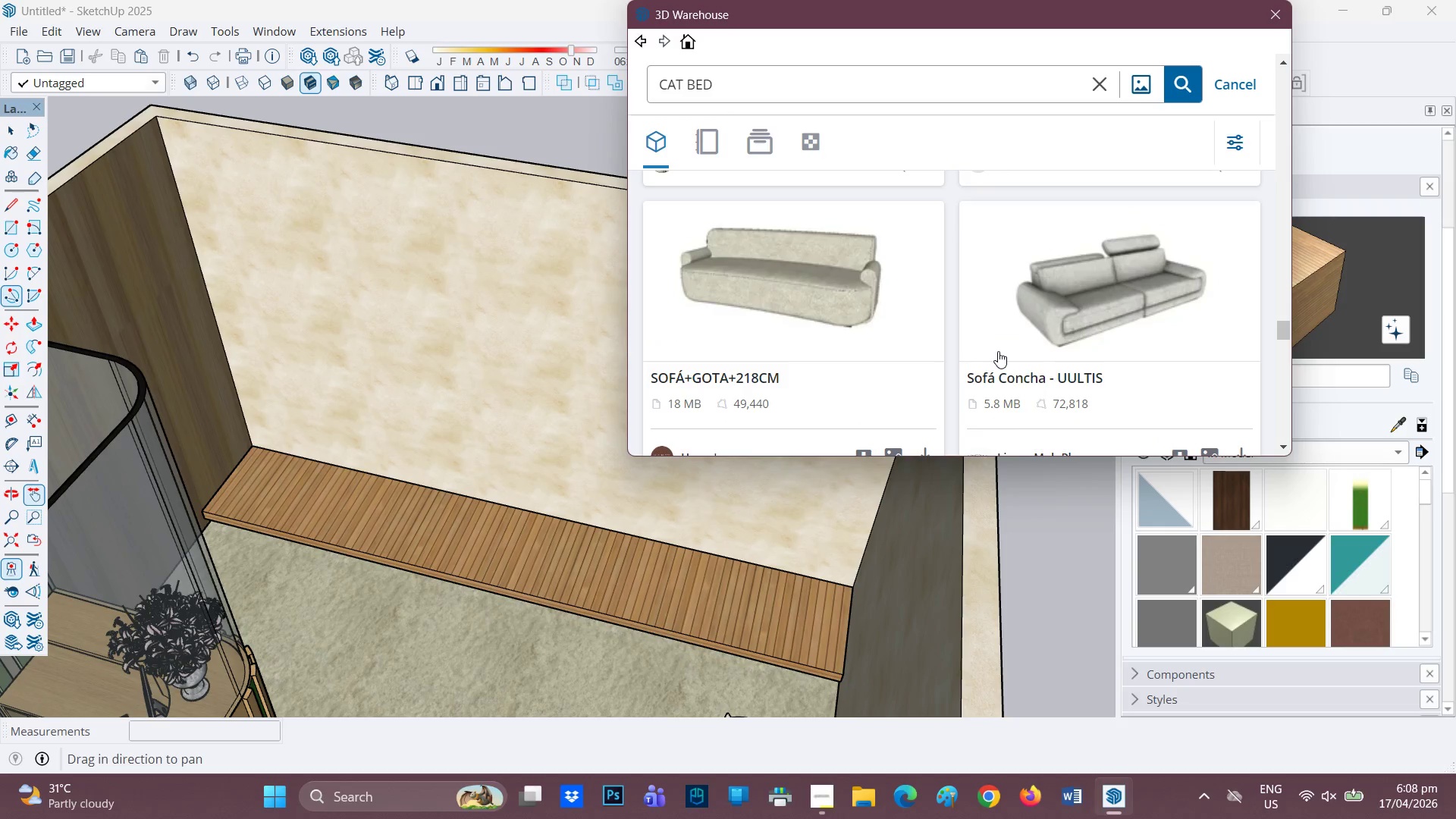 
scroll: coordinate [1016, 352], scroll_direction: down, amount: 13.0
 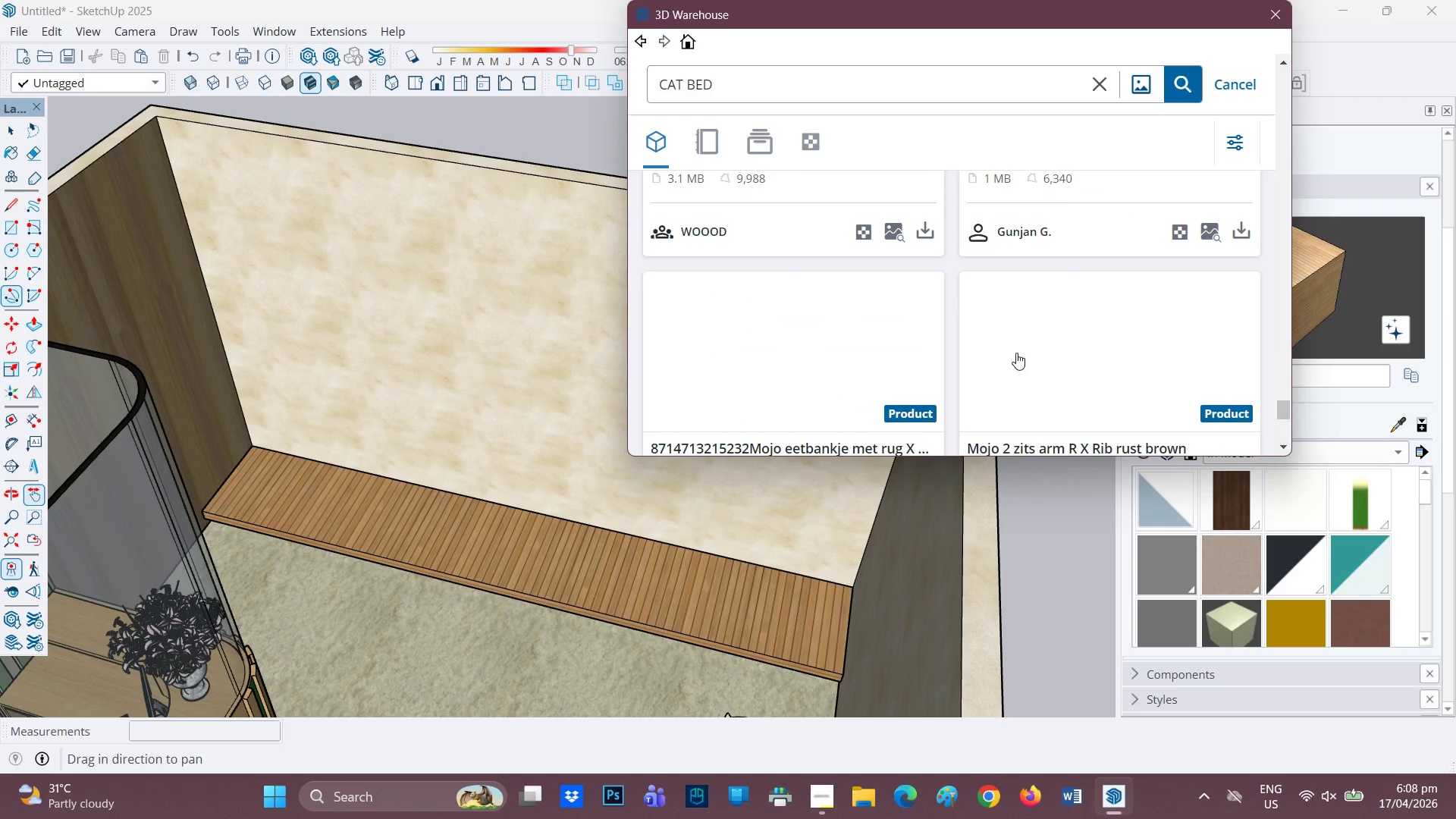 
scroll: coordinate [994, 344], scroll_direction: down, amount: 4.0
 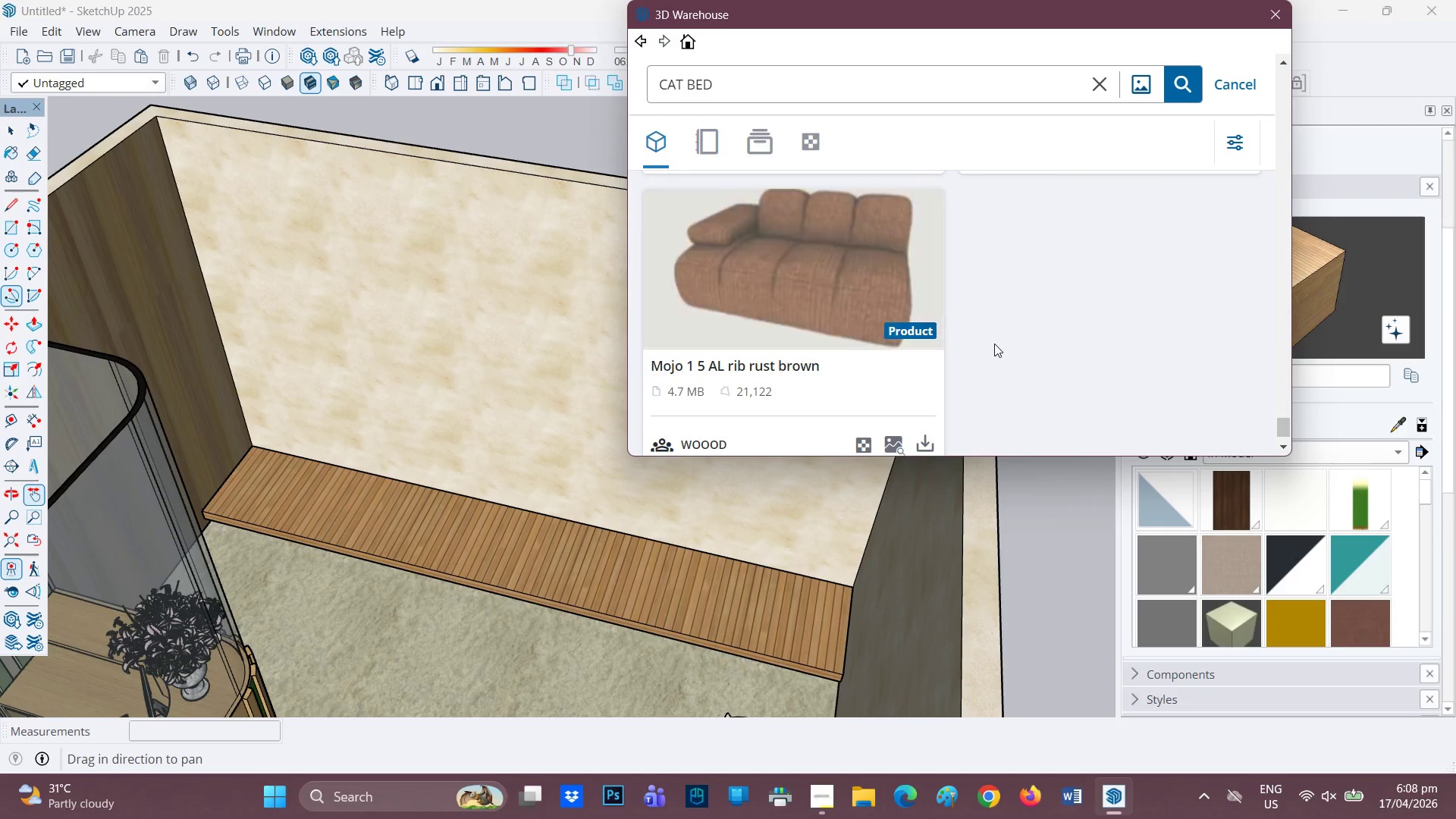 
scroll: coordinate [998, 308], scroll_direction: up, amount: 23.0
 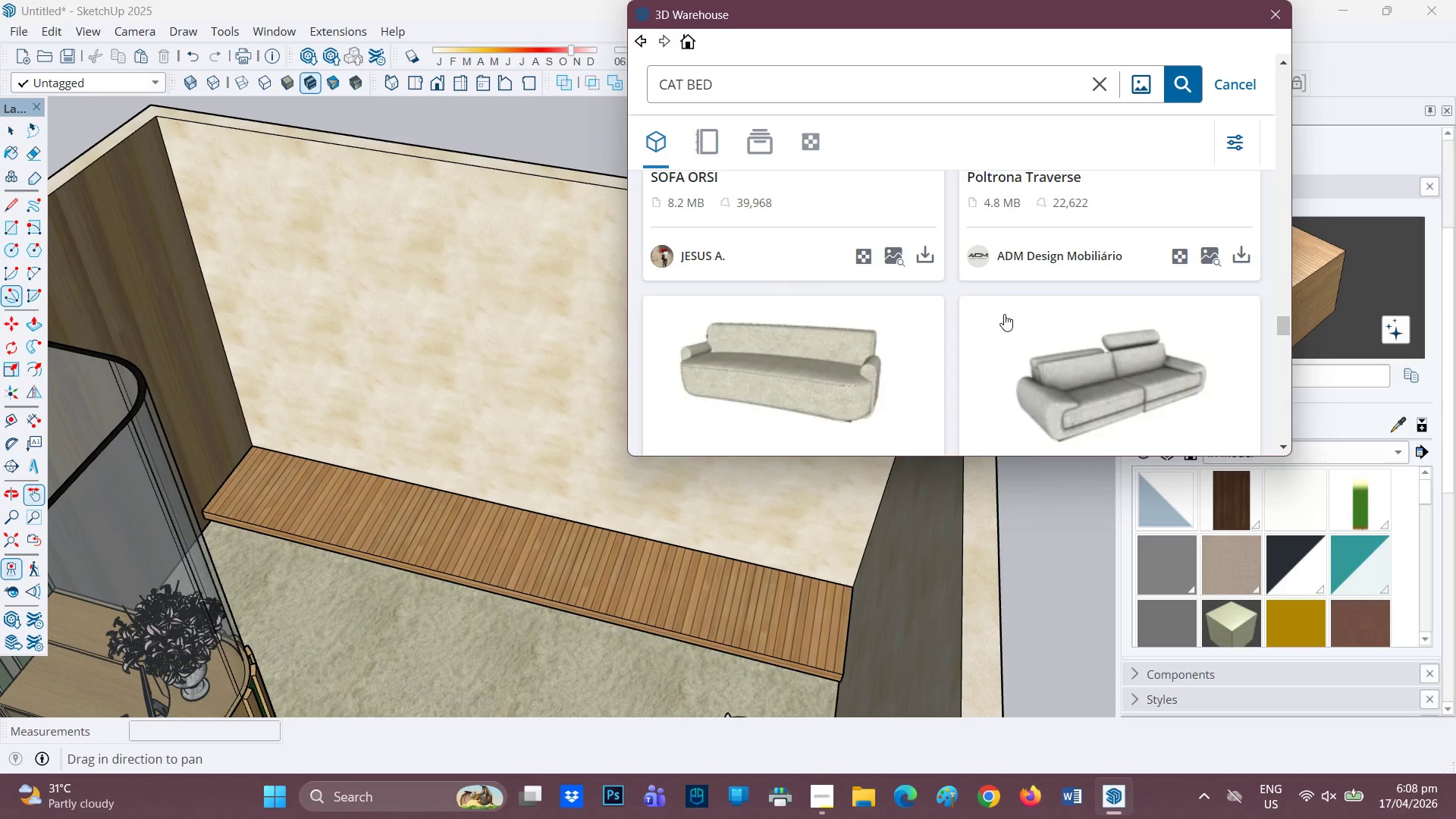 
scroll: coordinate [1200, 372], scroll_direction: down, amount: 2.0
 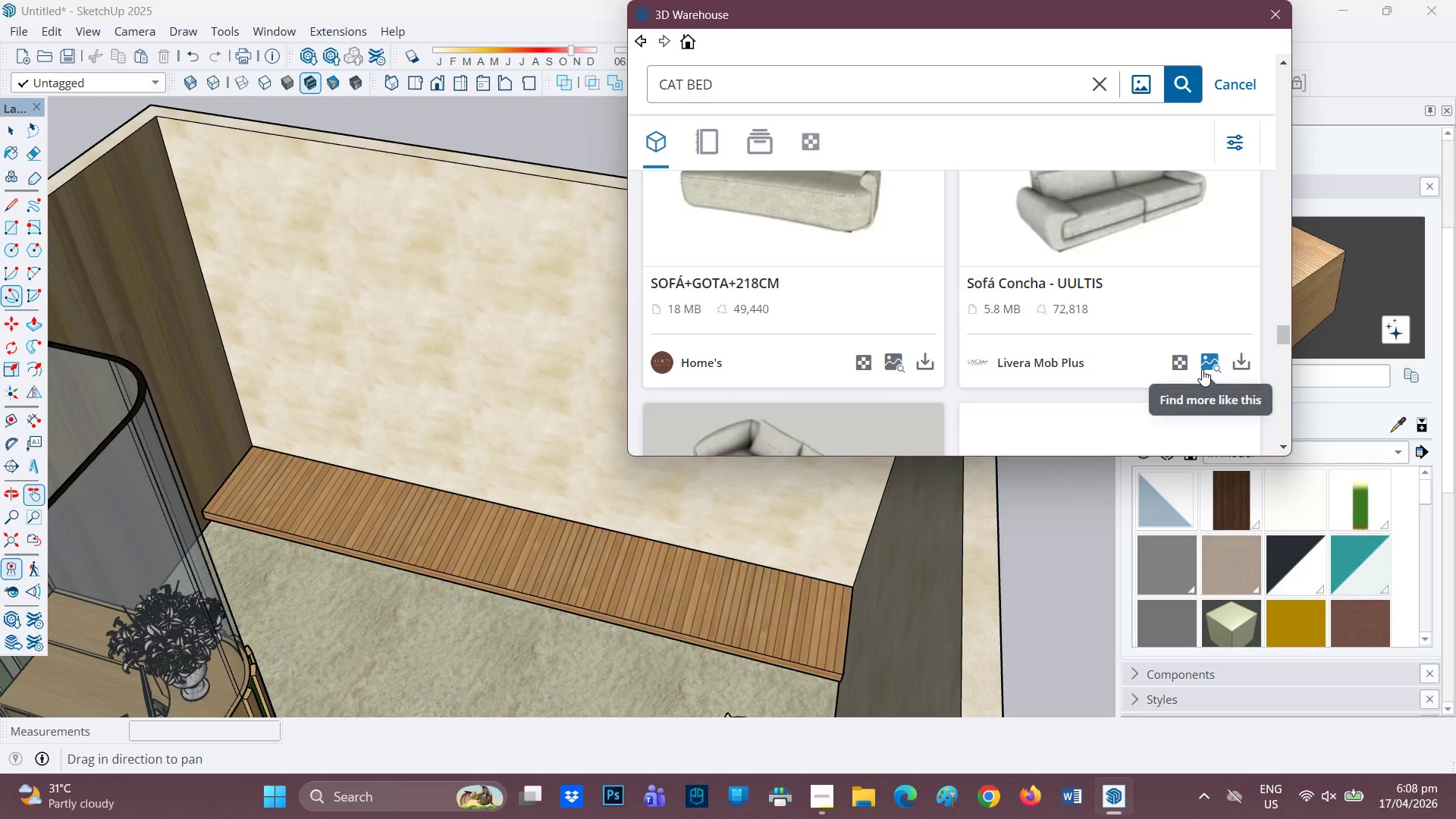 
left_click([1202, 369])
 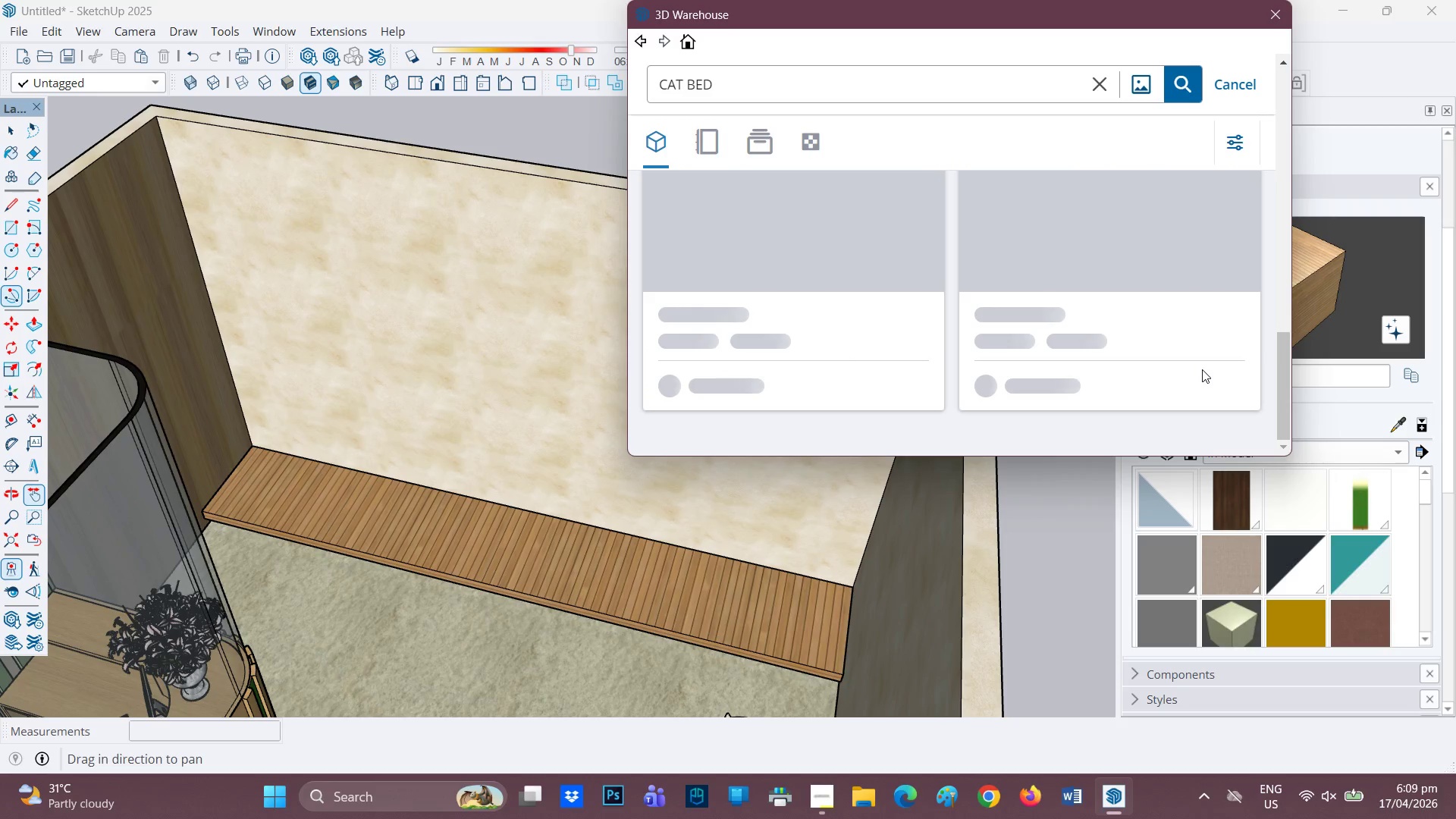 
wait(8.38)
 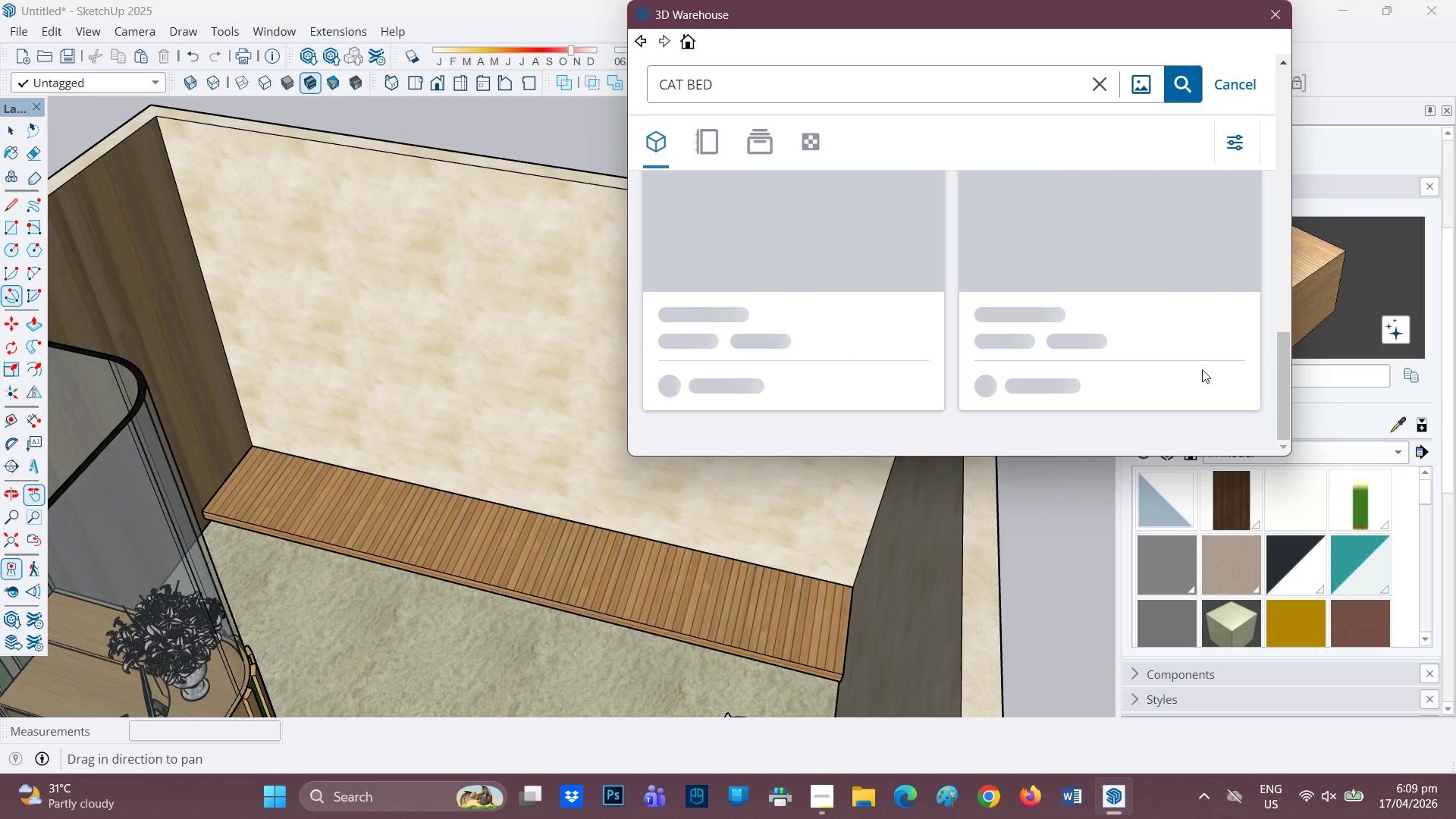 
scroll: coordinate [1083, 359], scroll_direction: down, amount: 3.0
 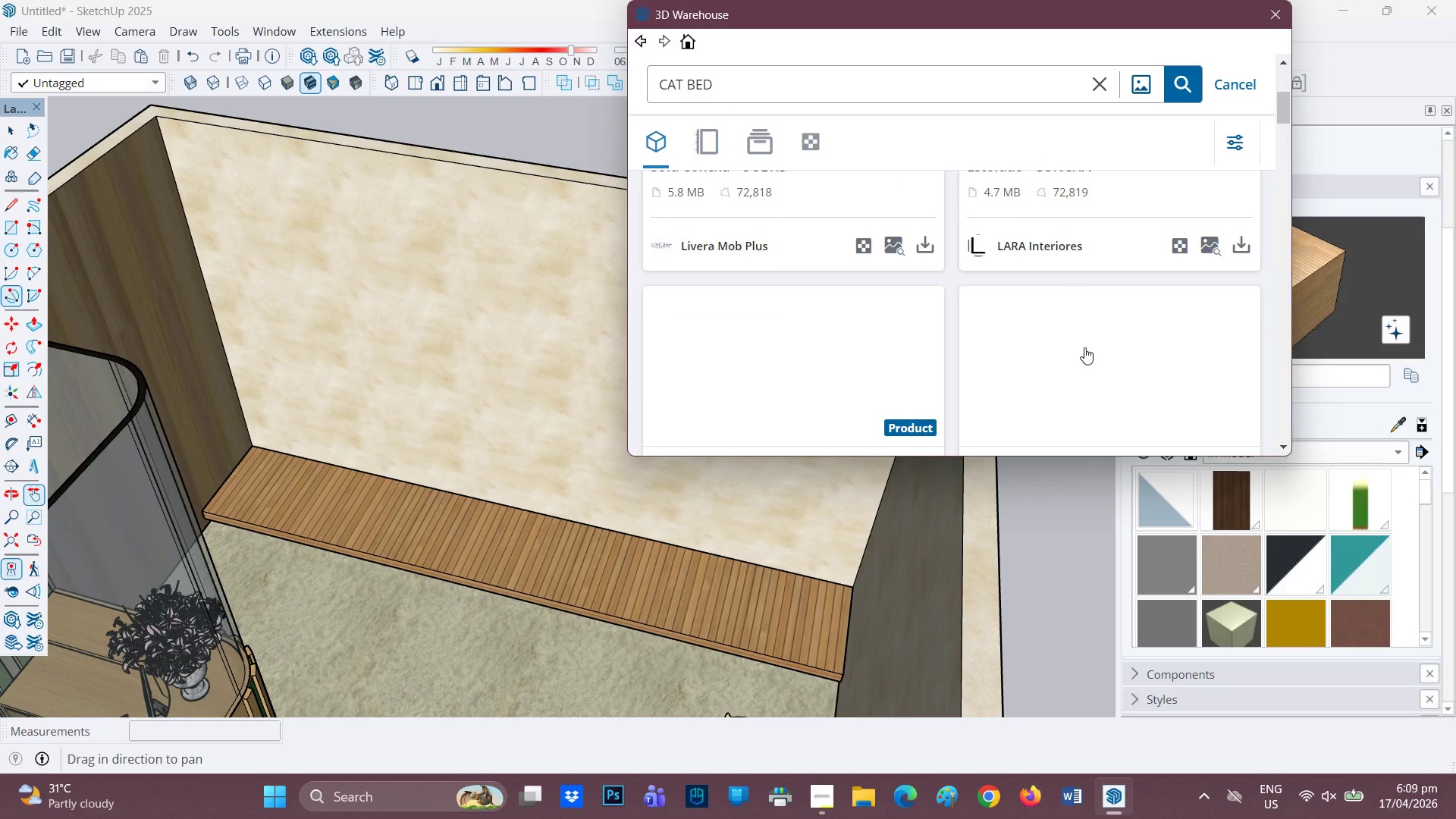 
scroll: coordinate [1084, 347], scroll_direction: none, amount: 0.0
 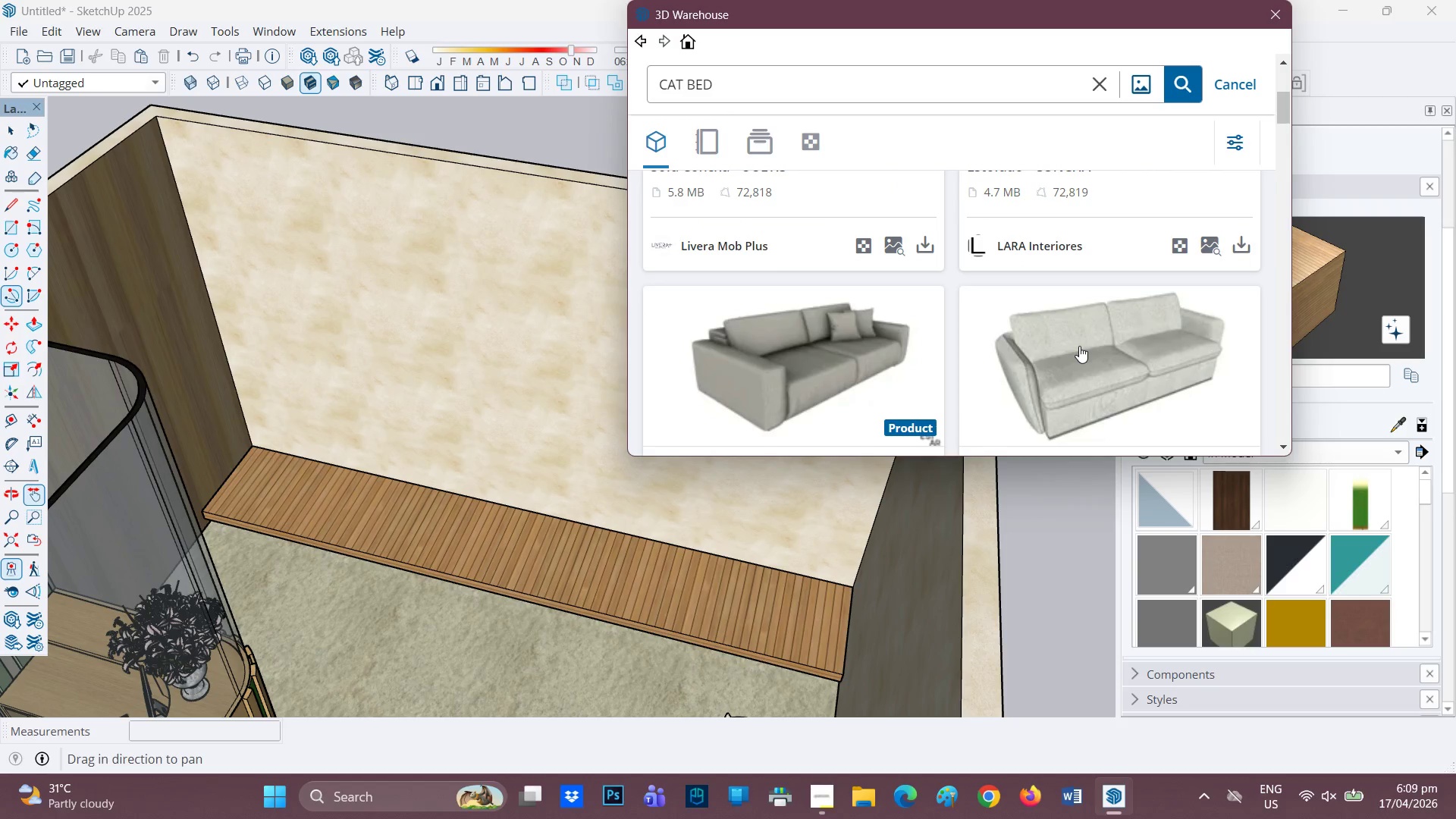 
scroll: coordinate [1078, 346], scroll_direction: down, amount: 2.0
 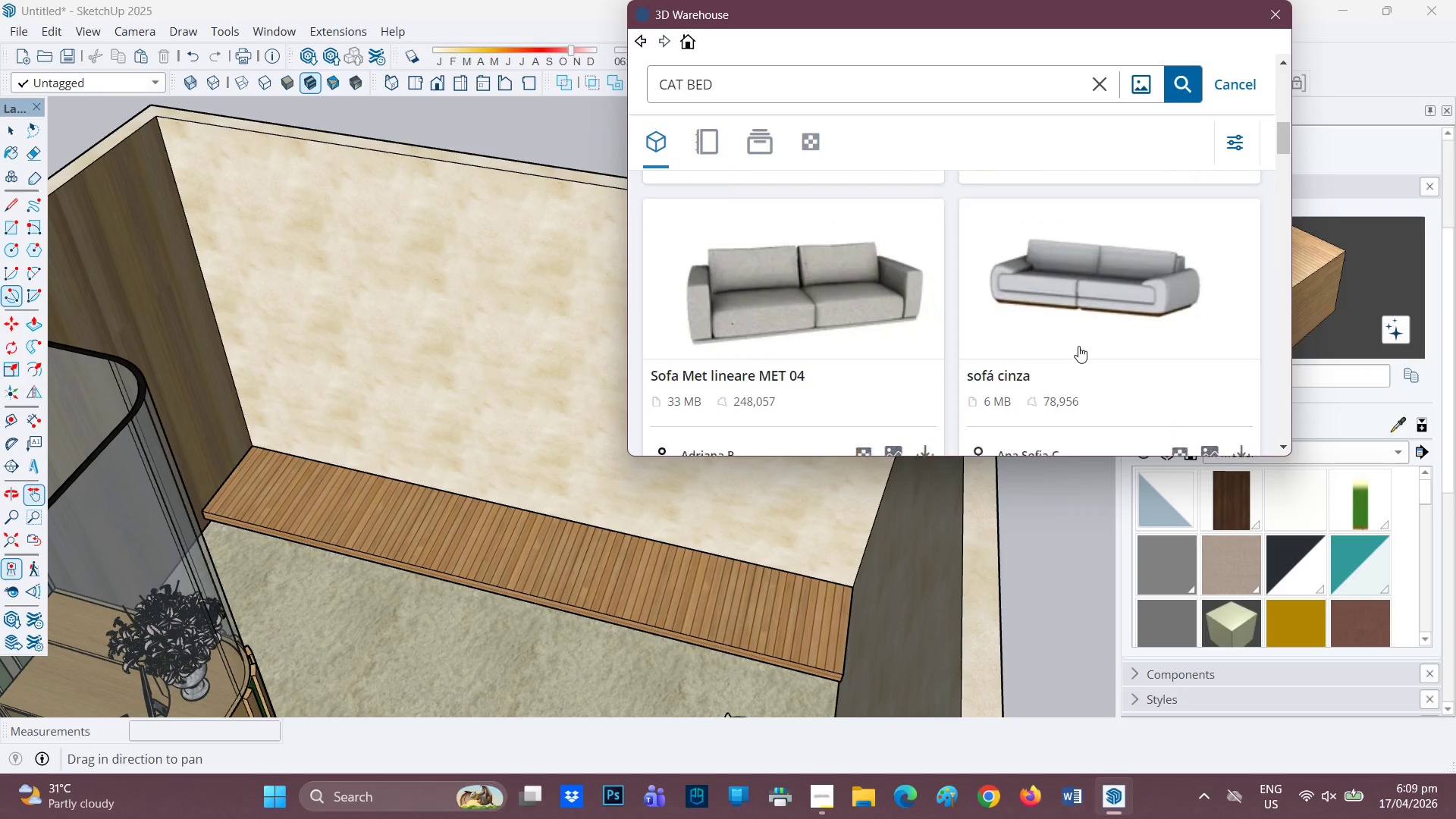 
scroll: coordinate [1078, 346], scroll_direction: up, amount: 1.0
 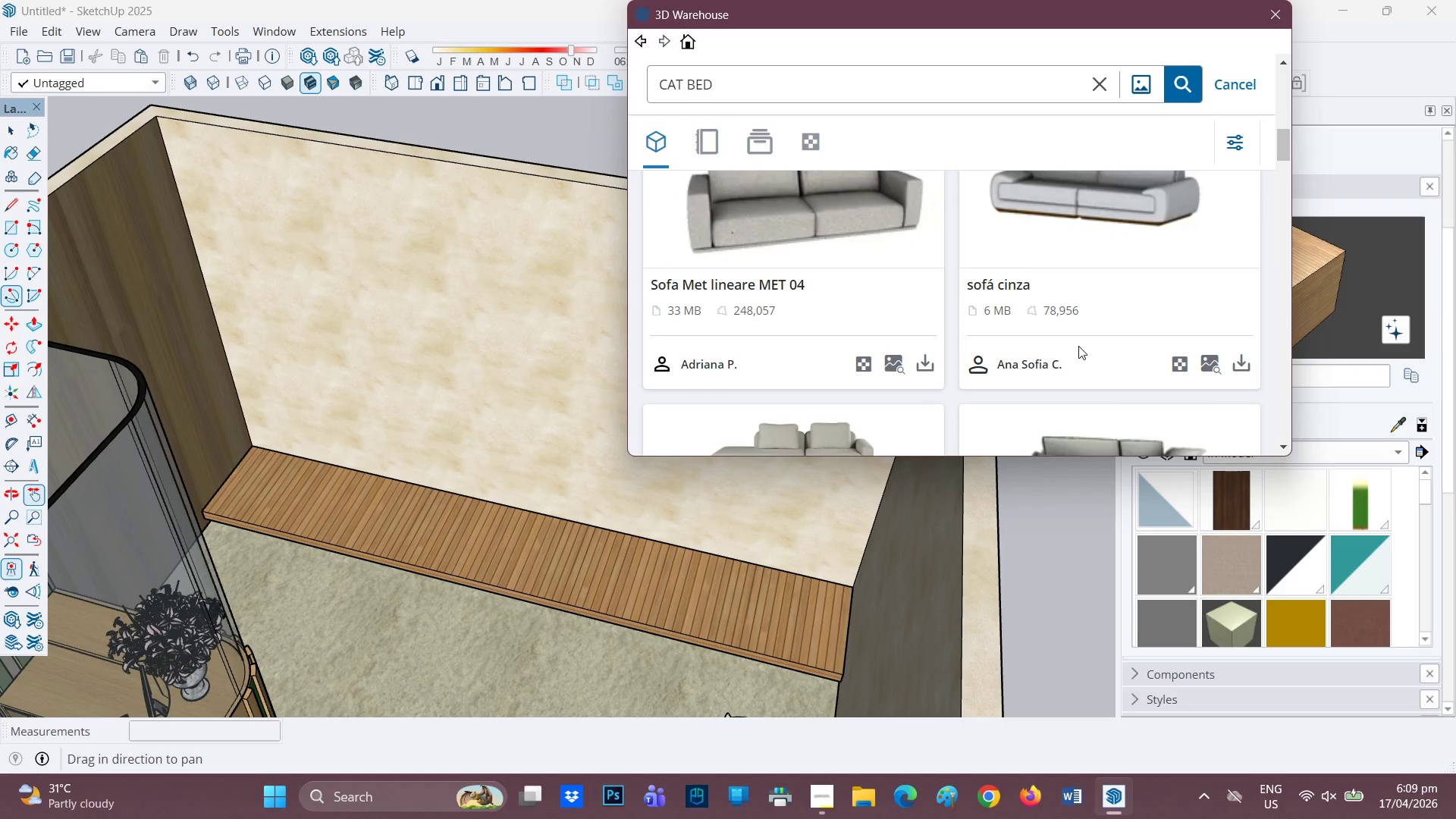 
scroll: coordinate [1046, 340], scroll_direction: down, amount: 12.0
 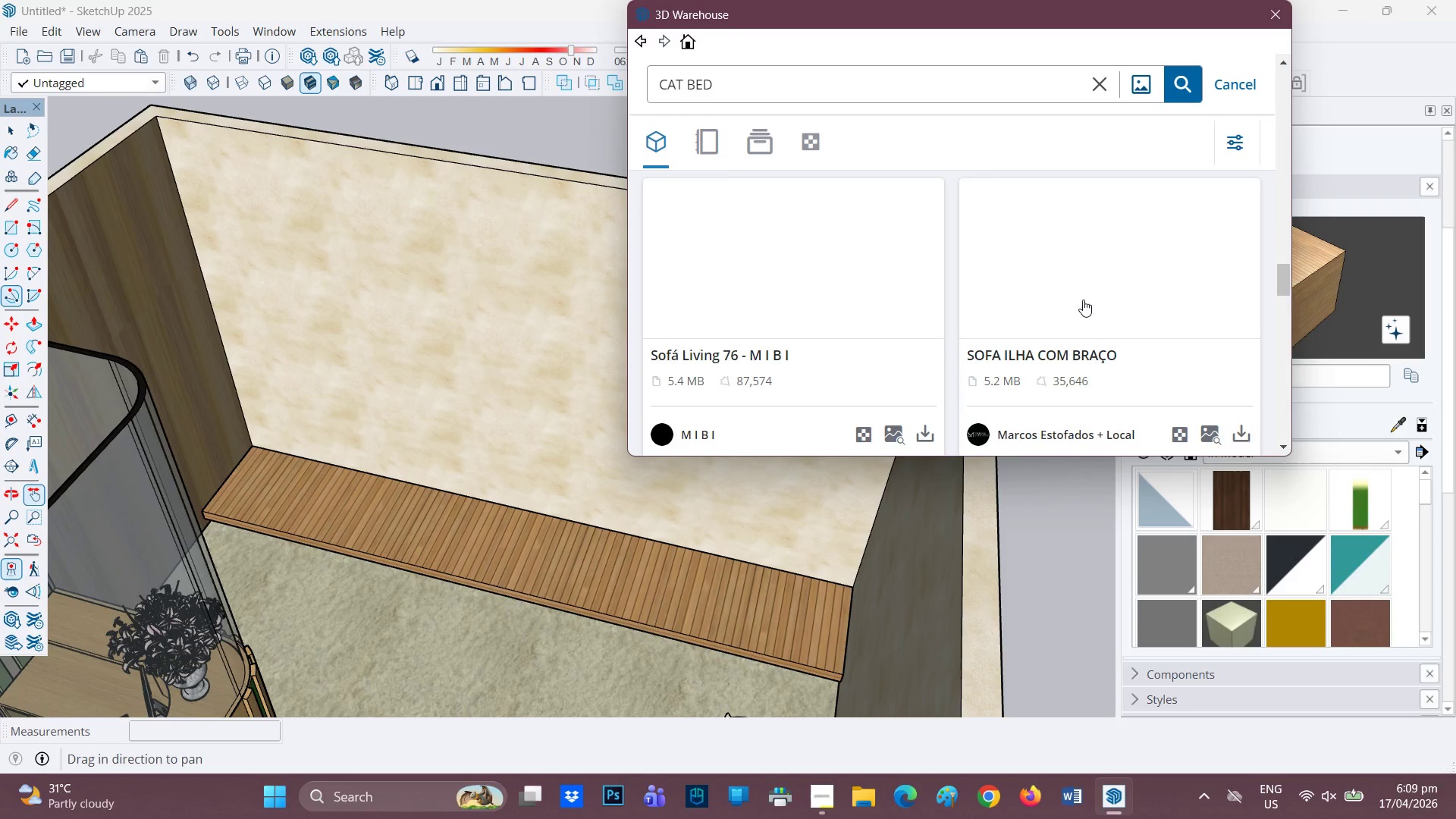 
scroll: coordinate [1083, 300], scroll_direction: up, amount: 1.0
 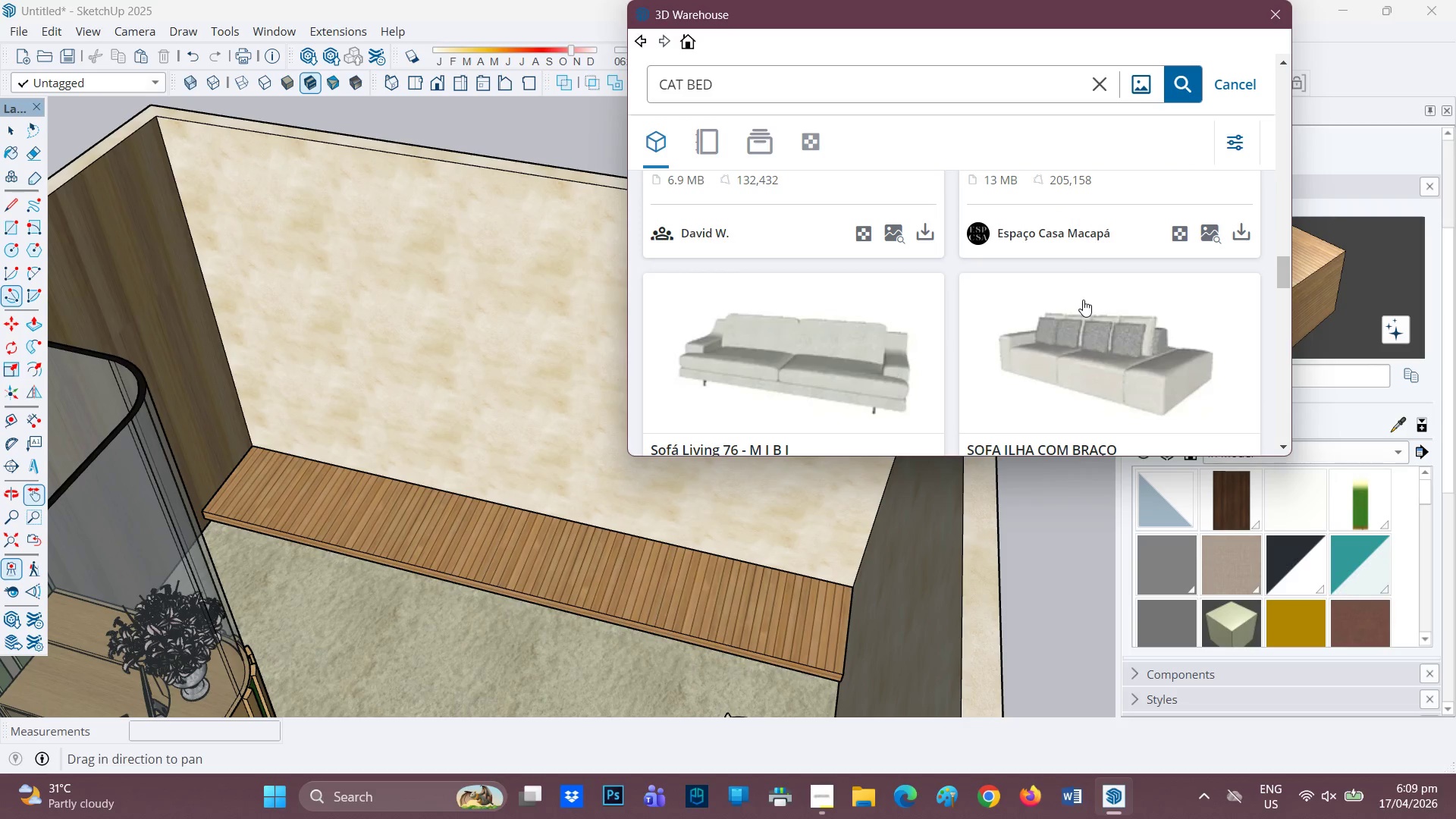 
scroll: coordinate [1083, 300], scroll_direction: down, amount: 5.0
 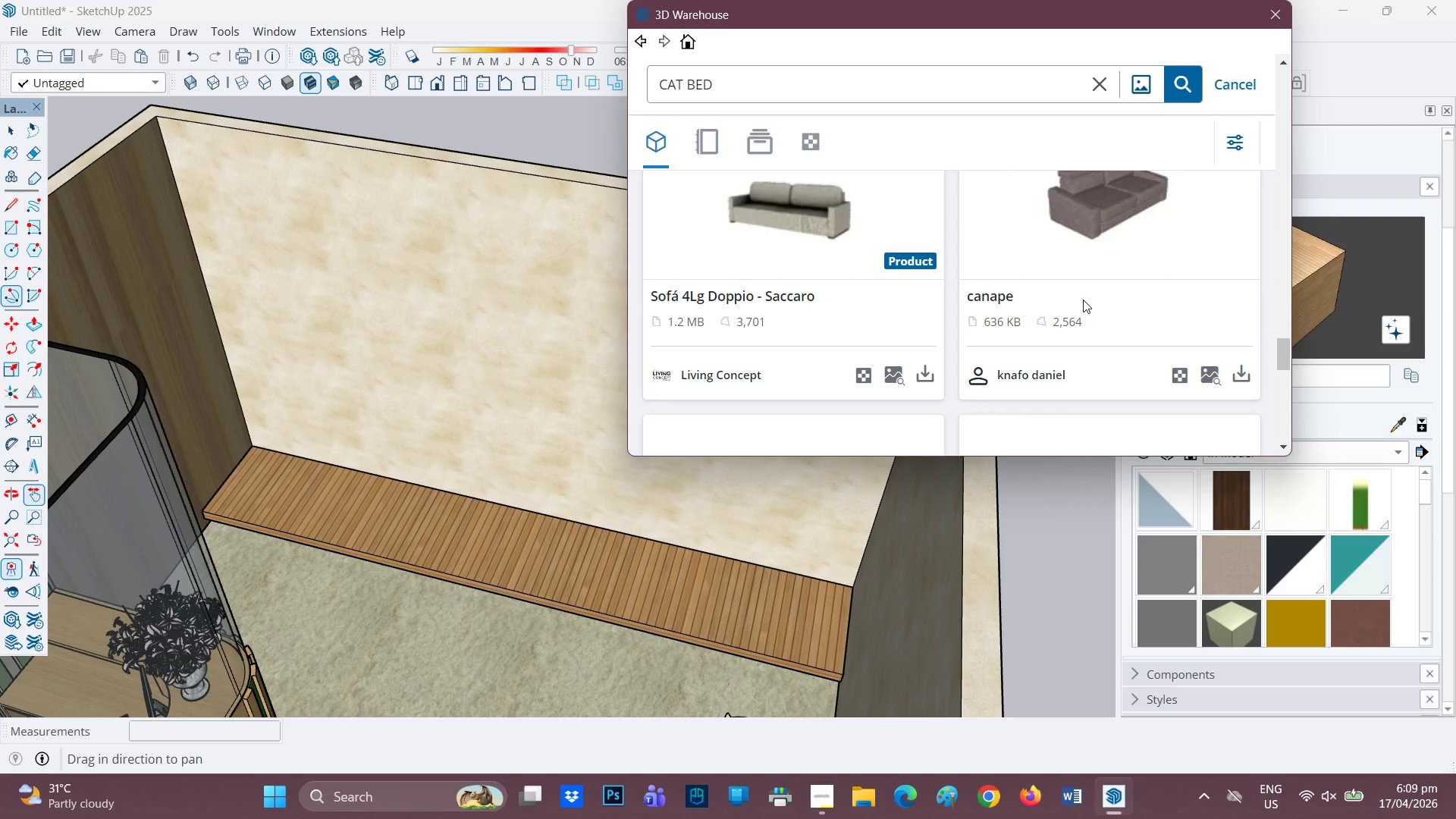 
scroll: coordinate [1083, 300], scroll_direction: none, amount: 0.0
 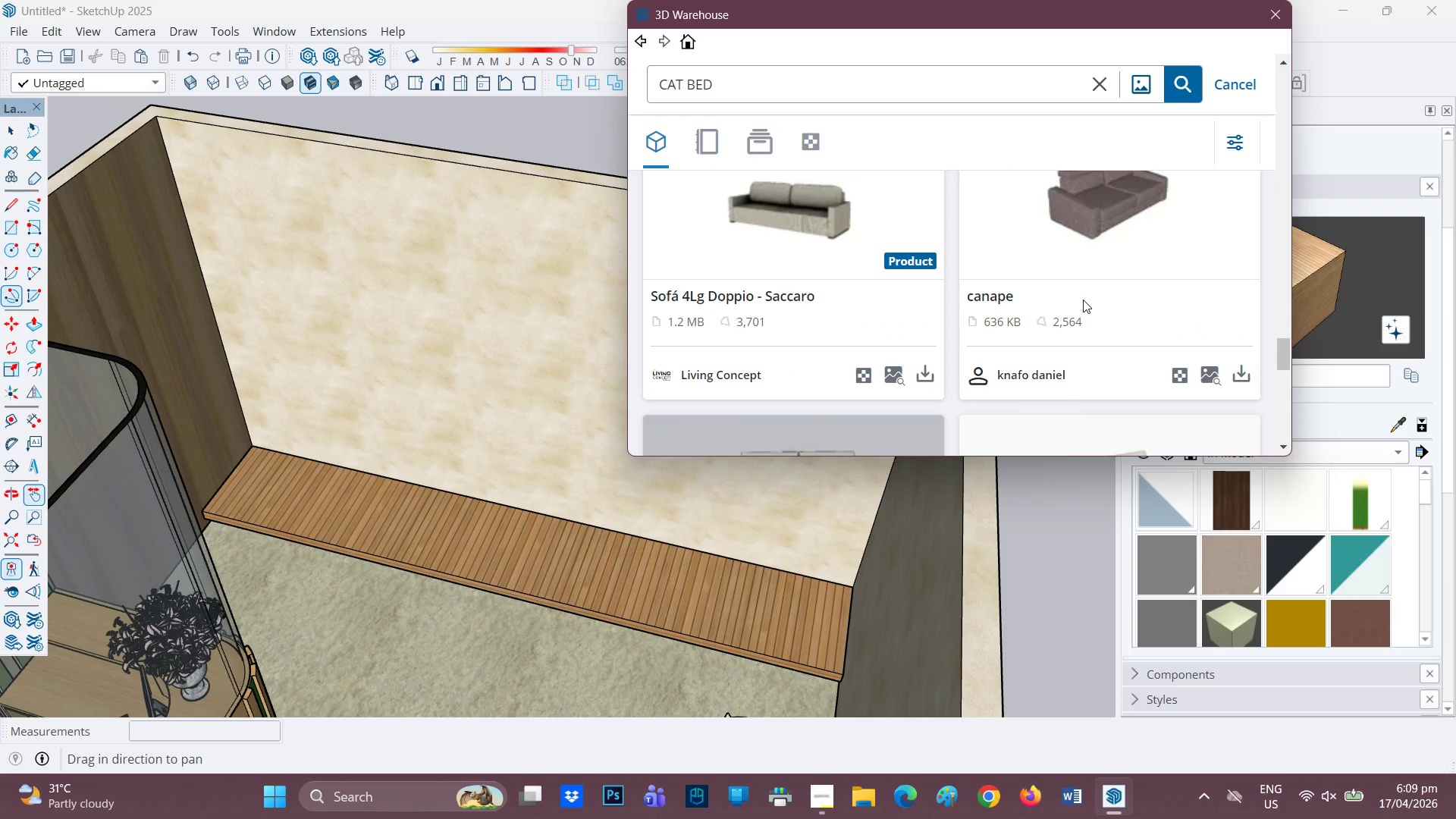 
scroll: coordinate [1083, 300], scroll_direction: down, amount: 3.0
 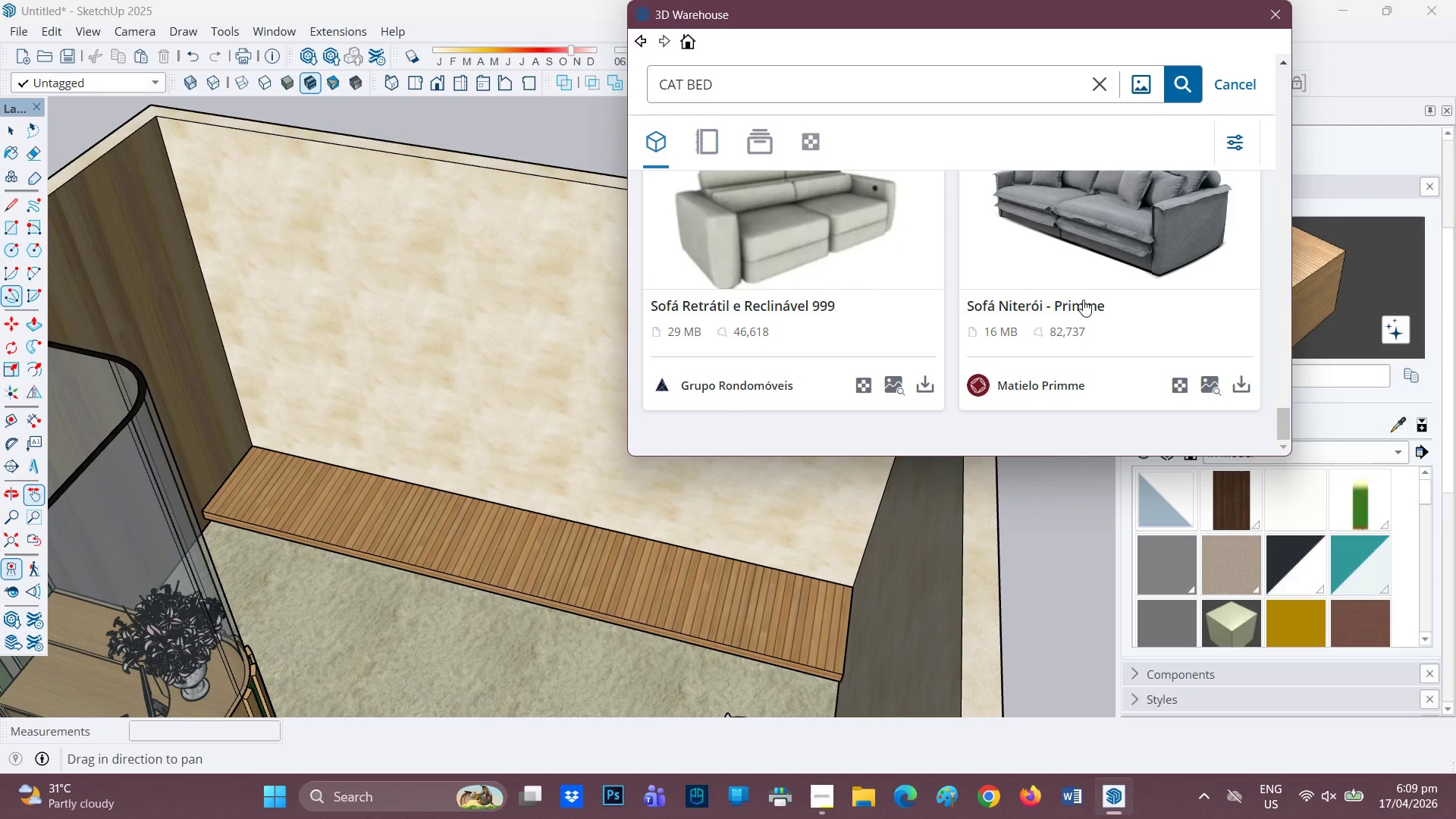 
scroll: coordinate [1083, 300], scroll_direction: up, amount: 1.0
 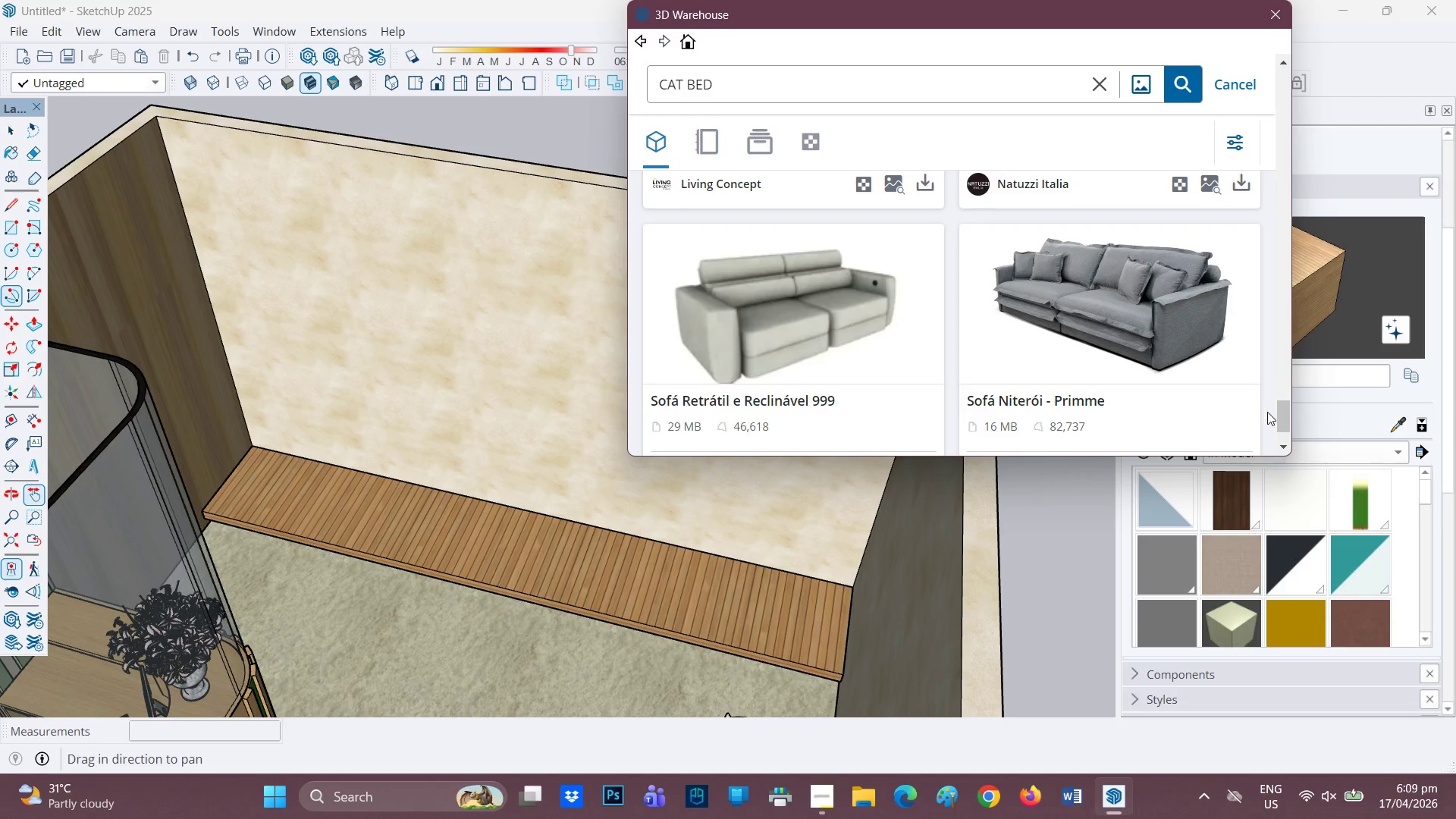 
left_click_drag(start_coordinate=[1281, 413], to_coordinate=[1244, 159])
 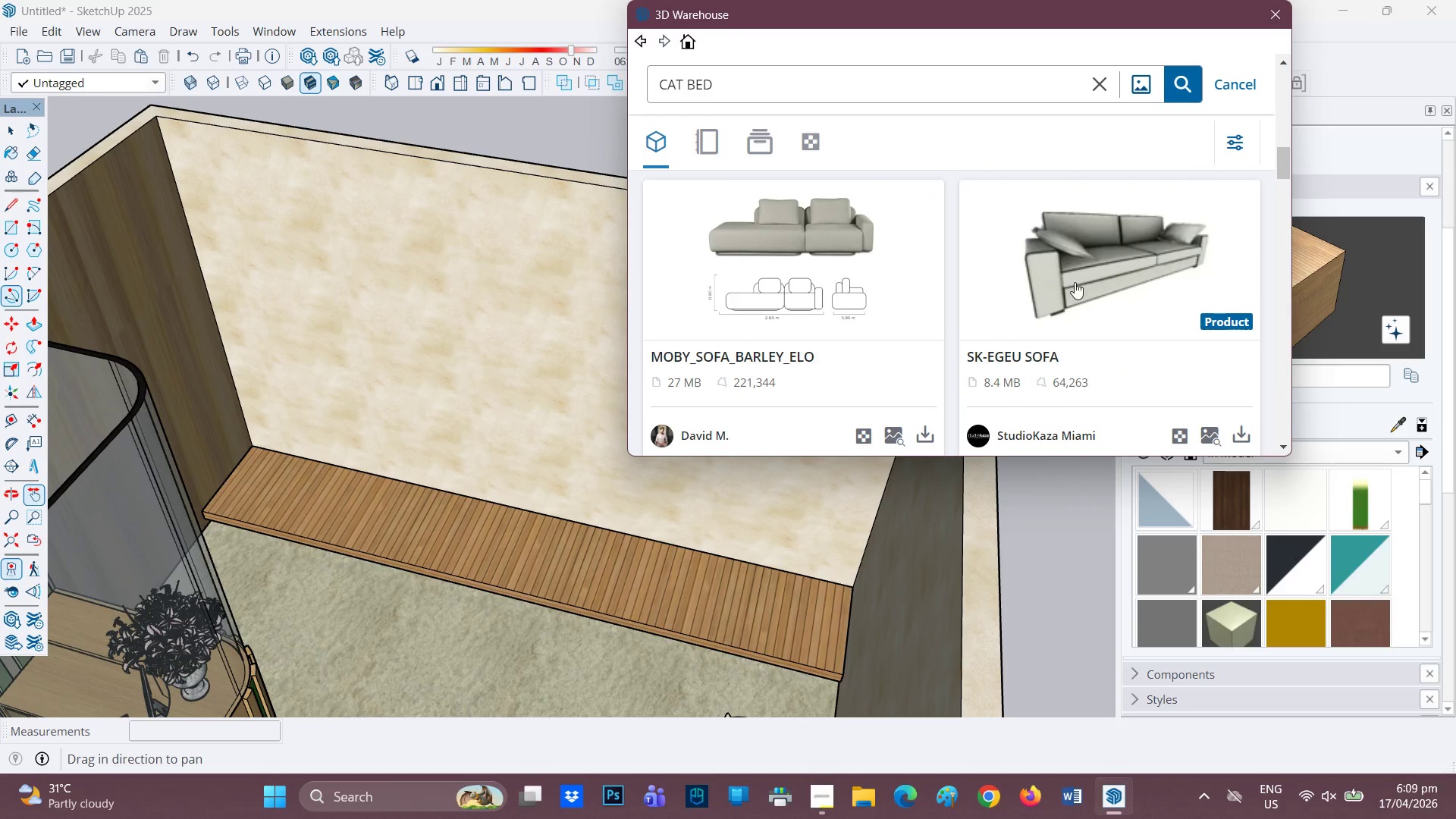 
scroll: coordinate [1068, 287], scroll_direction: down, amount: 2.0
 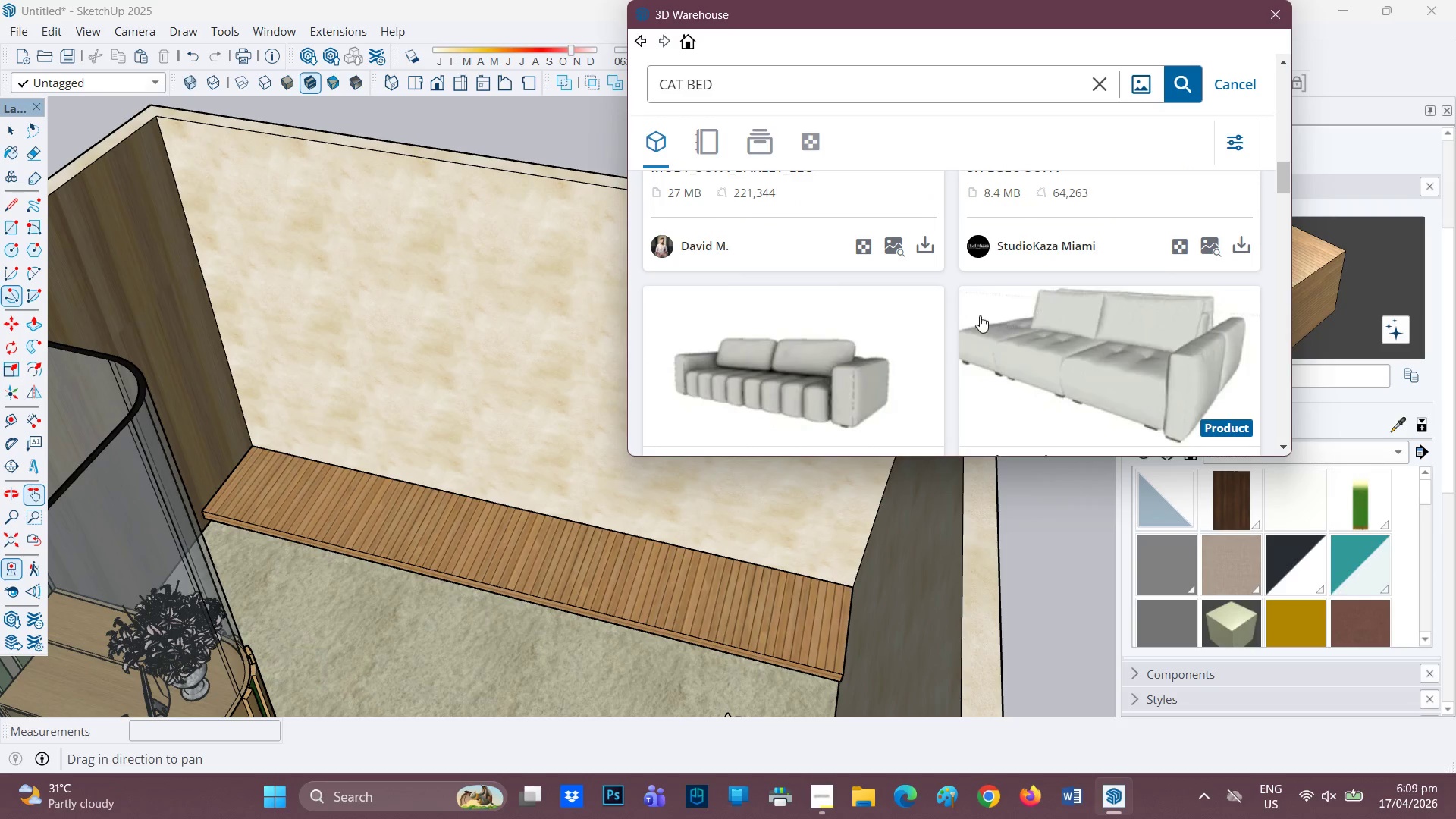 
scroll: coordinate [972, 315], scroll_direction: up, amount: 7.0
 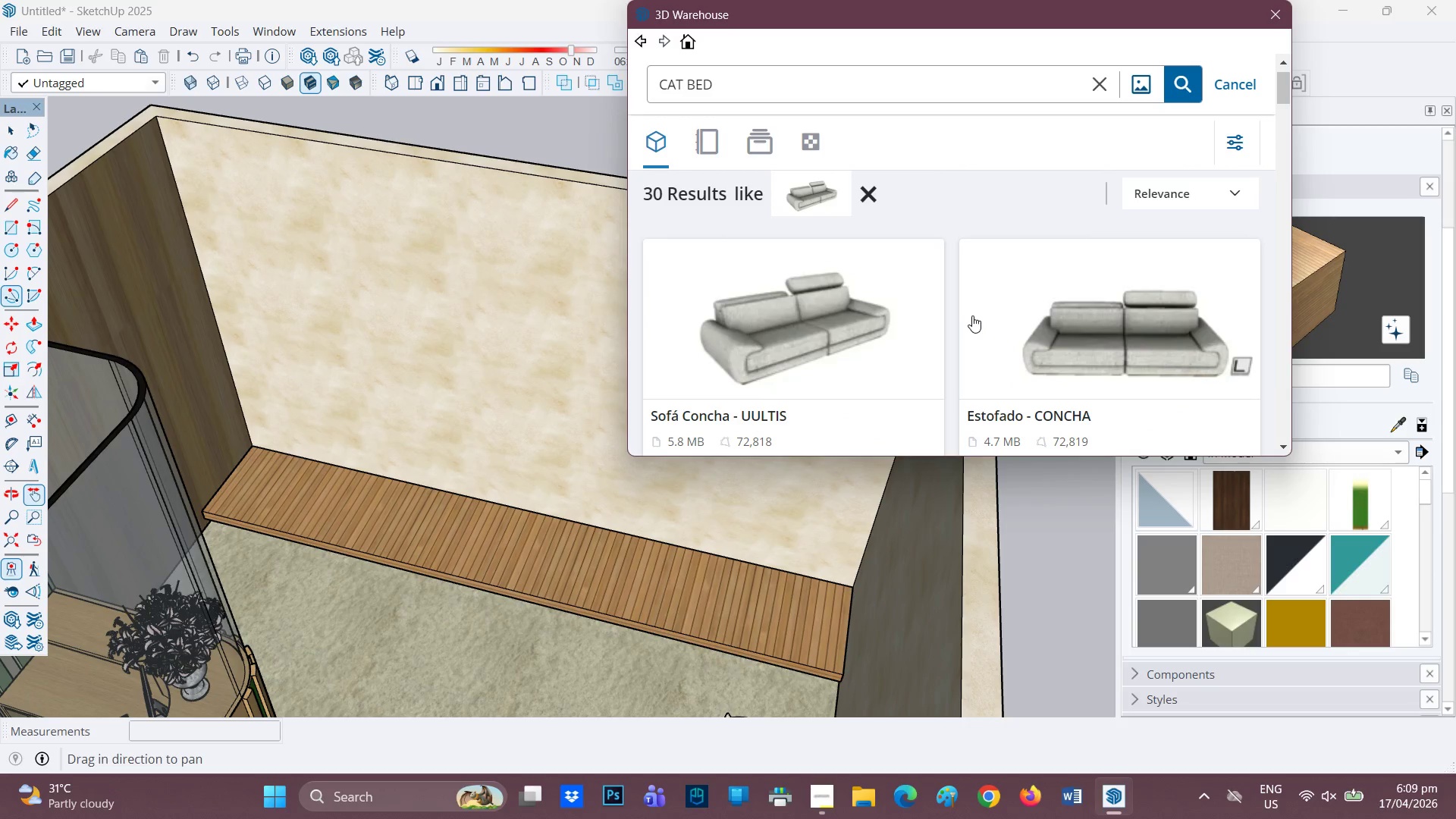 
scroll: coordinate [952, 319], scroll_direction: down, amount: 11.0
 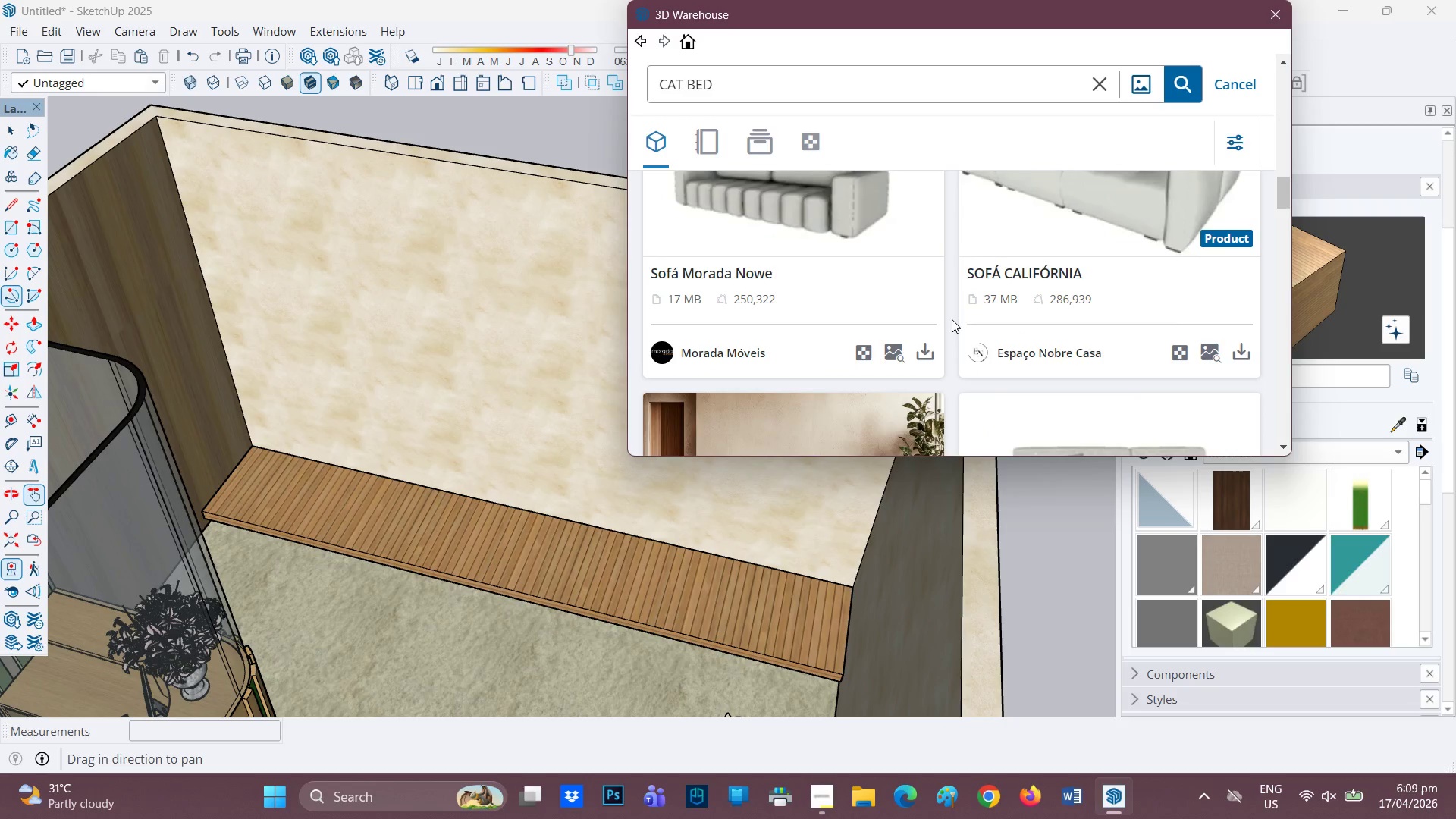 
scroll: coordinate [952, 319], scroll_direction: up, amount: 1.0
 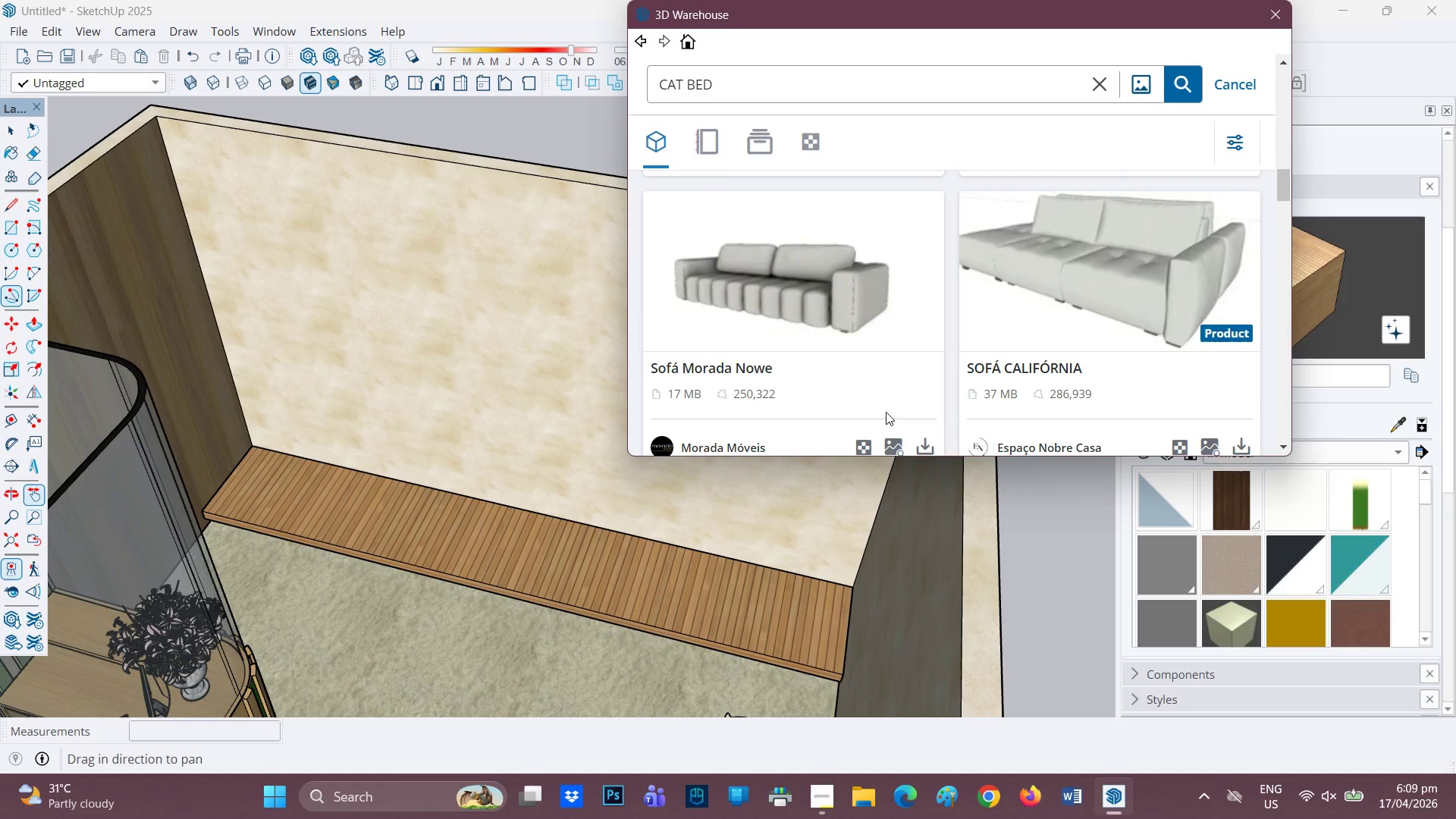 
scroll: coordinate [886, 433], scroll_direction: down, amount: 1.0
 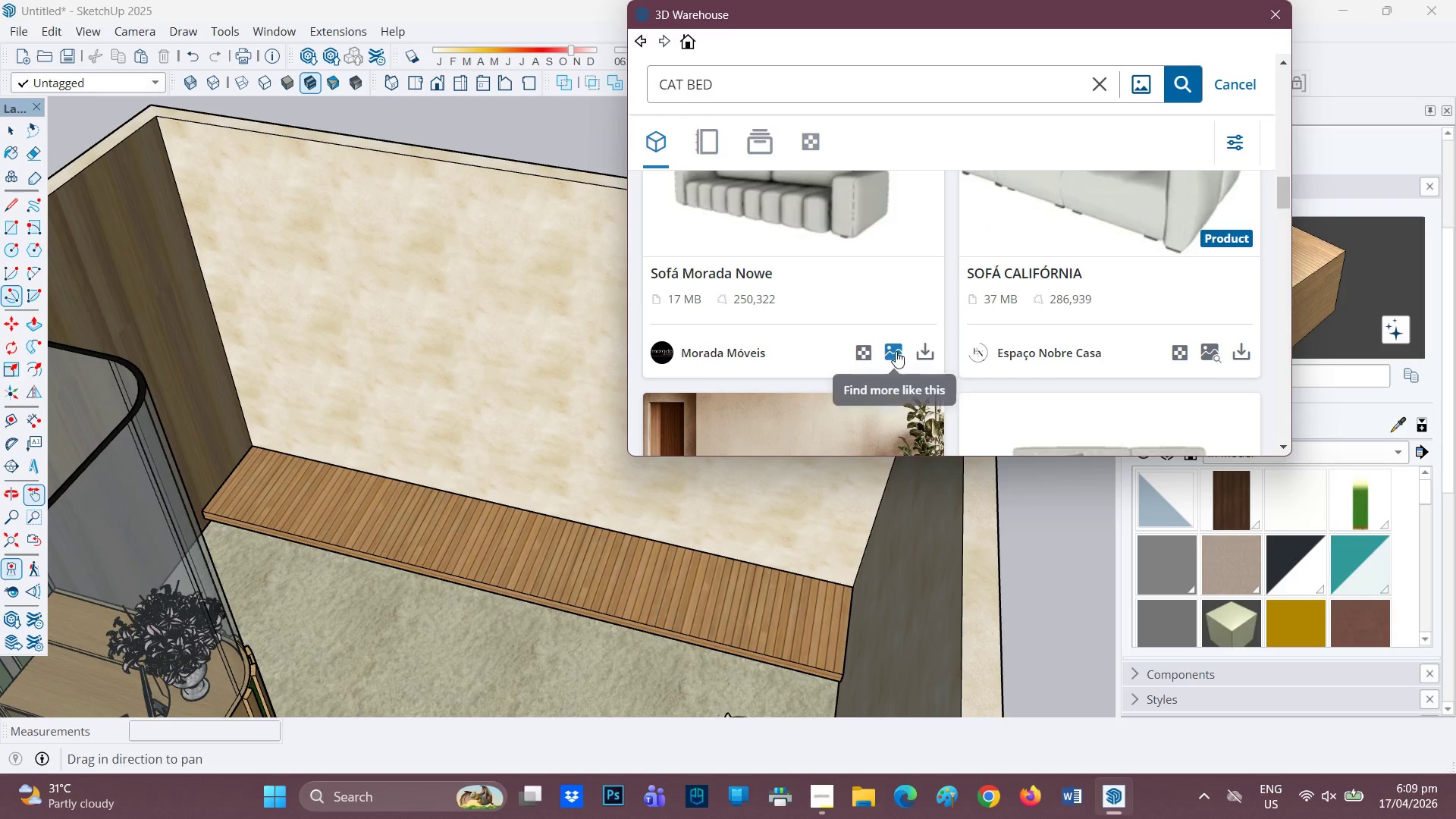 
left_click([896, 351])
 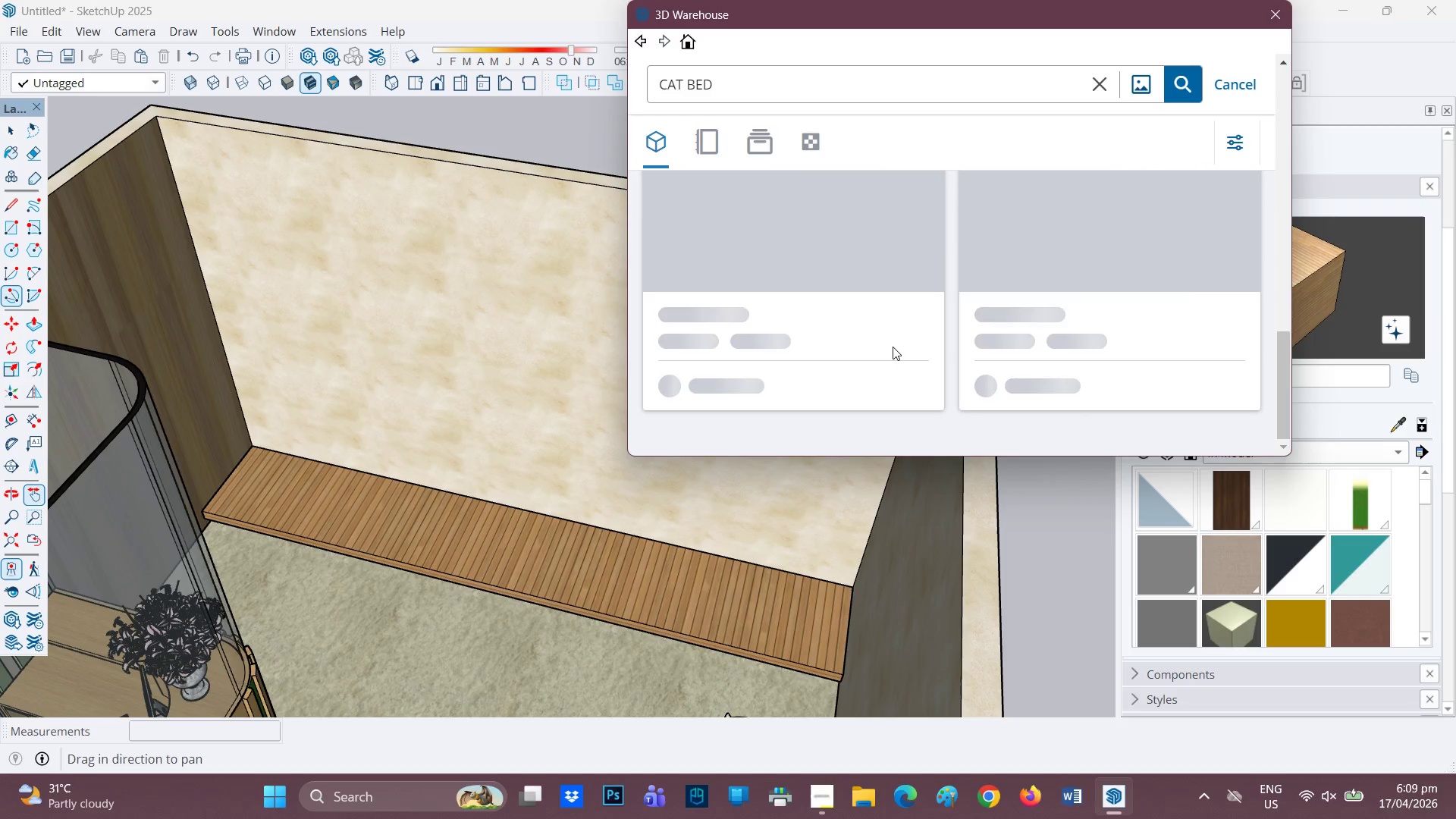 
scroll: coordinate [930, 364], scroll_direction: down, amount: 3.0
 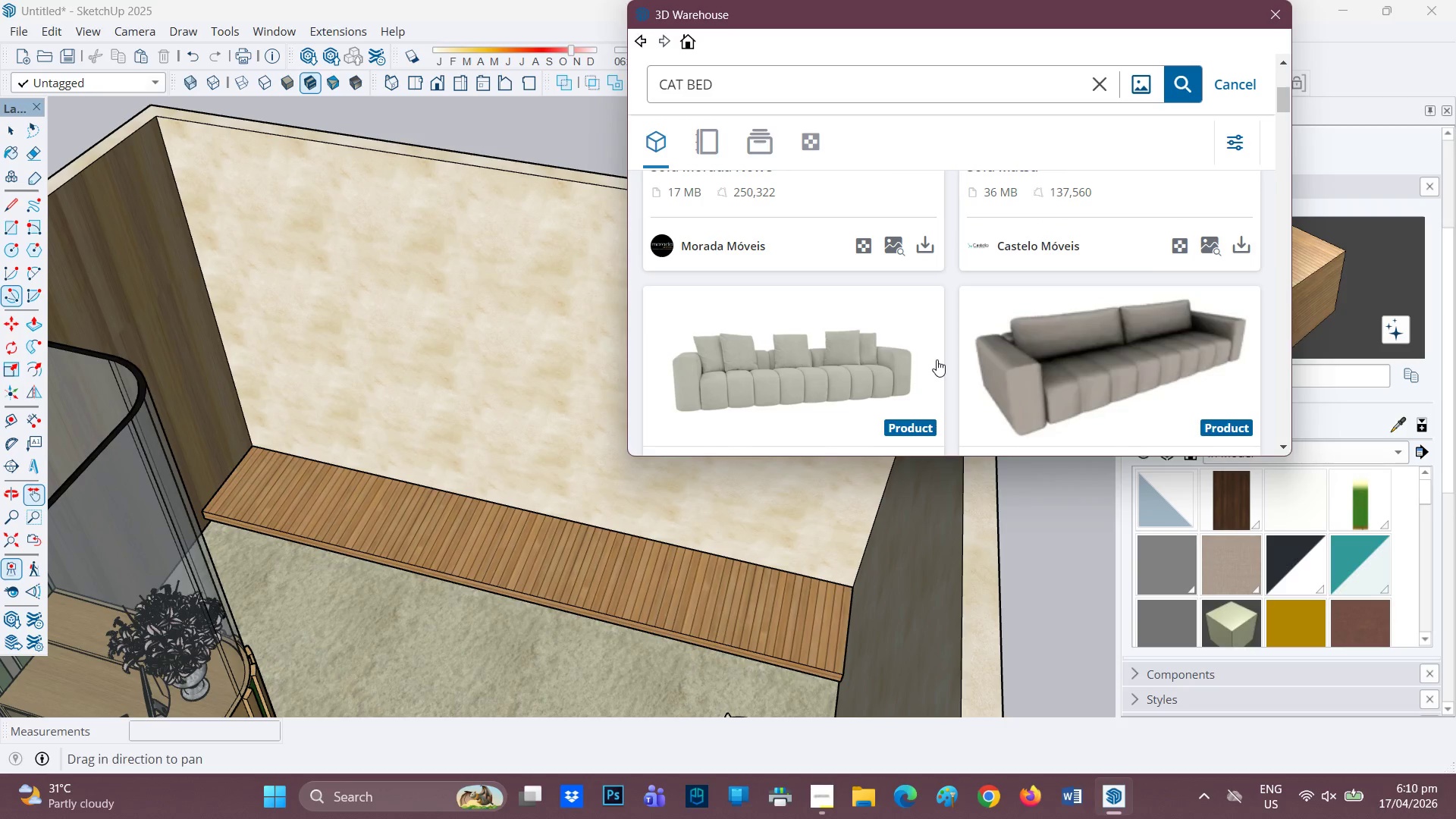 
scroll: coordinate [937, 359], scroll_direction: up, amount: 2.0
 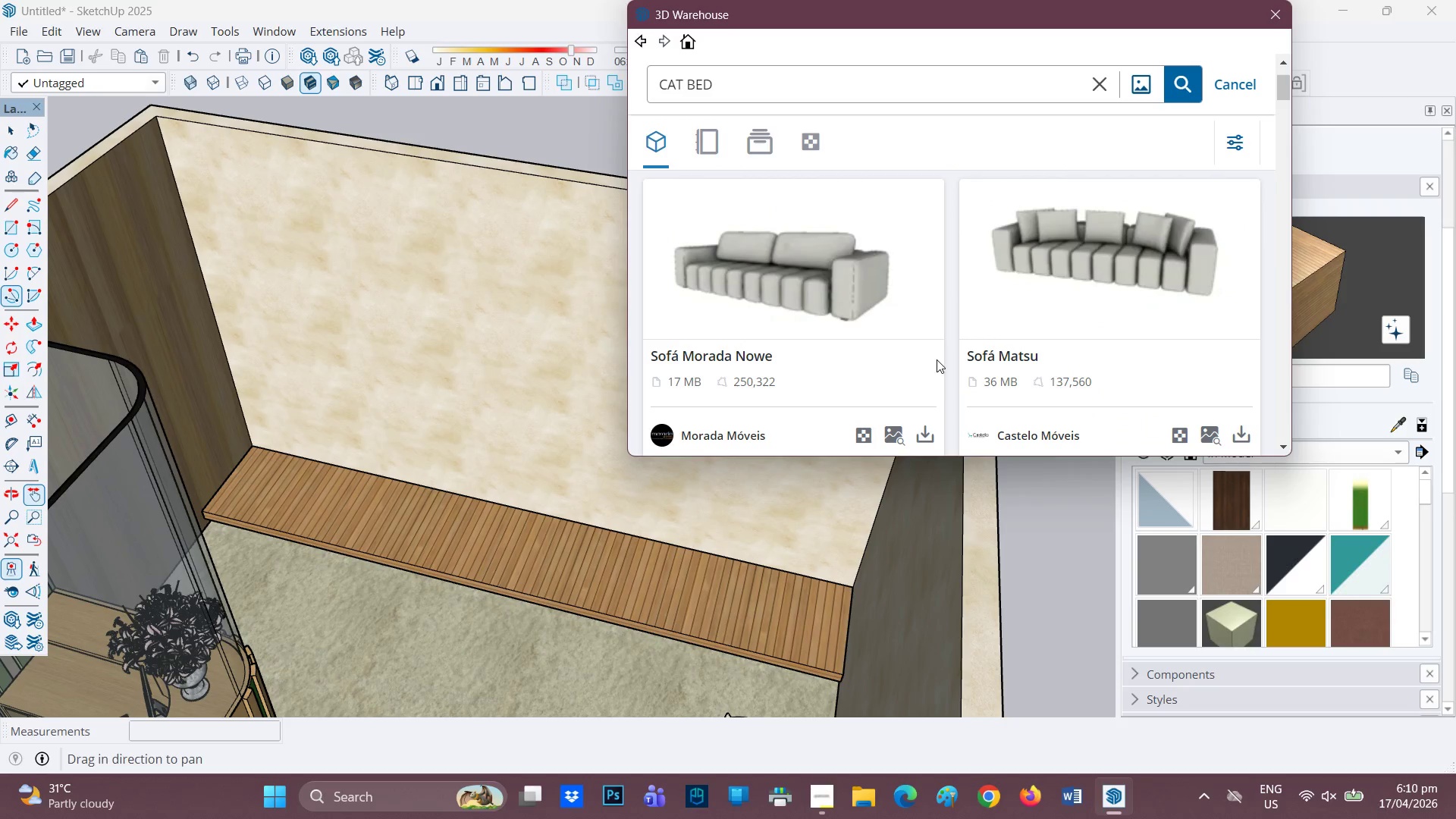 
scroll: coordinate [1111, 314], scroll_direction: down, amount: 10.0
 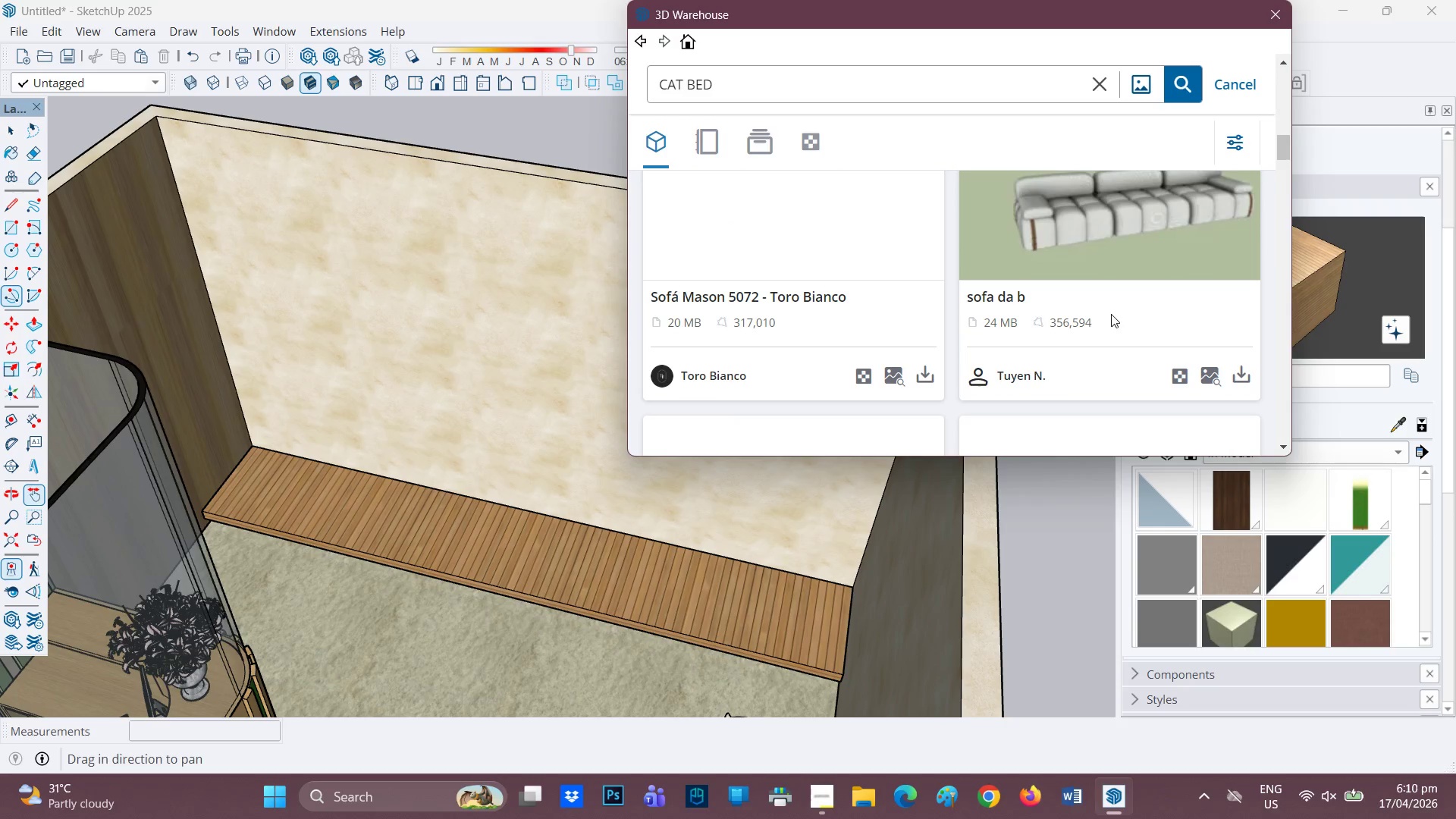 
scroll: coordinate [1111, 314], scroll_direction: up, amount: 1.0
 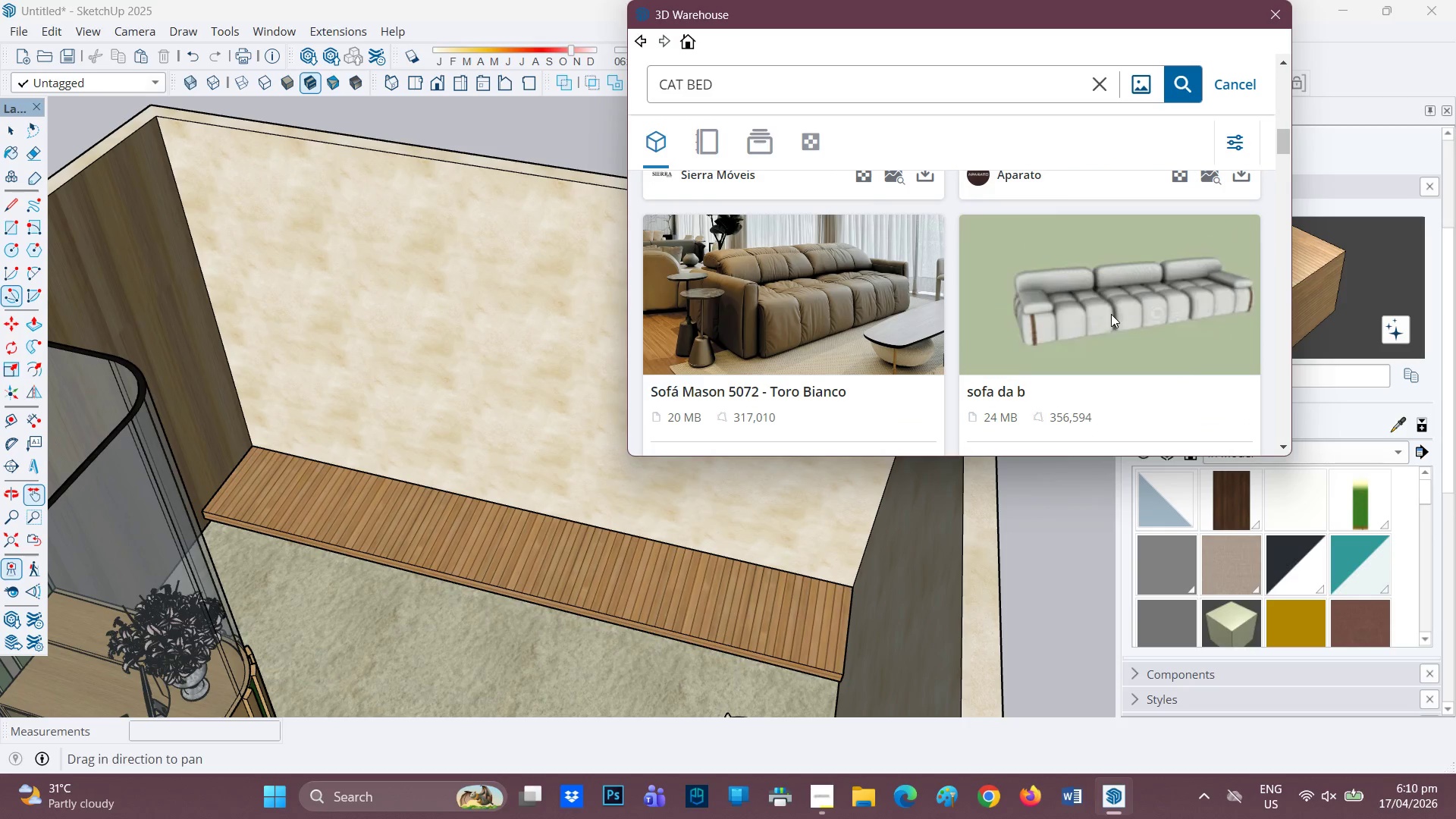 
scroll: coordinate [1113, 346], scroll_direction: down, amount: 13.0
 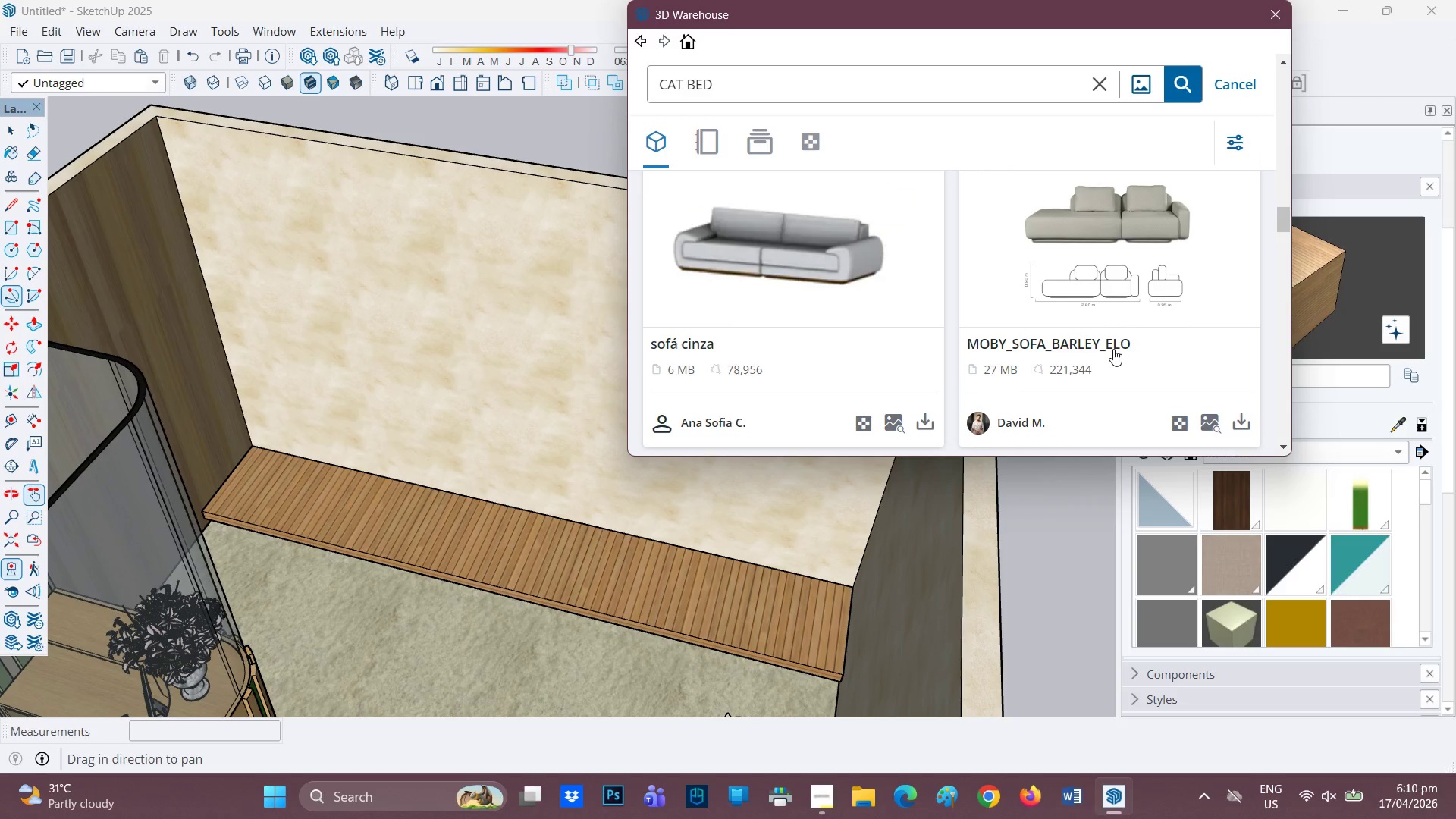 
scroll: coordinate [1113, 349], scroll_direction: down, amount: 3.0
 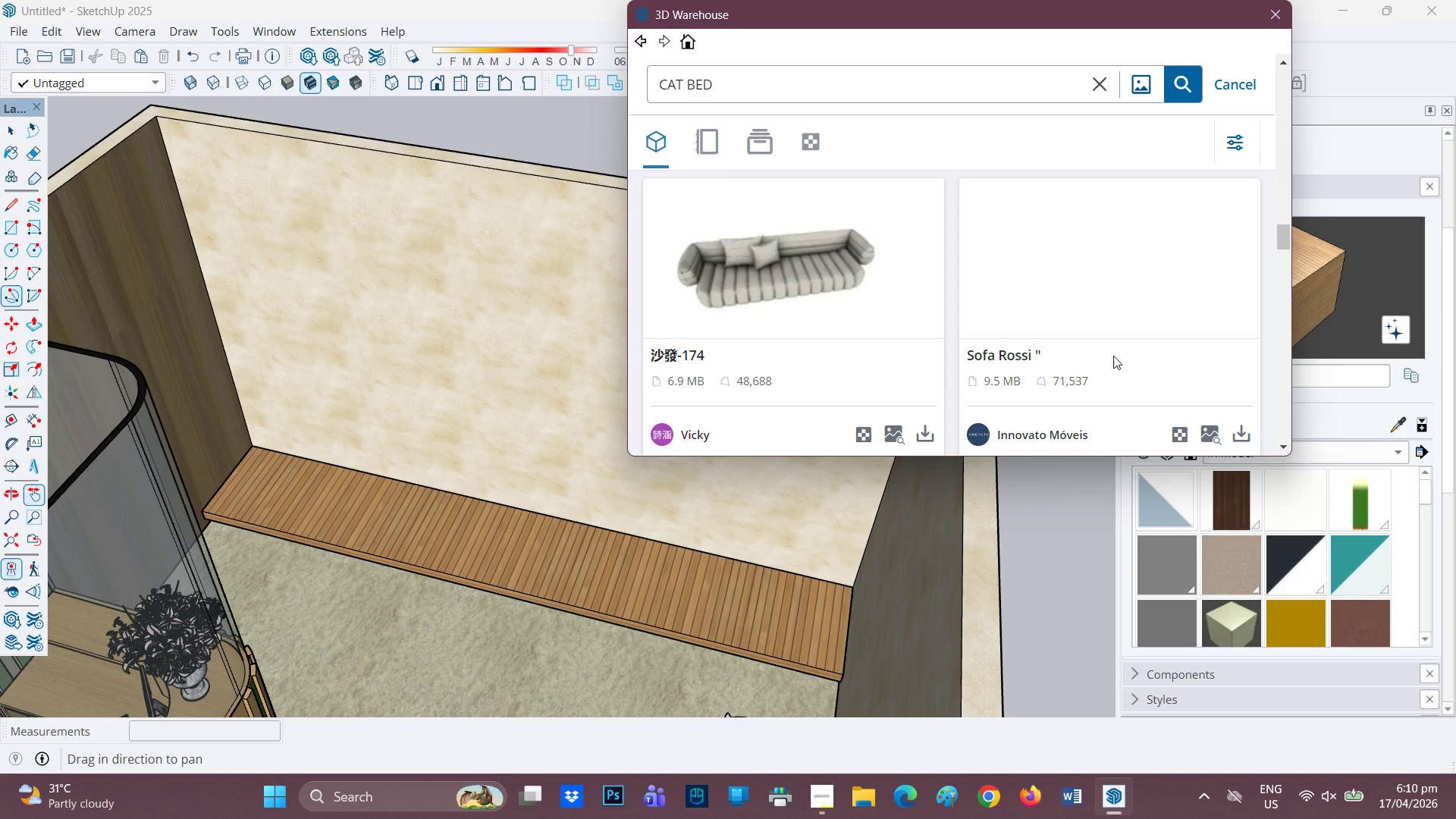 
scroll: coordinate [1113, 357], scroll_direction: none, amount: 0.0
 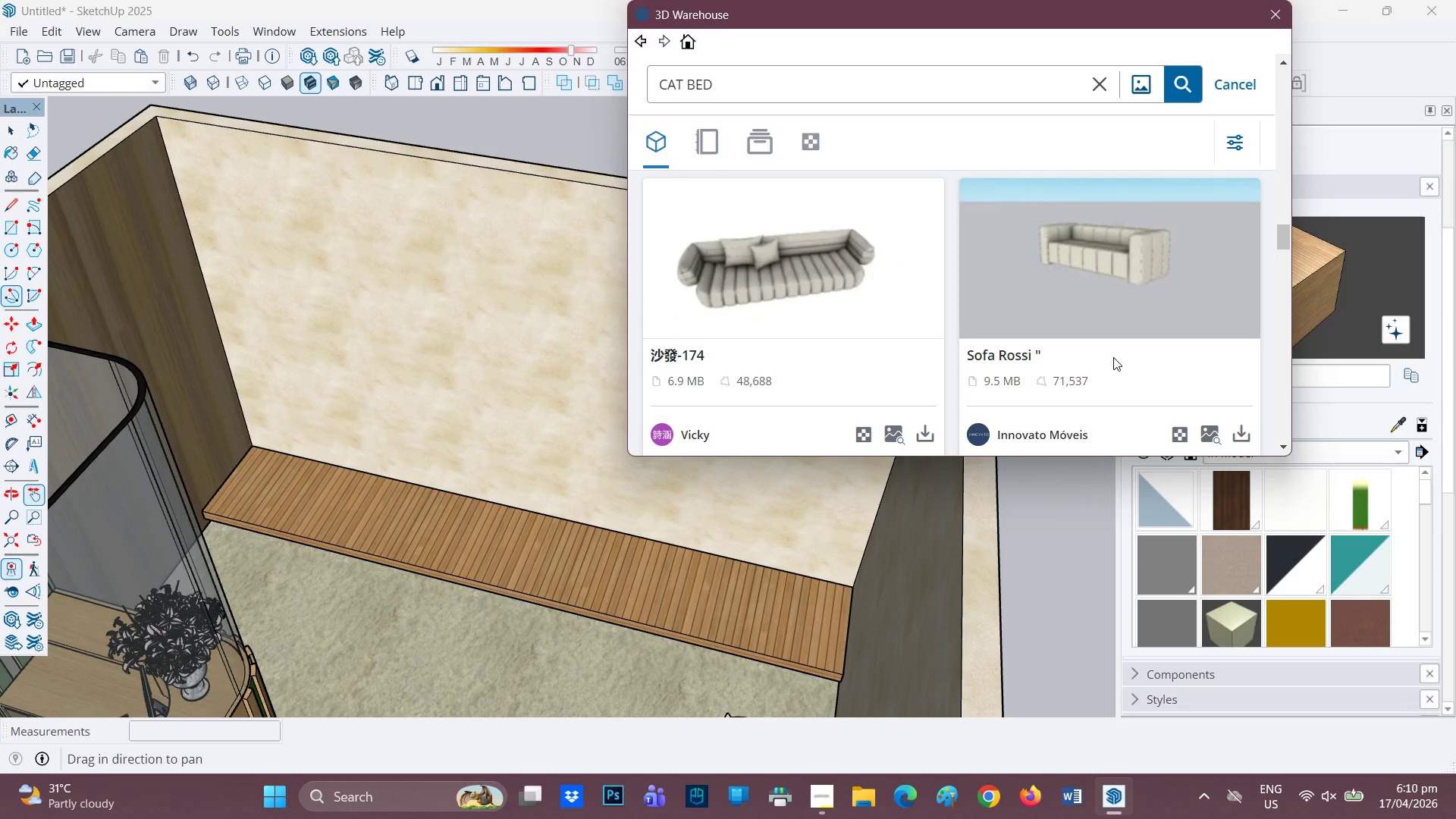 
scroll: coordinate [1113, 359], scroll_direction: down, amount: 6.0
 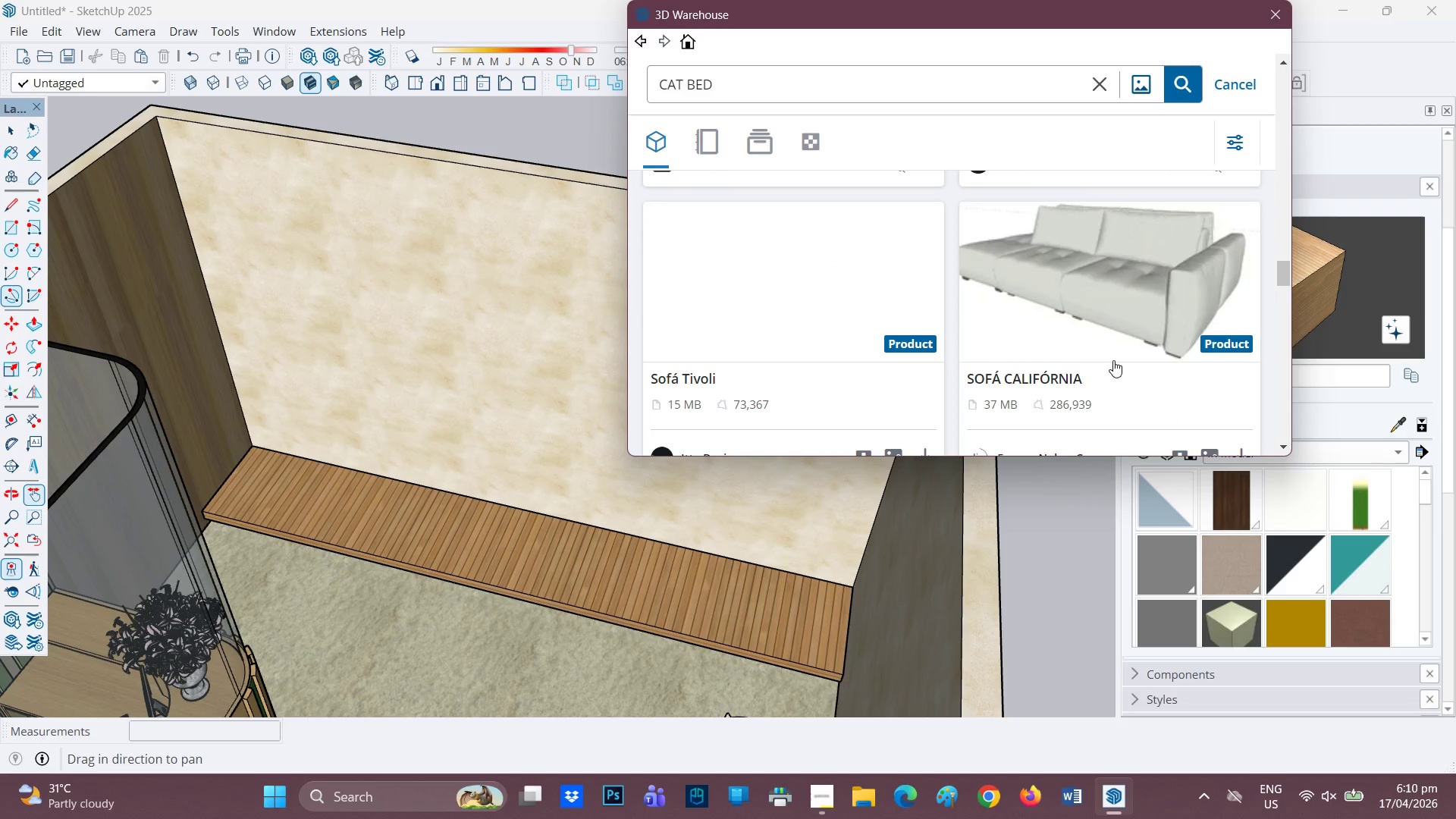 
scroll: coordinate [1137, 299], scroll_direction: up, amount: 31.0
 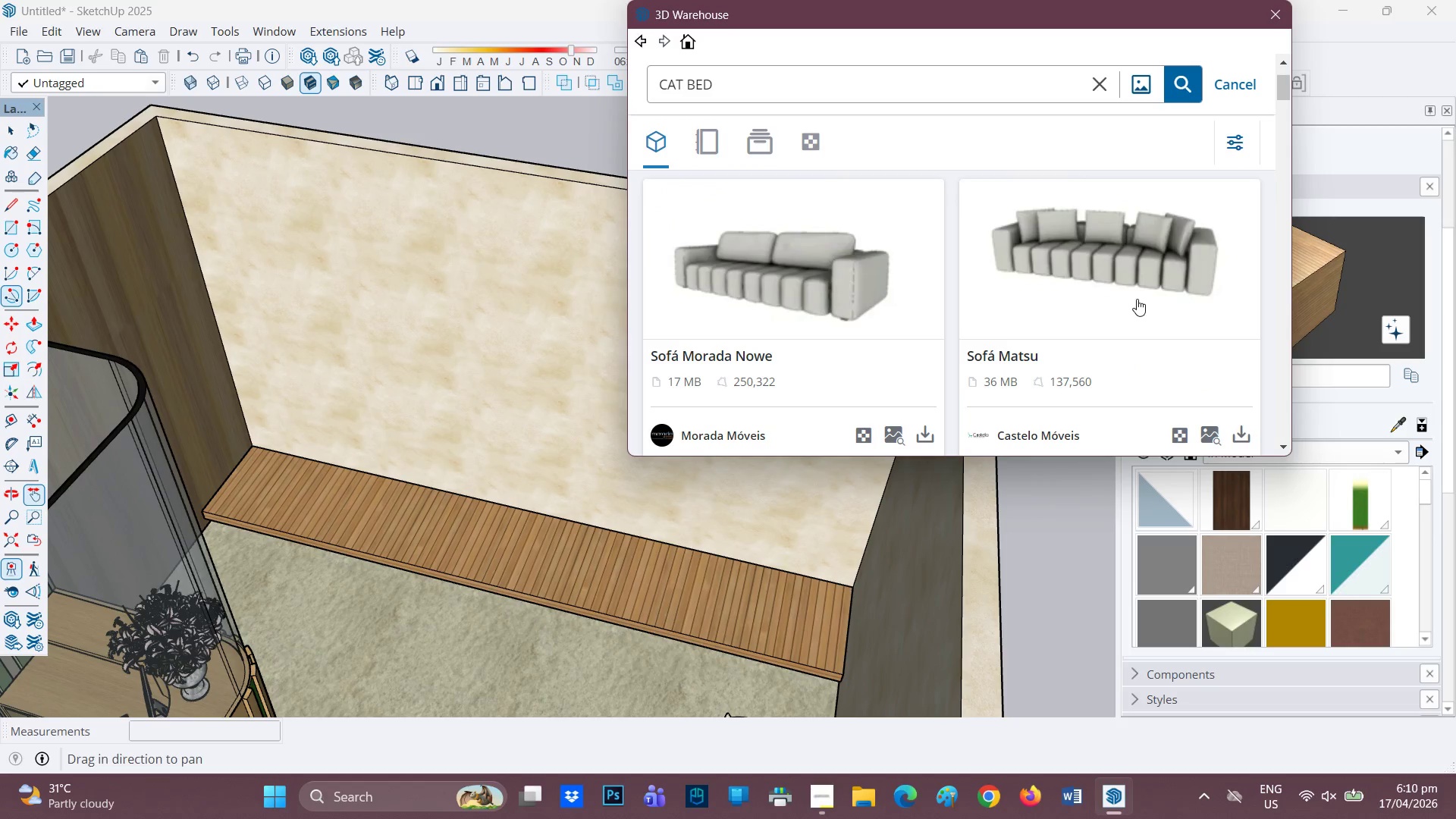 
scroll: coordinate [1137, 301], scroll_direction: none, amount: 0.0
 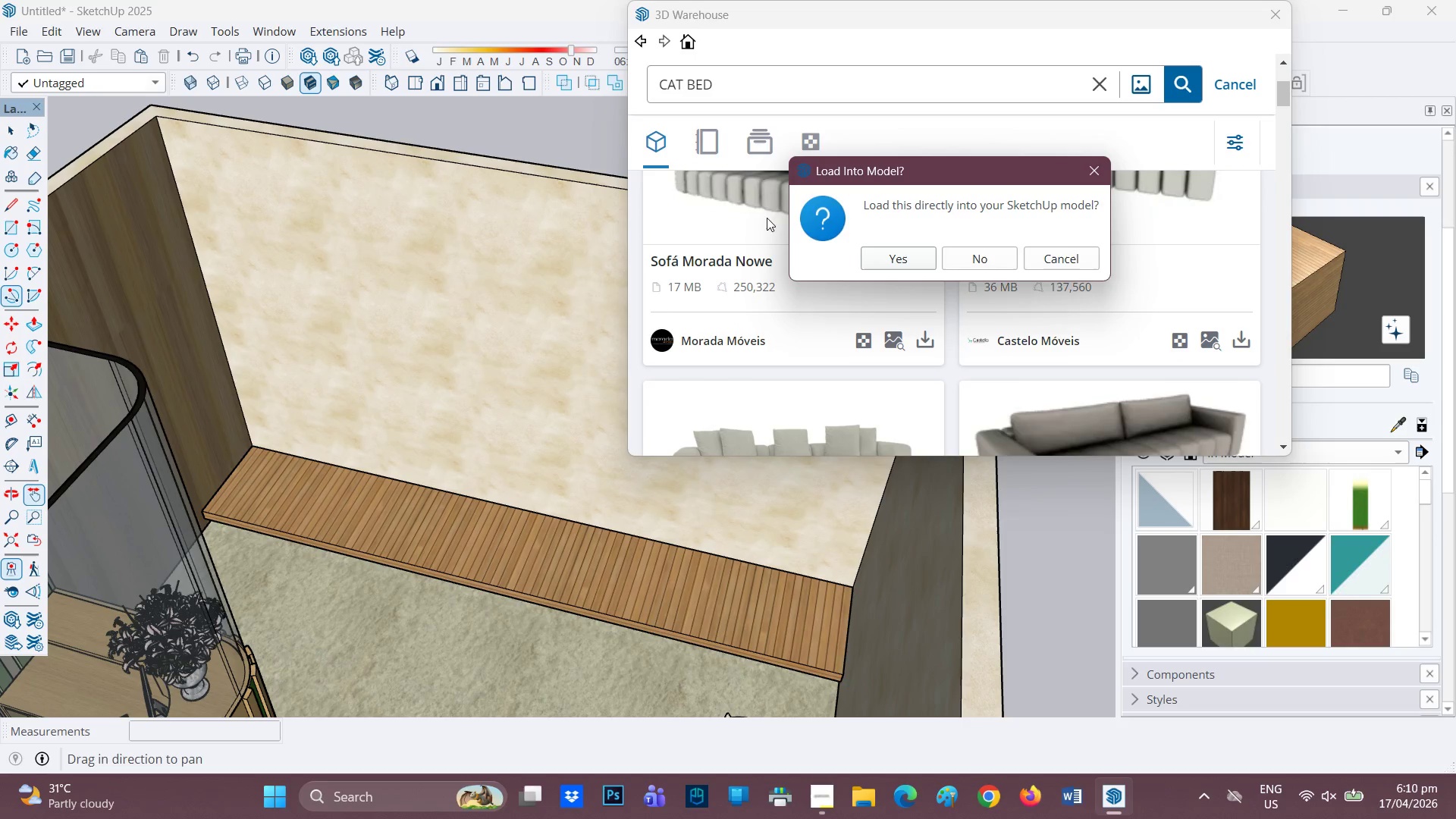 
left_click([878, 264])
 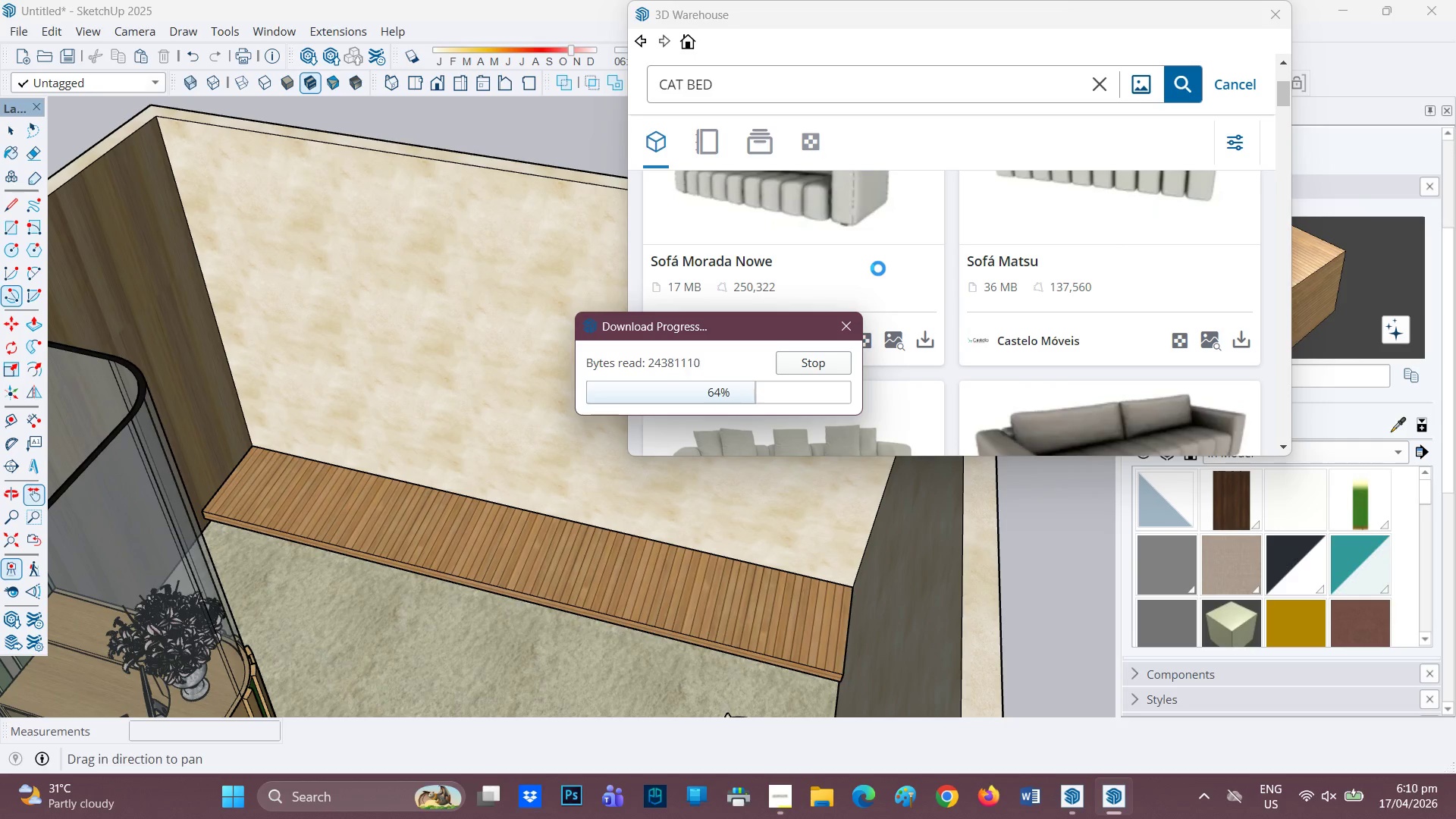 
wait(34.39)
 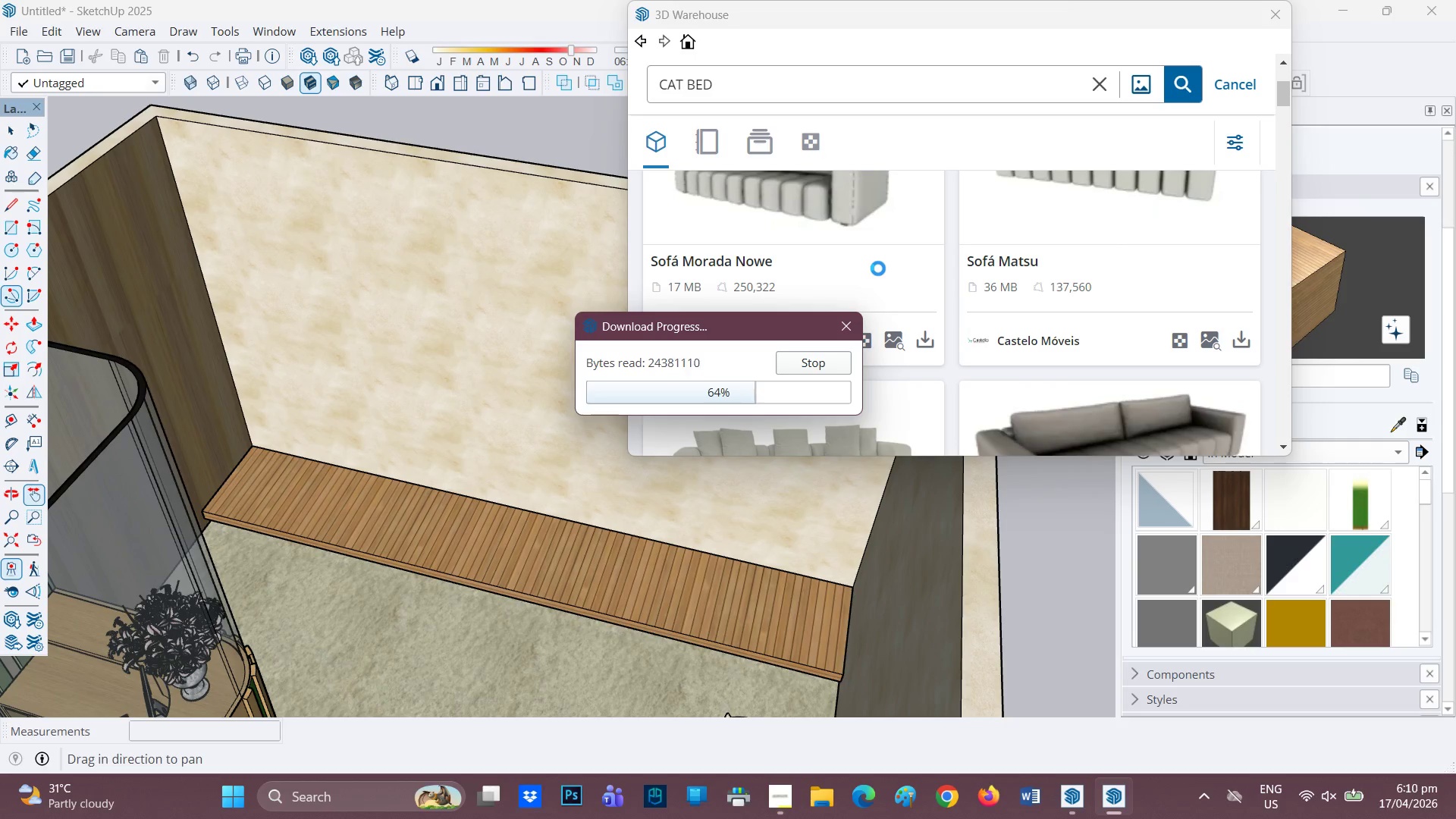 
left_click([788, 798])